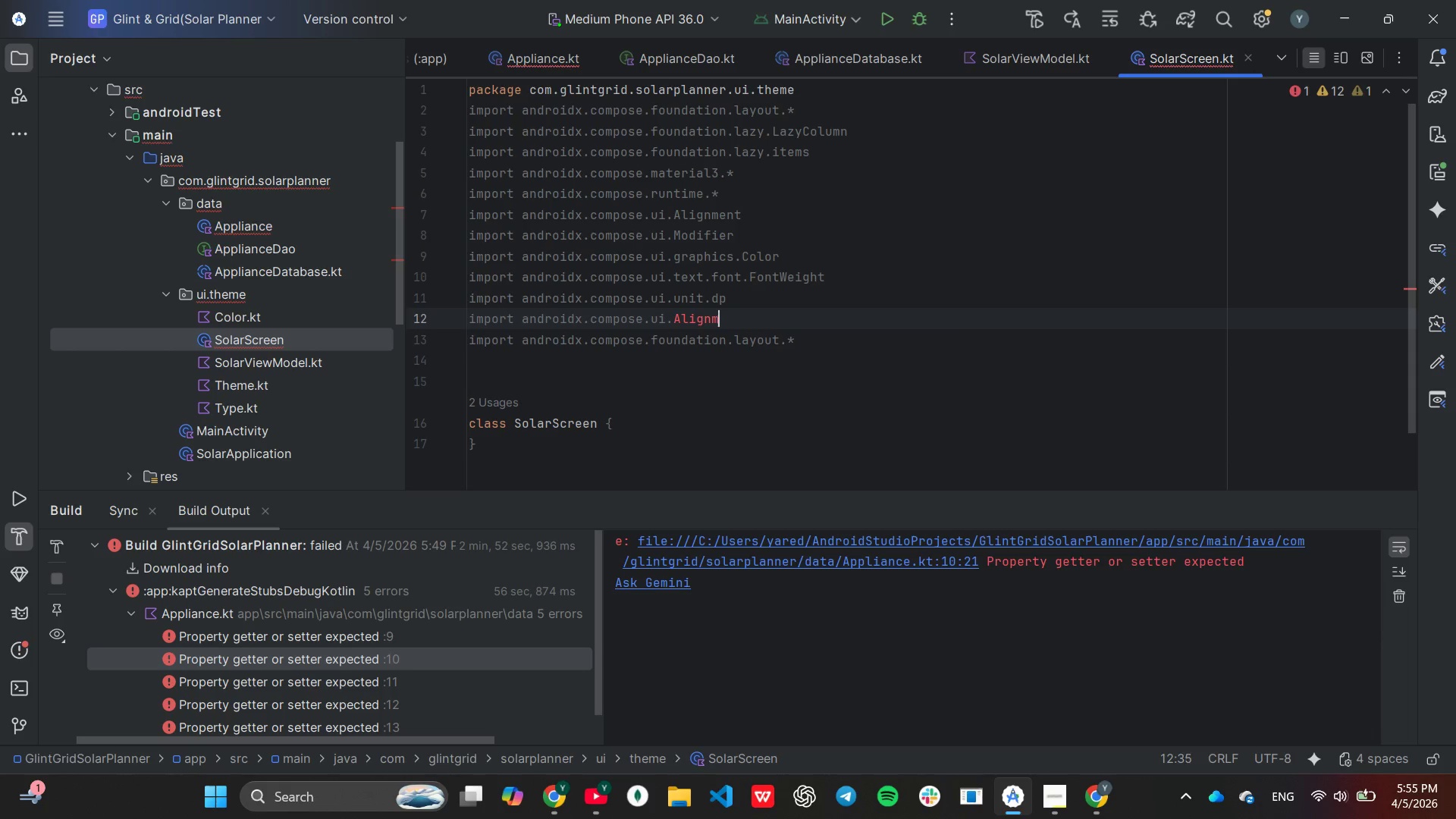 
key(Backspace)
 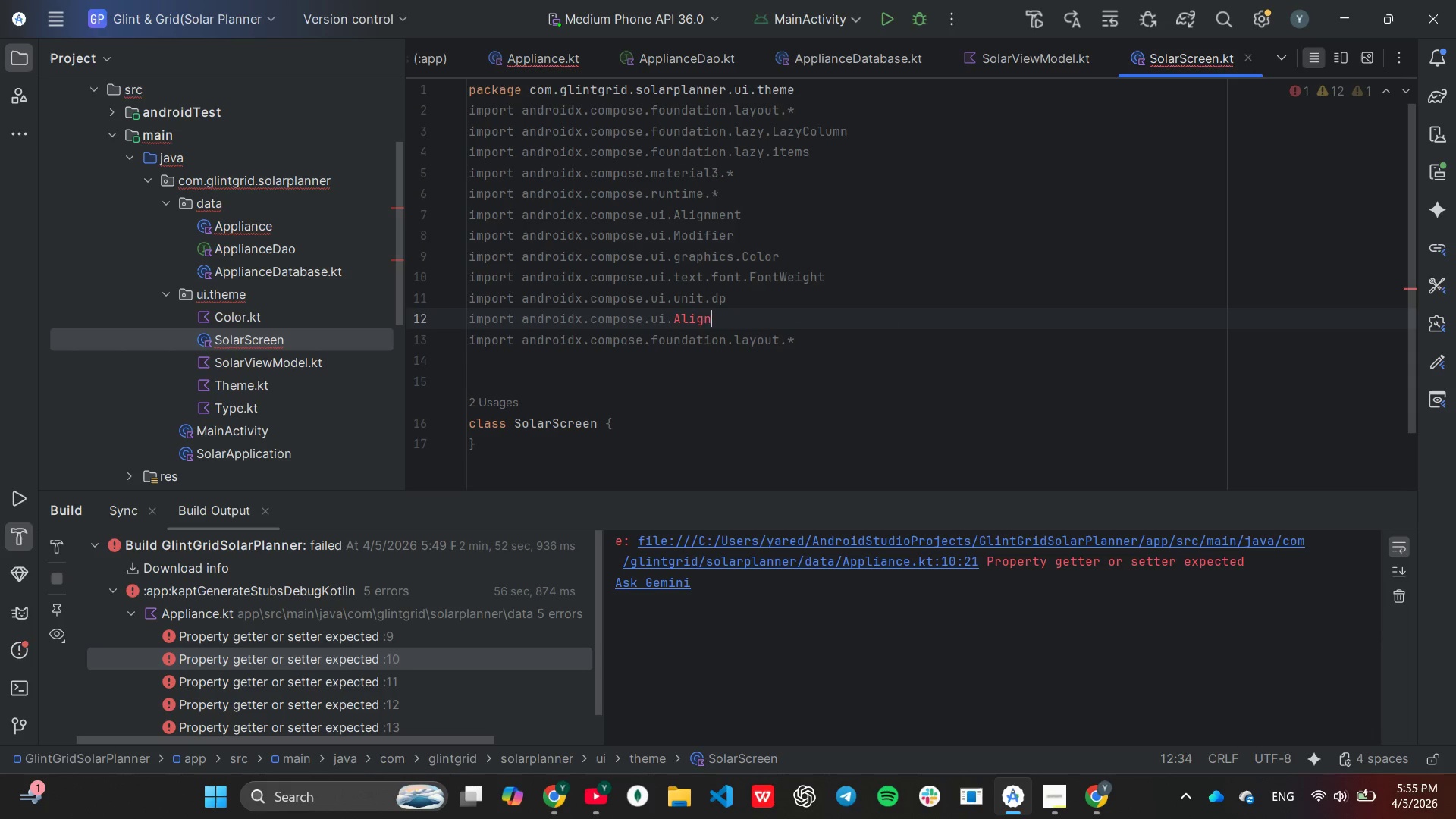 
key(Backspace)
 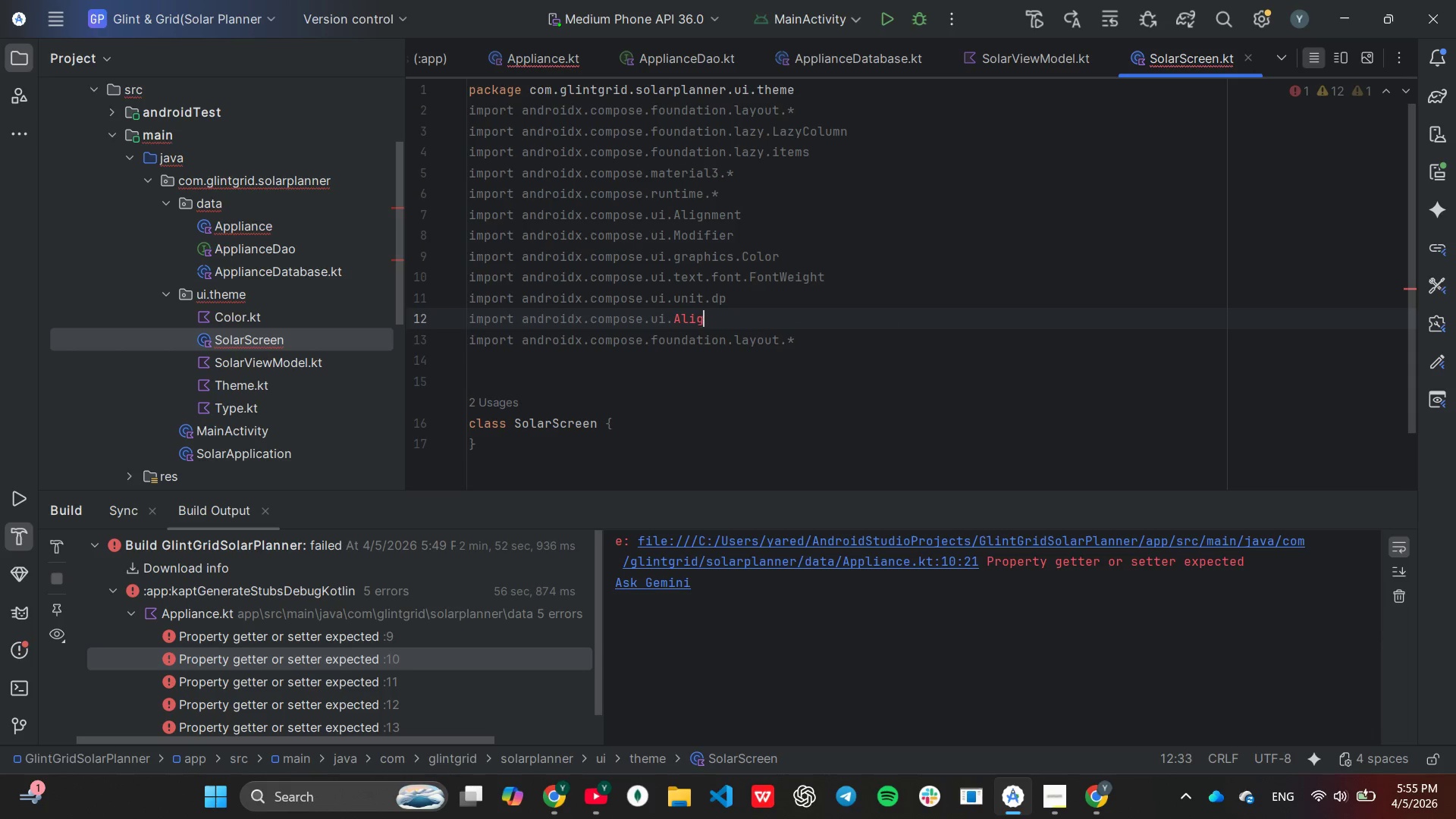 
key(Backspace)
 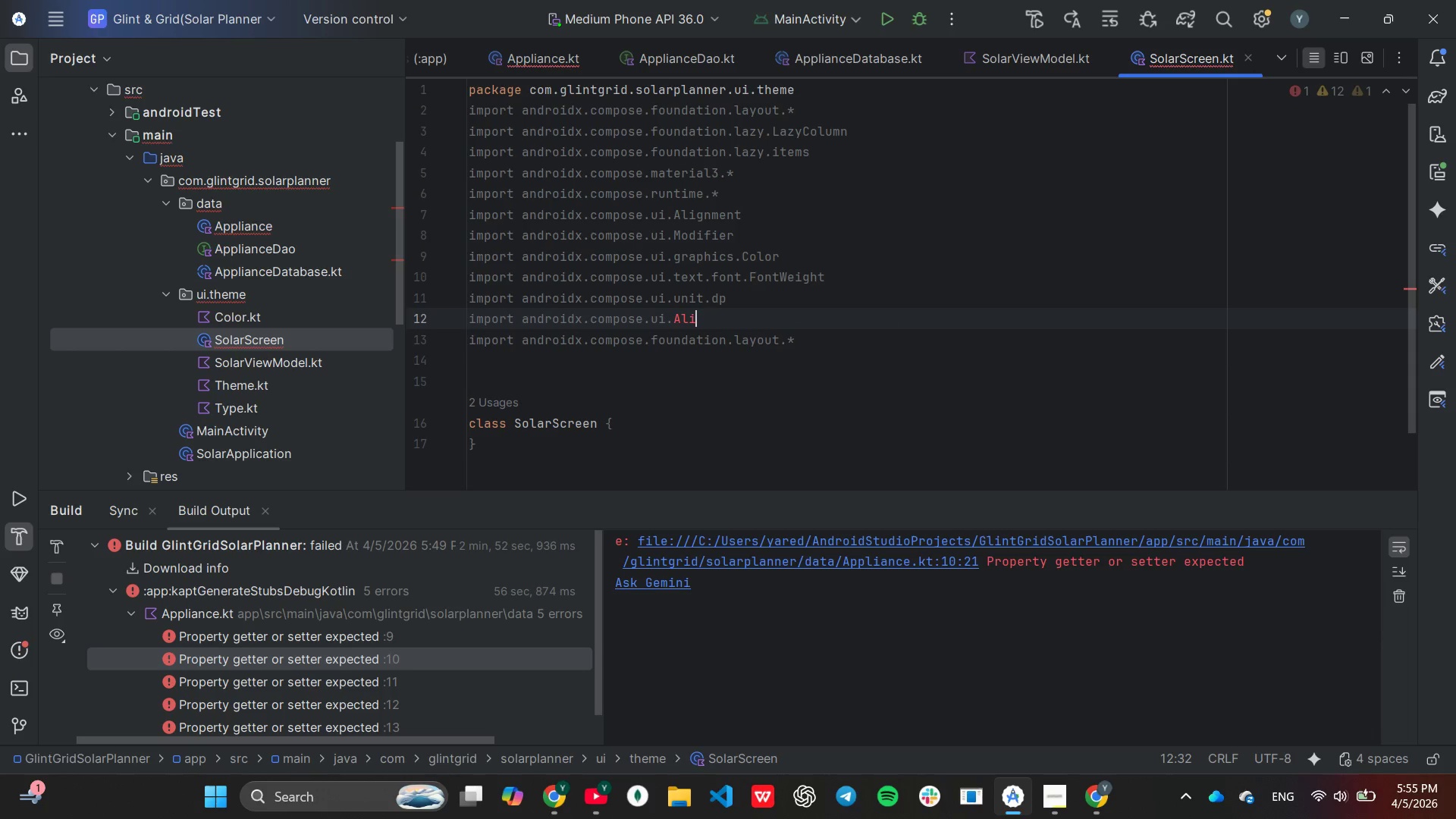 
key(Backspace)
 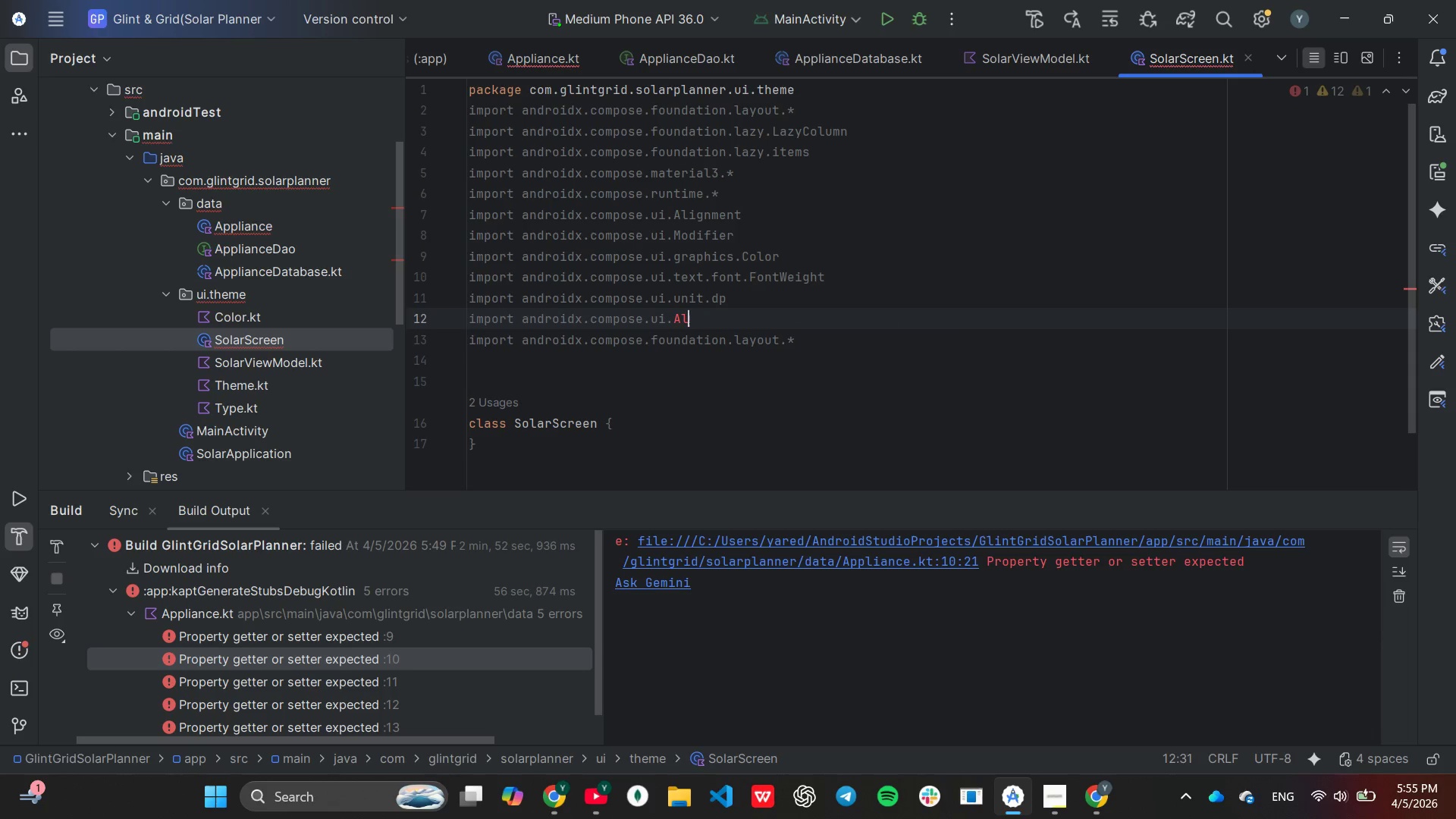 
key(Backspace)
 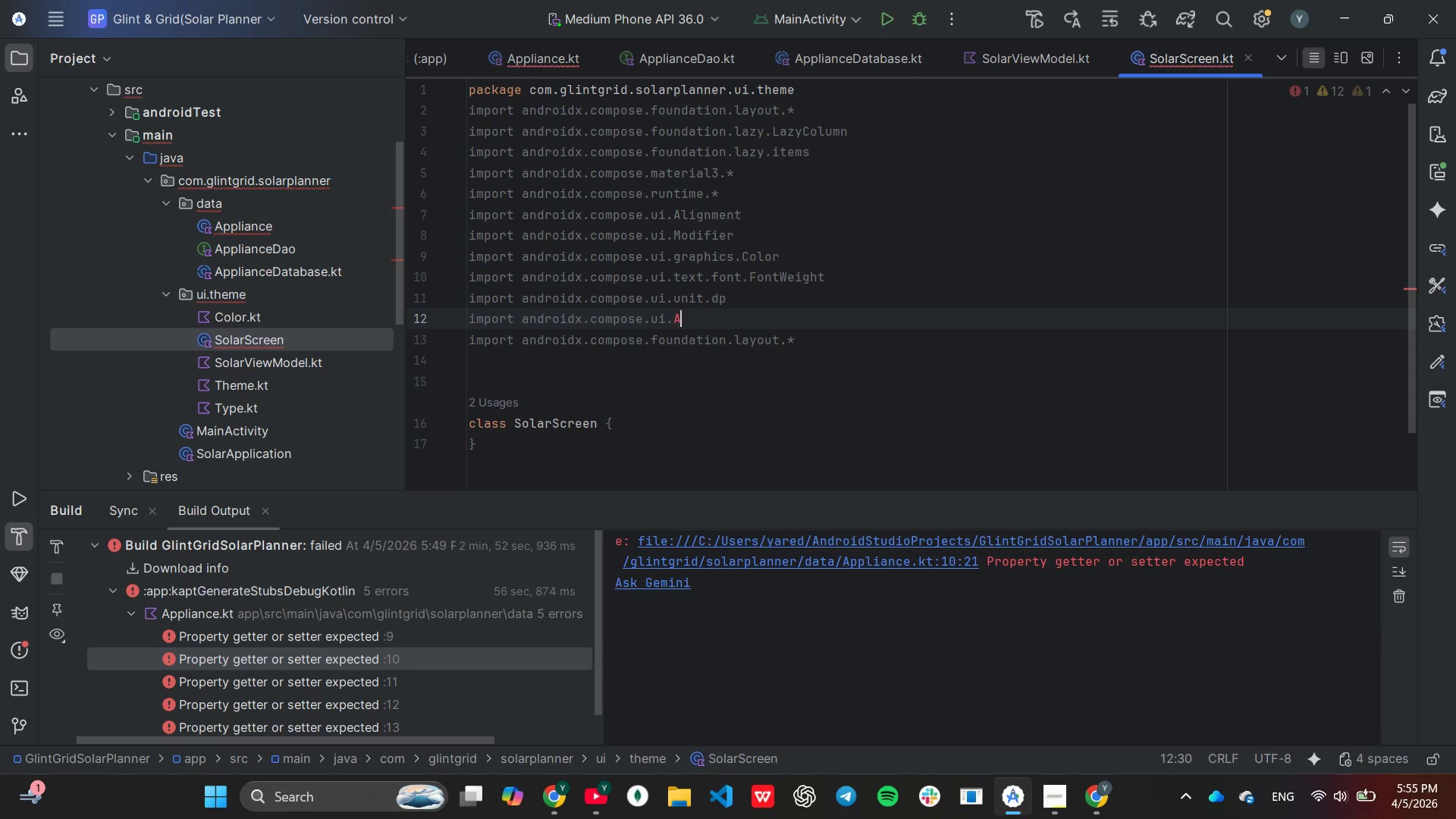 
key(Backspace)
 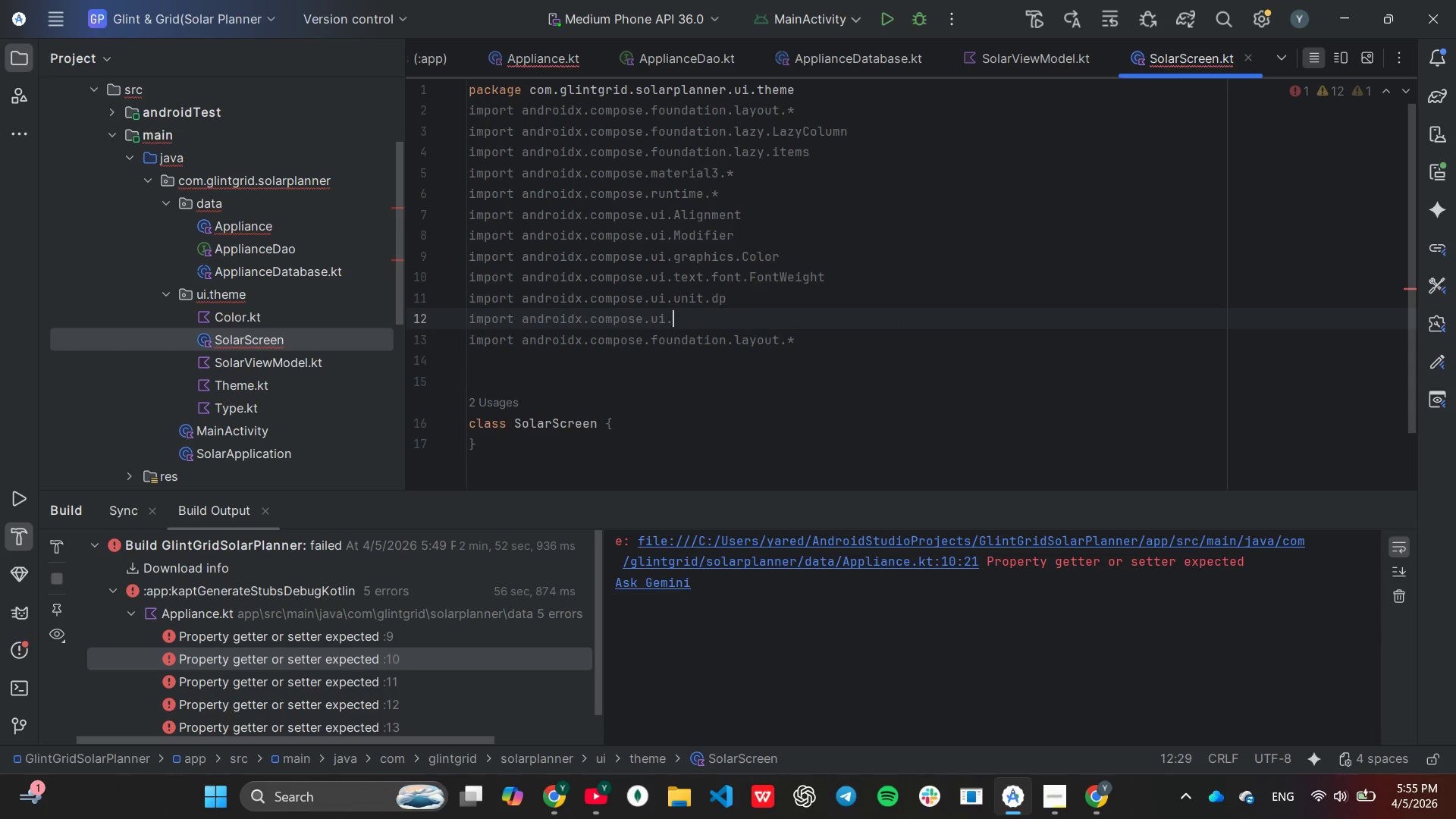 
key(Backspace)
 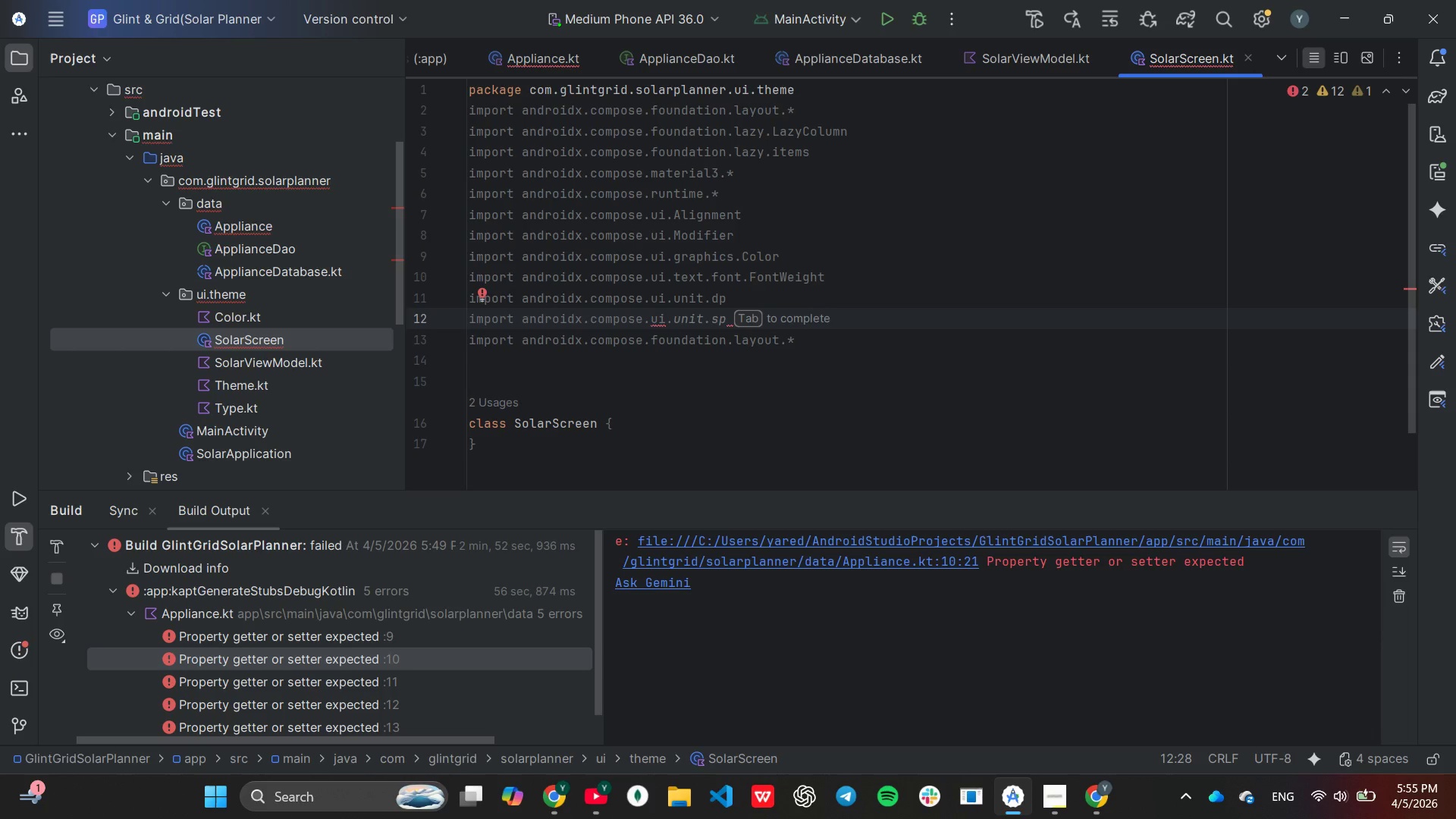 
key(Tab)
 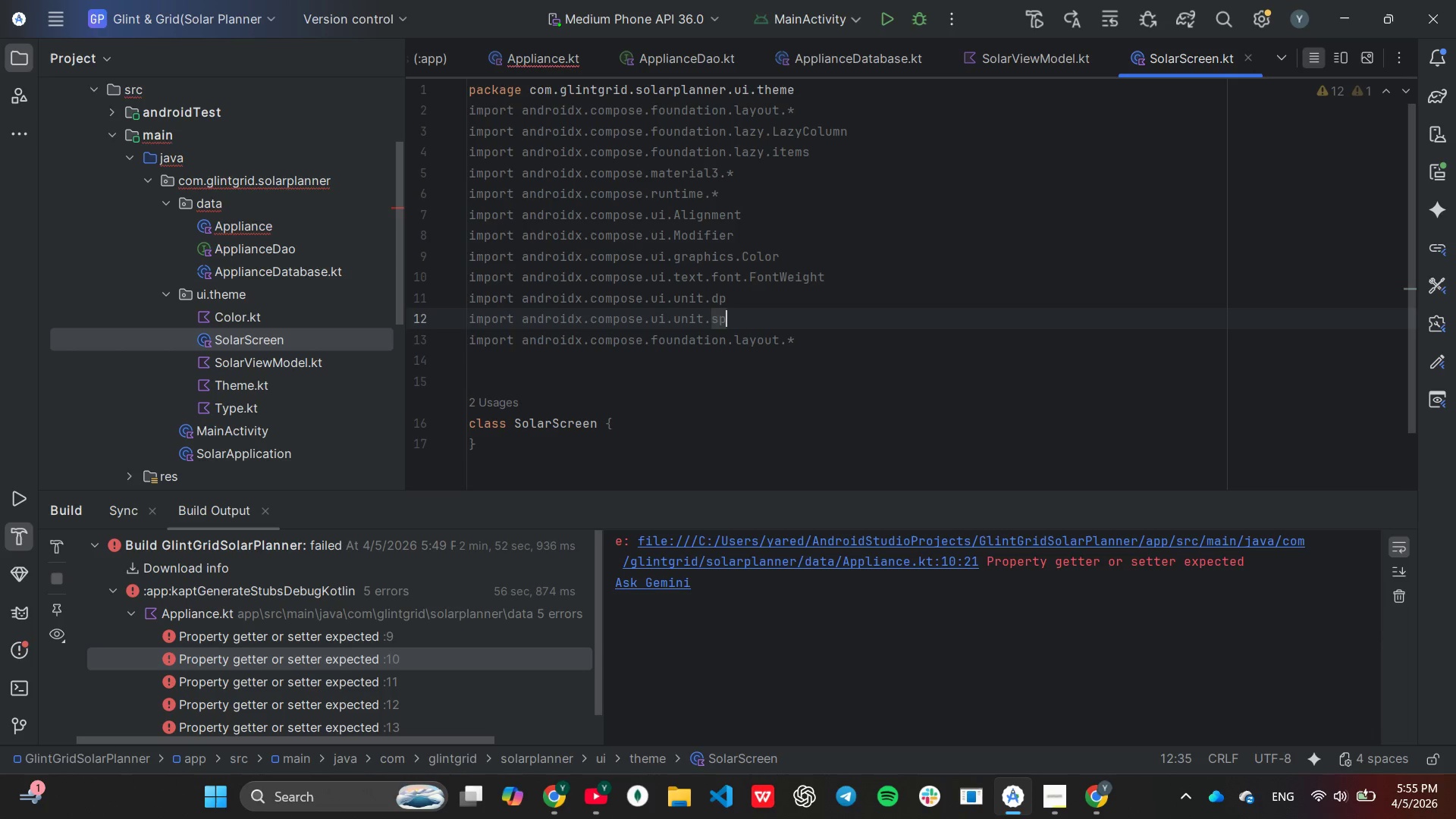 
key(ArrowLeft)
 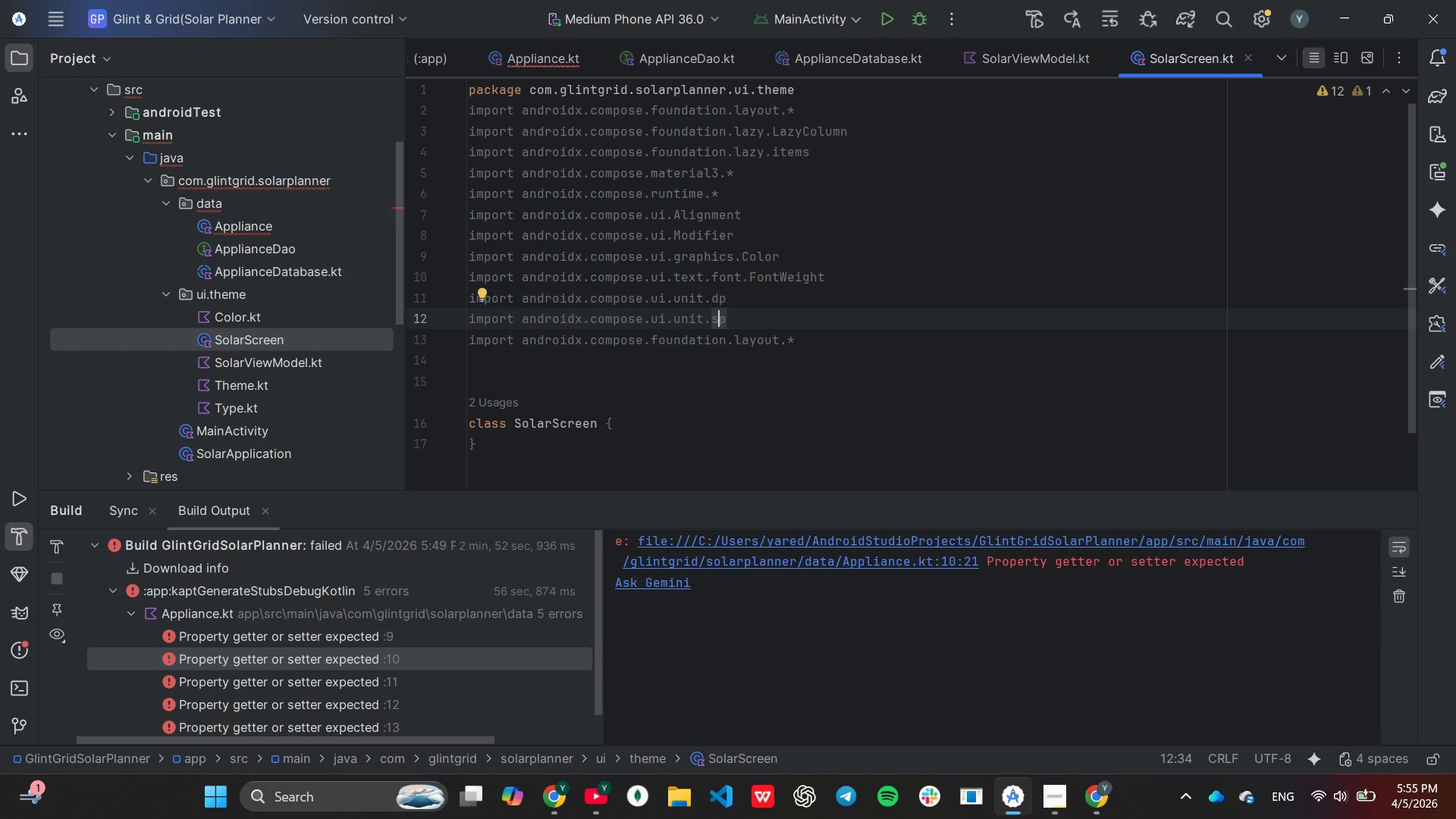 
key(P)
 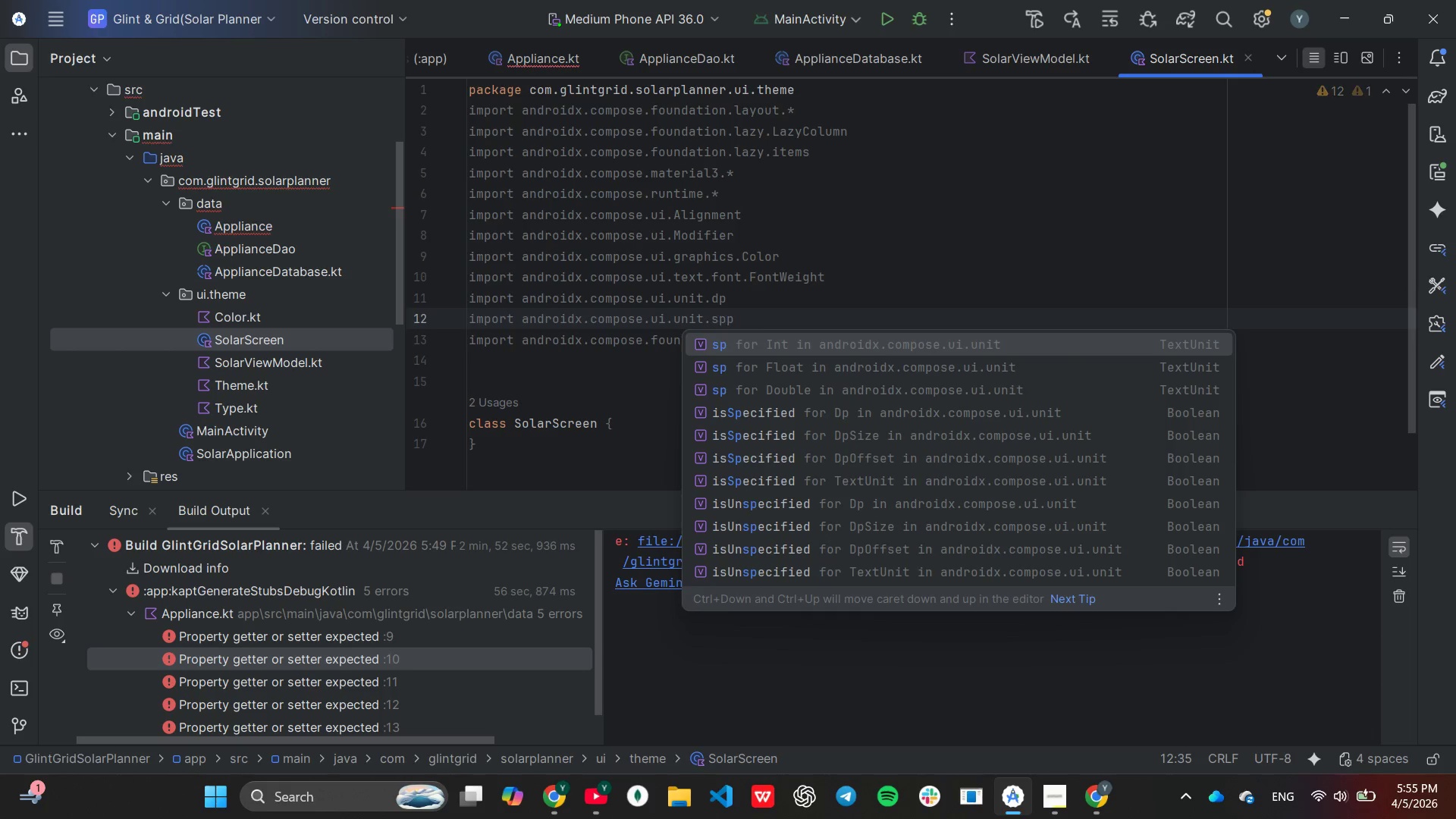 
key(Enter)
 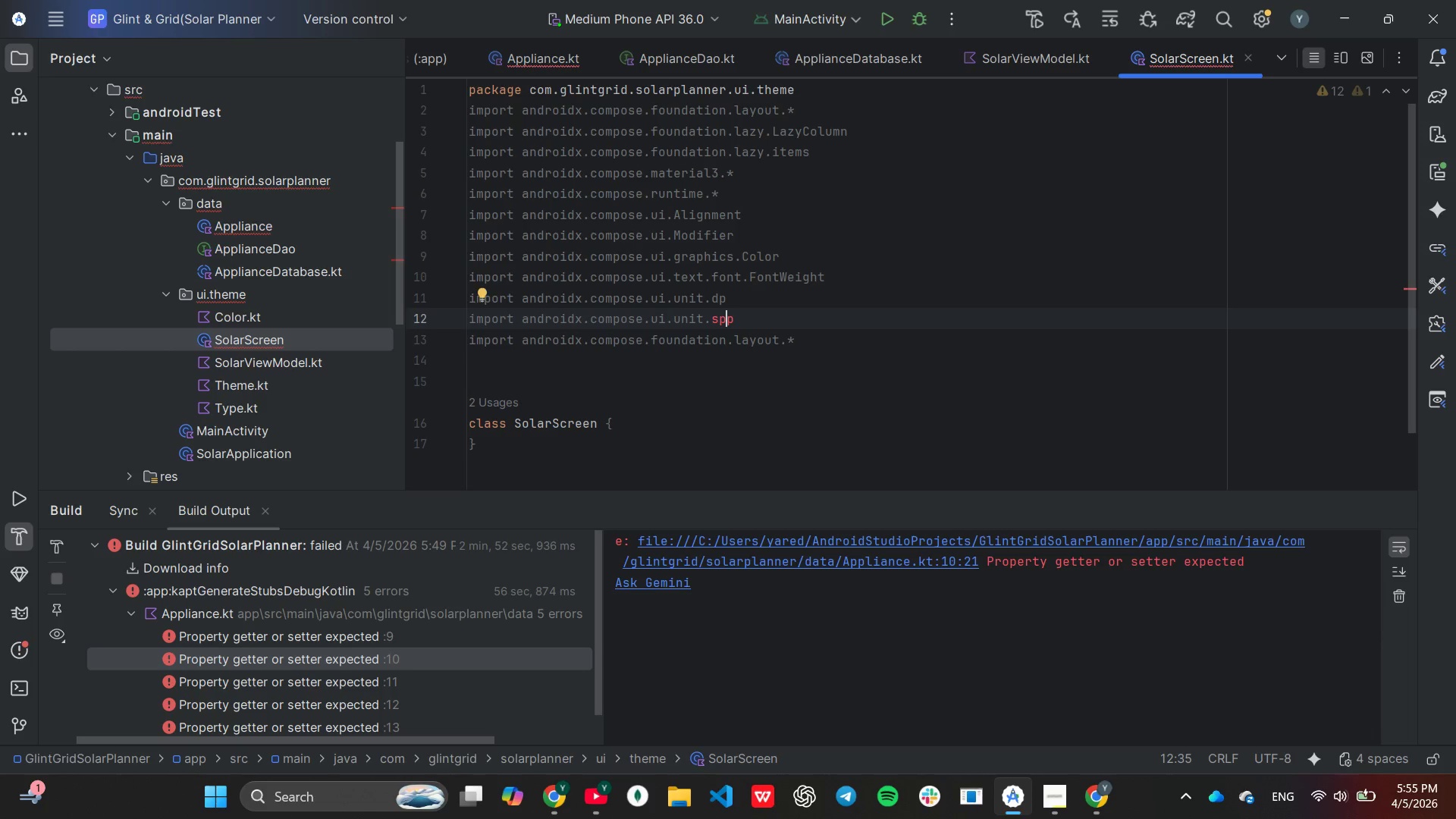 
key(Backspace)
 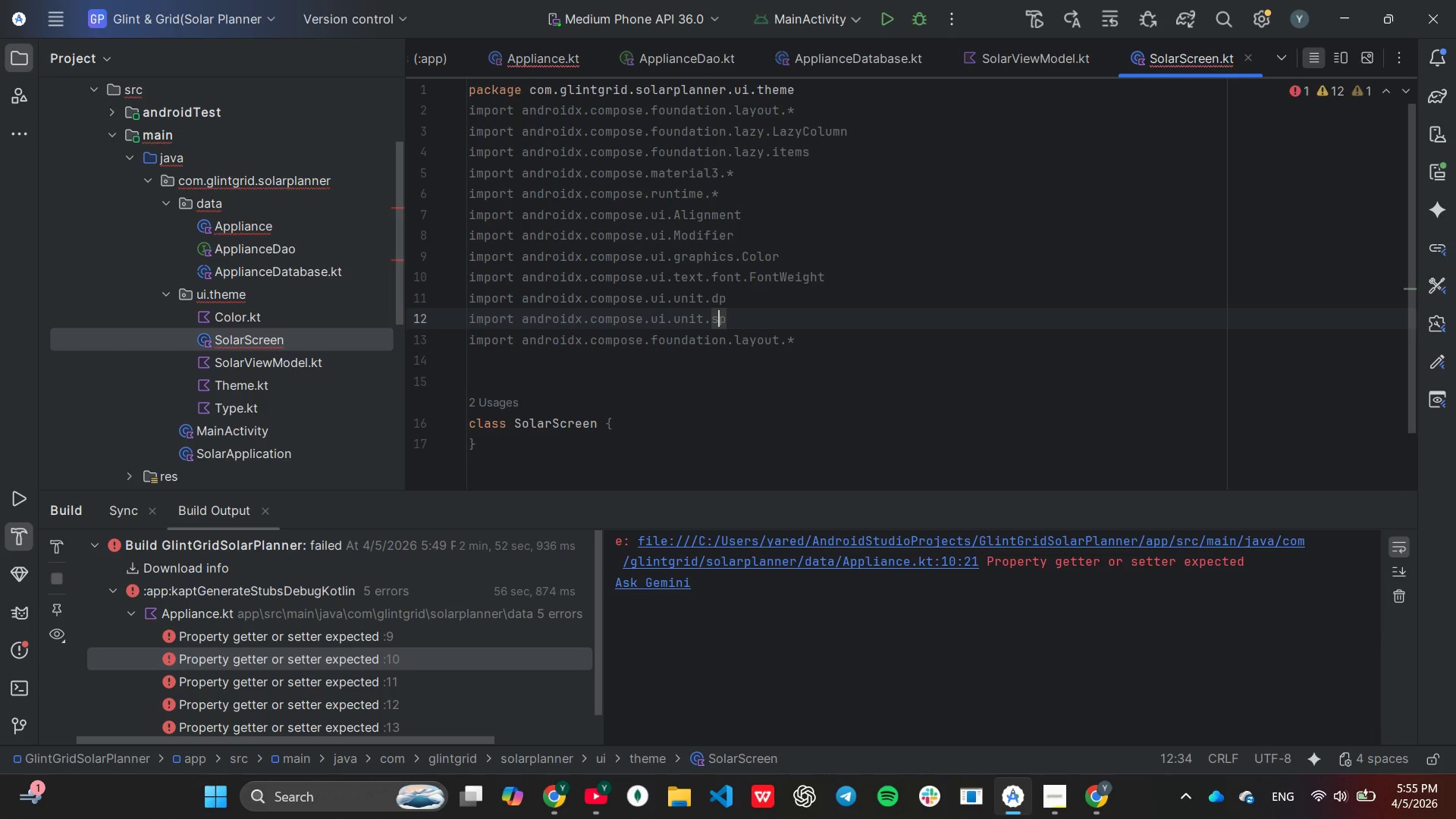 
key(ArrowRight)
 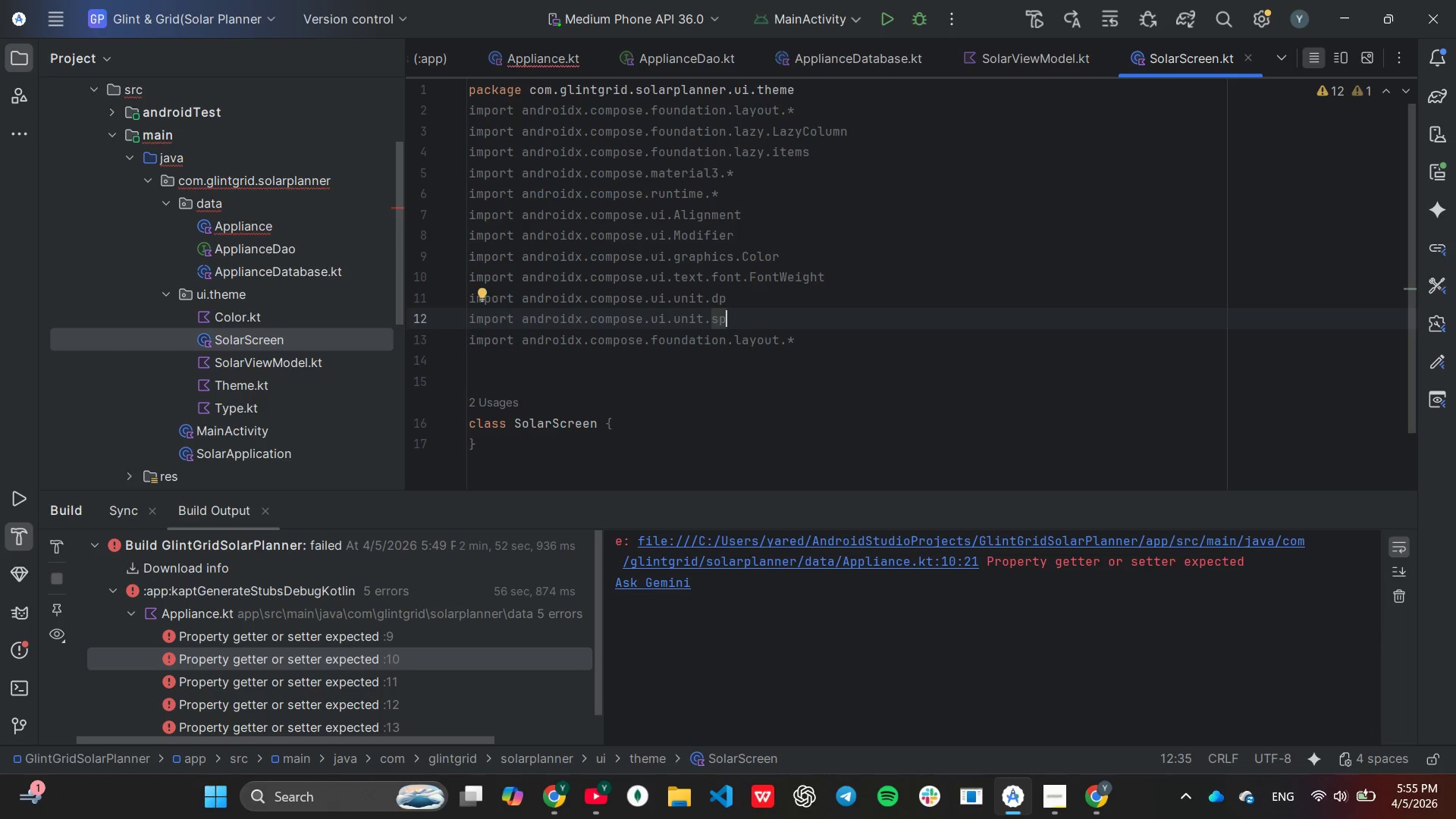 
key(ArrowDown)
 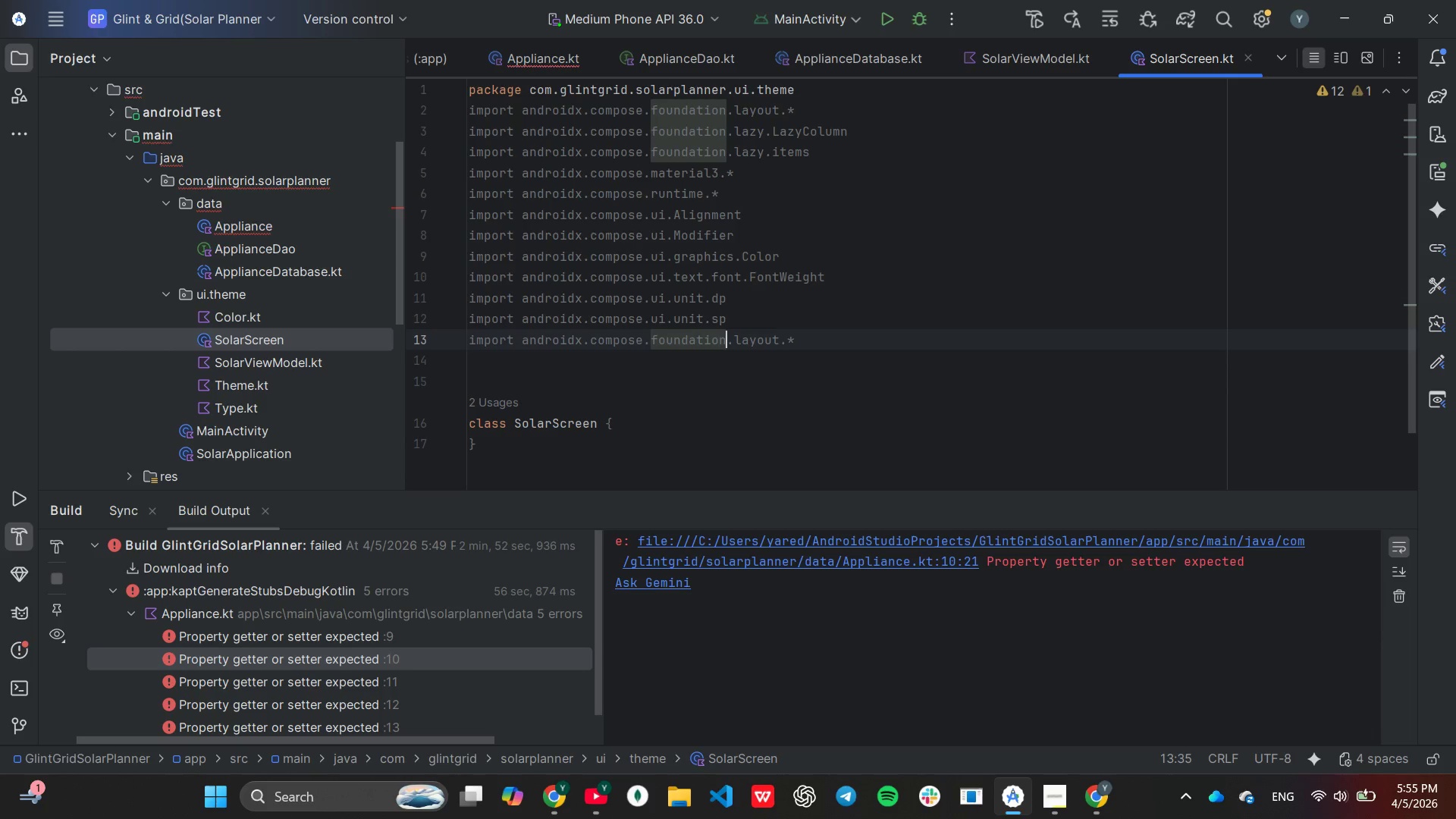 
key(ArrowRight)
 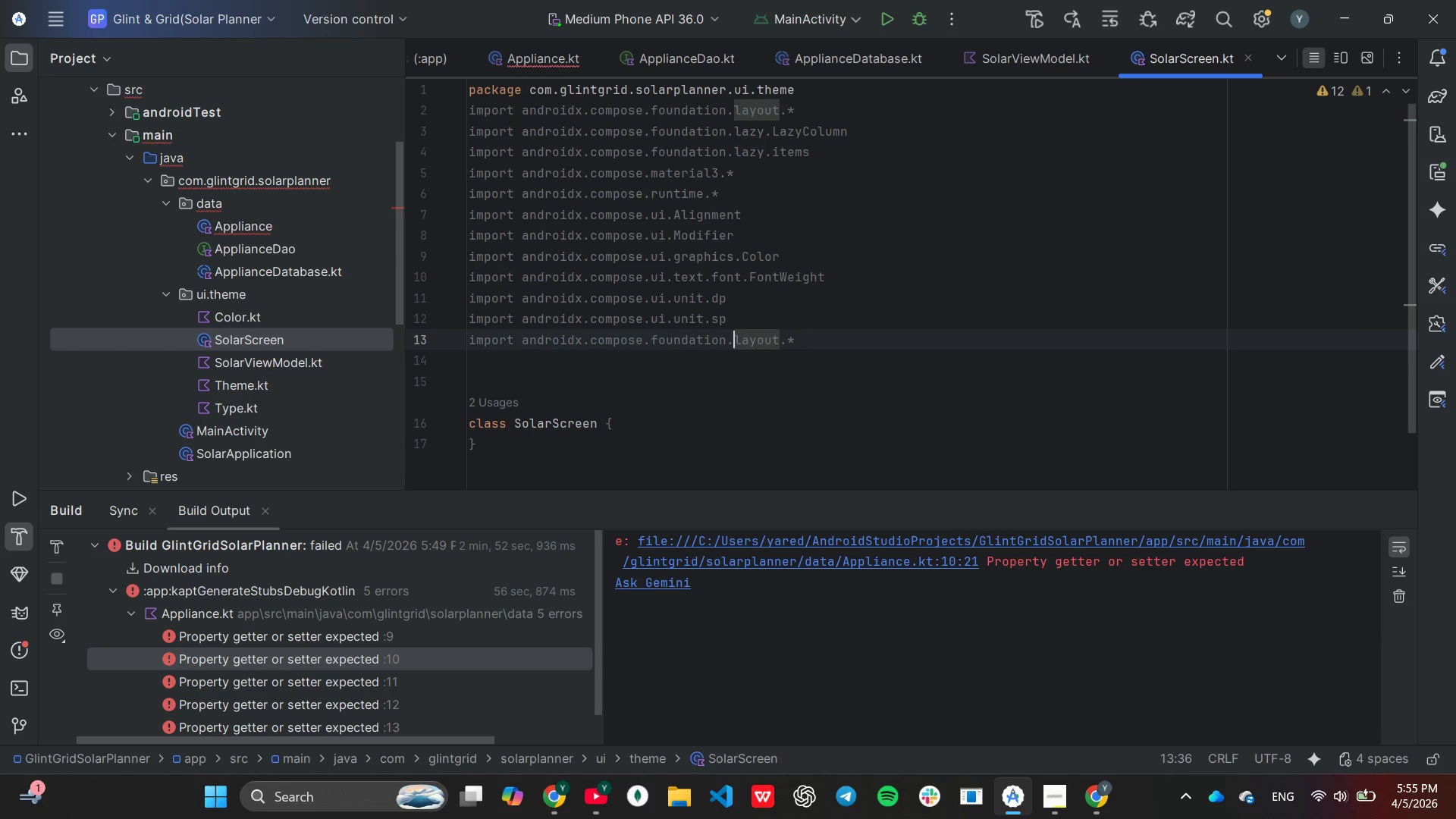 
key(ArrowRight)
 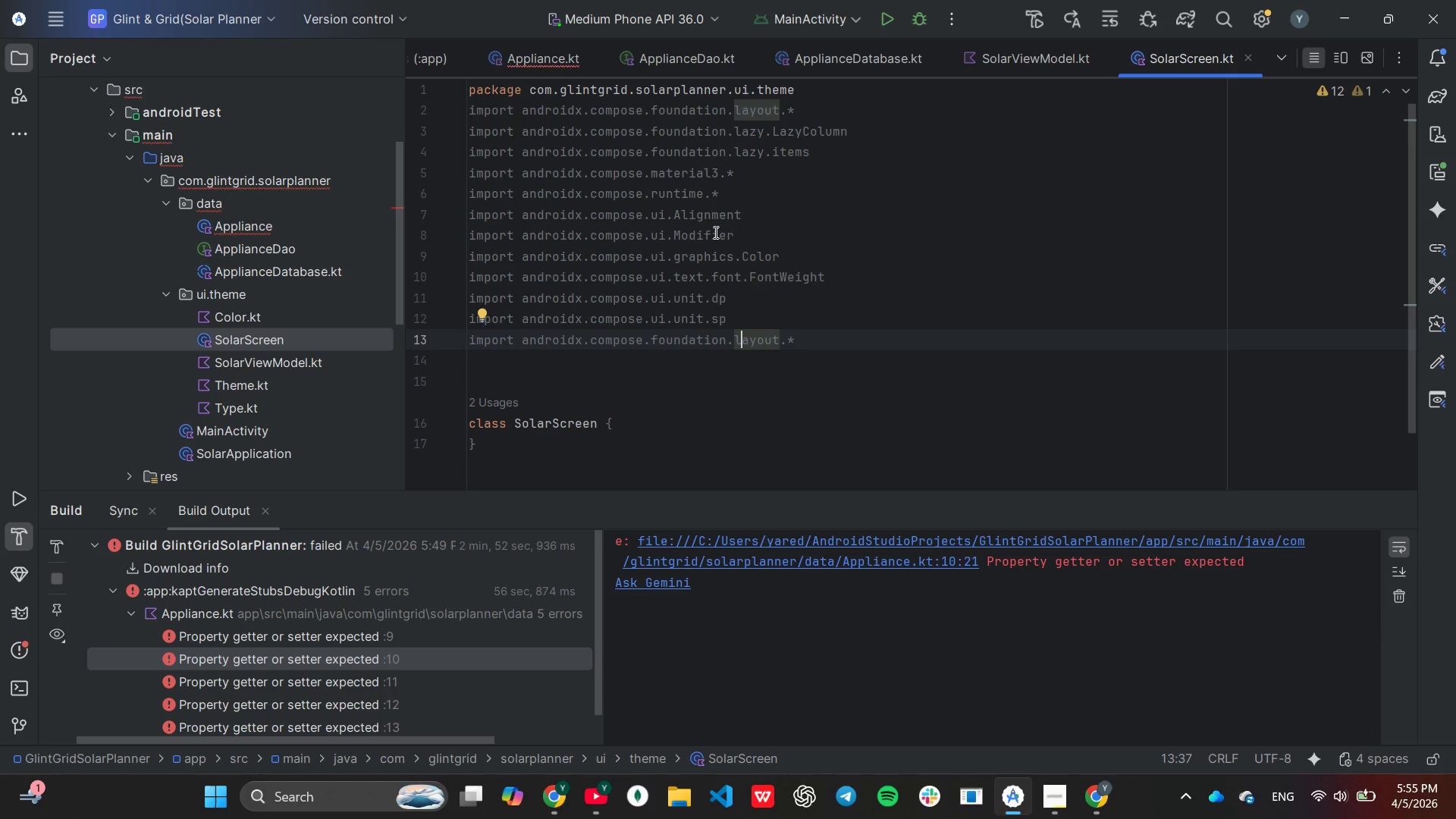 
wait(6.02)
 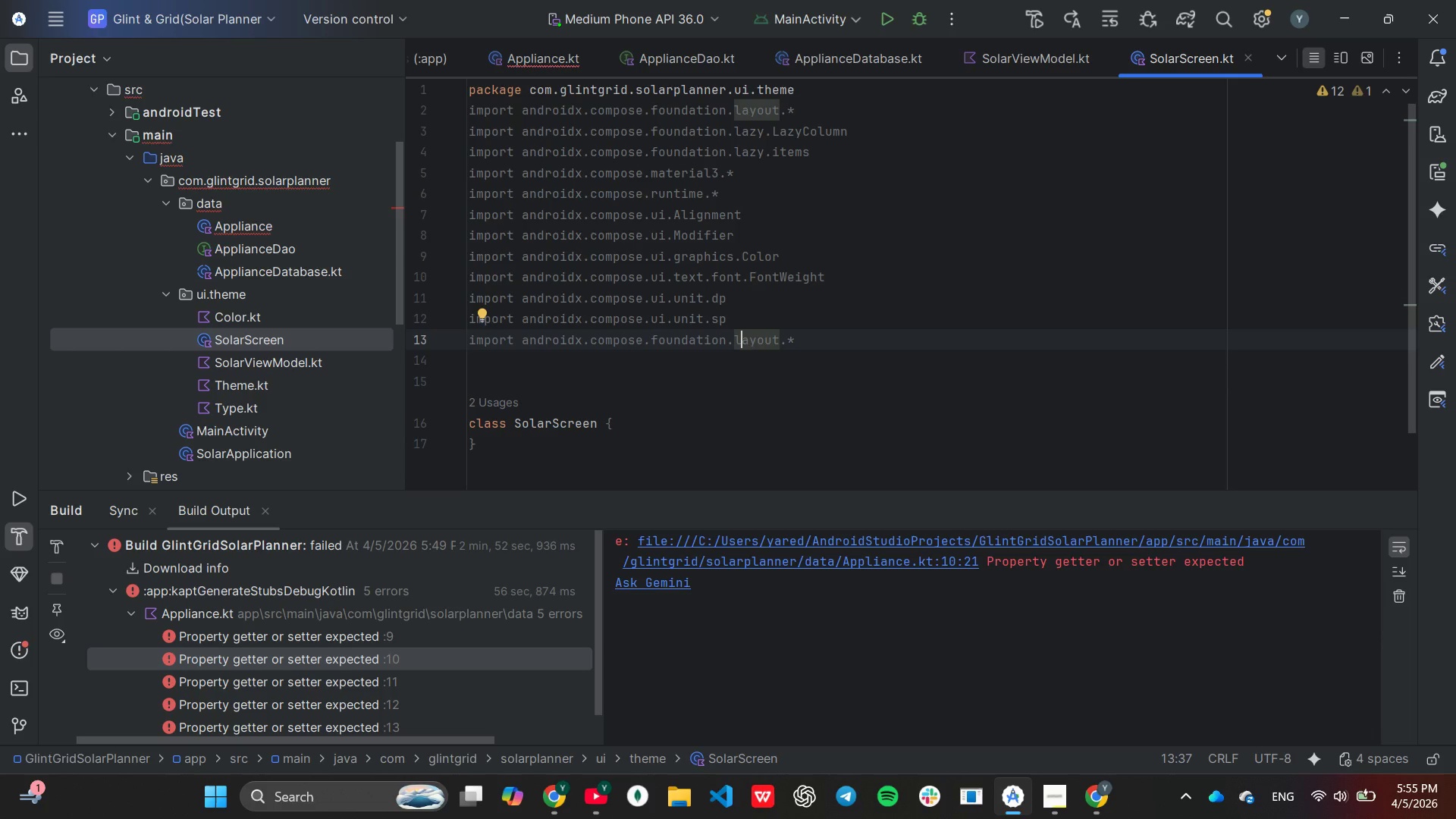 
double_click([804, 344])
 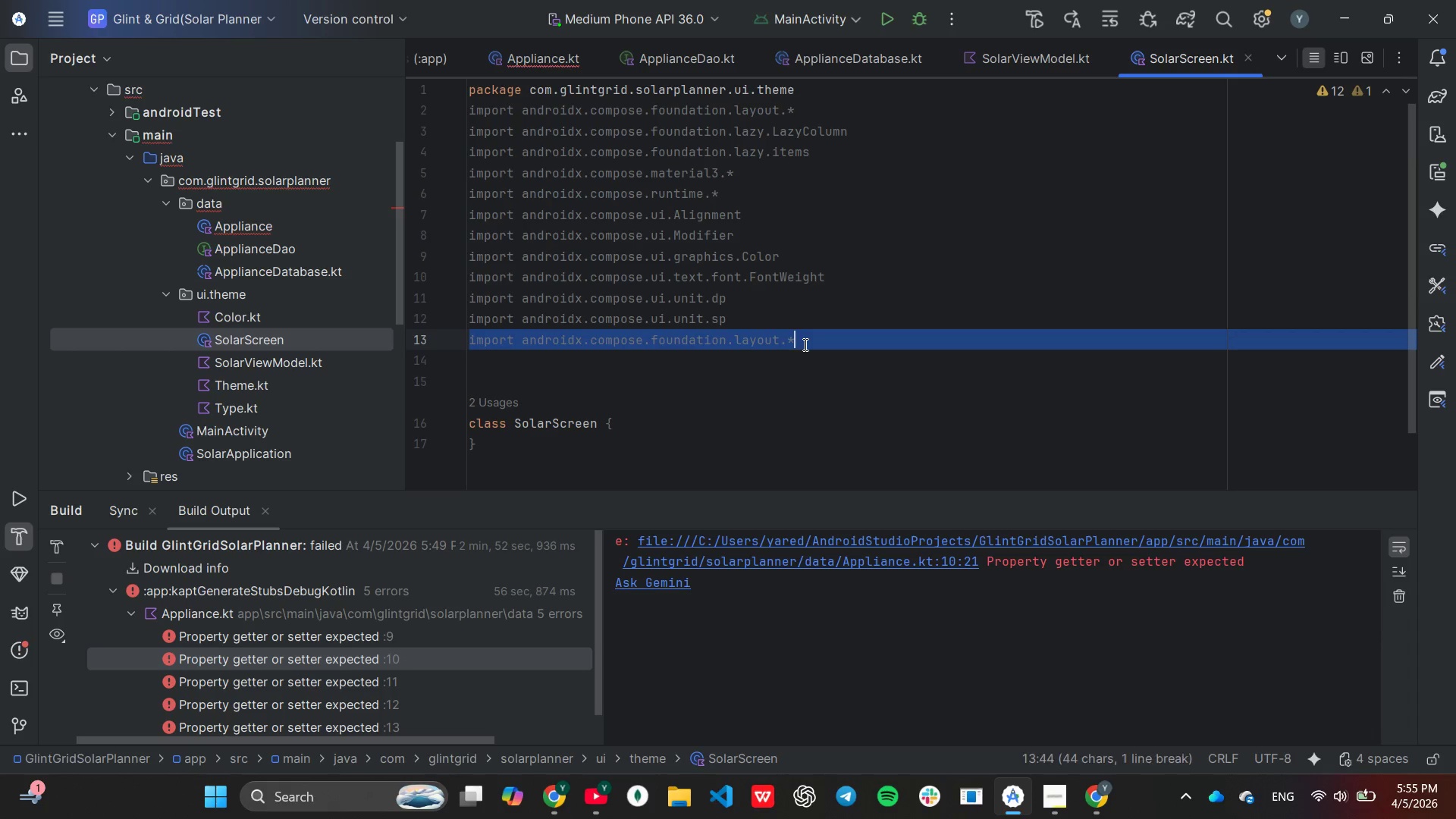 
triple_click([804, 344])
 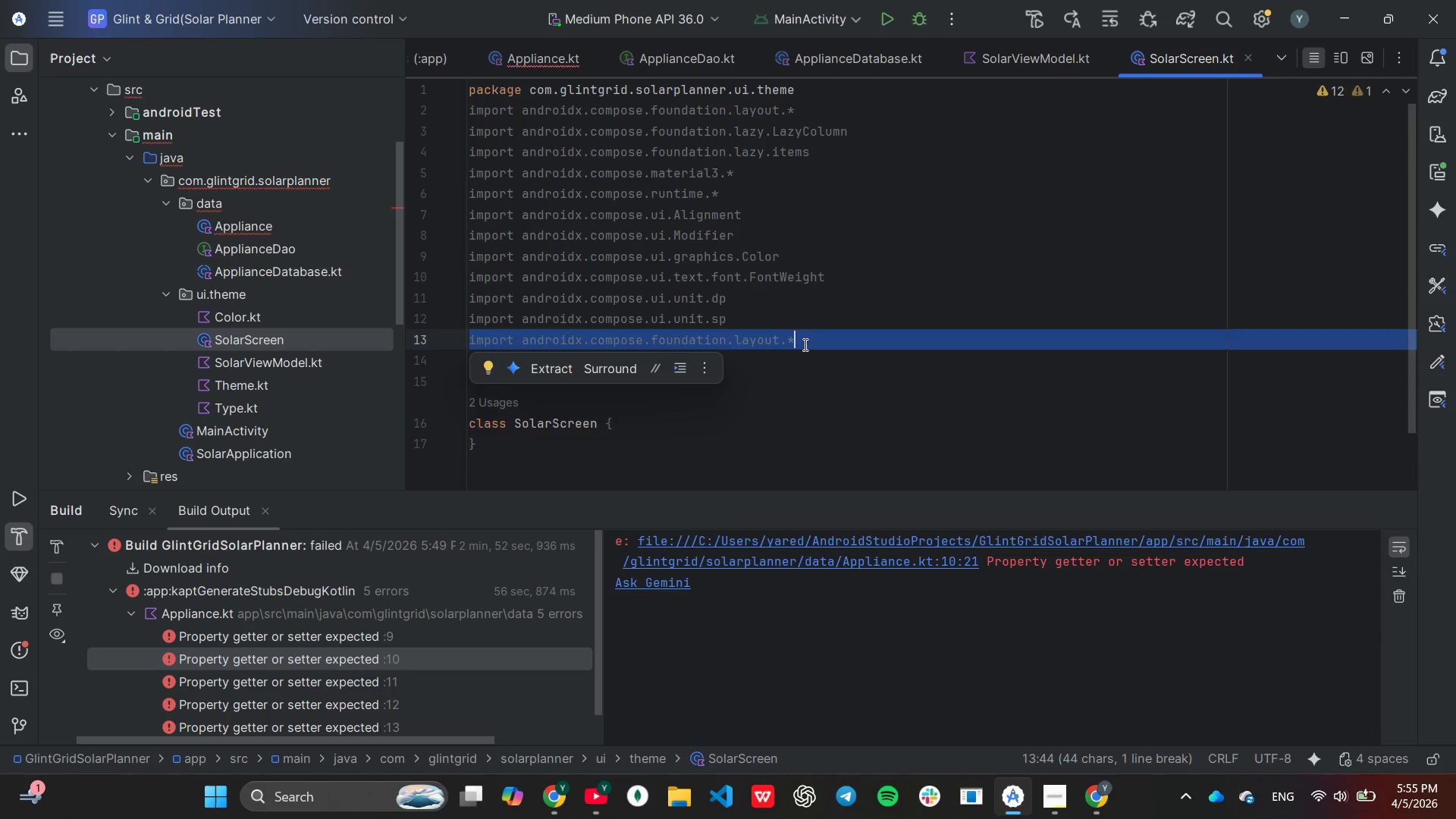 
key(Backspace)
 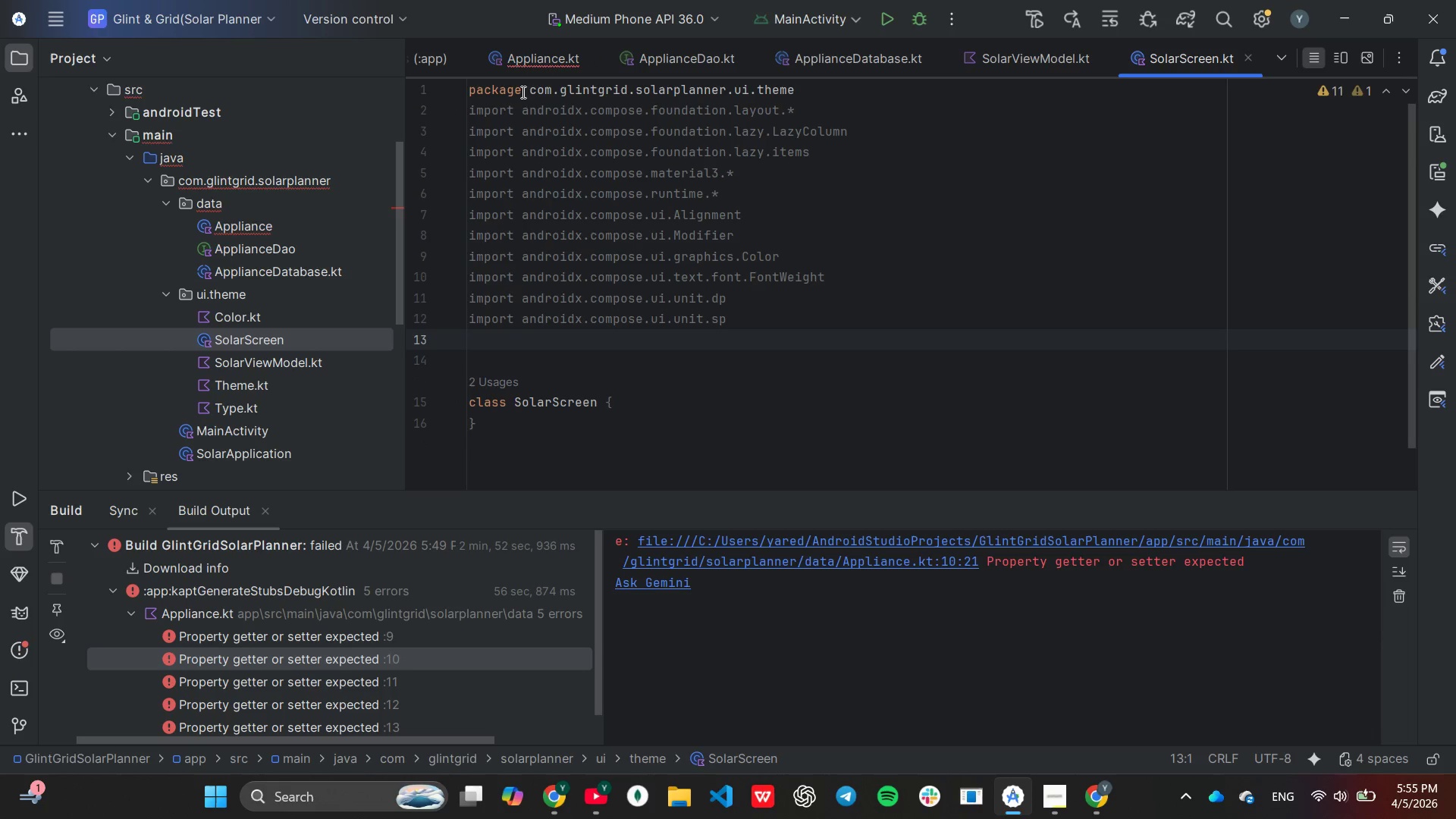 
left_click_drag(start_coordinate=[533, 93], to_coordinate=[817, 80])
 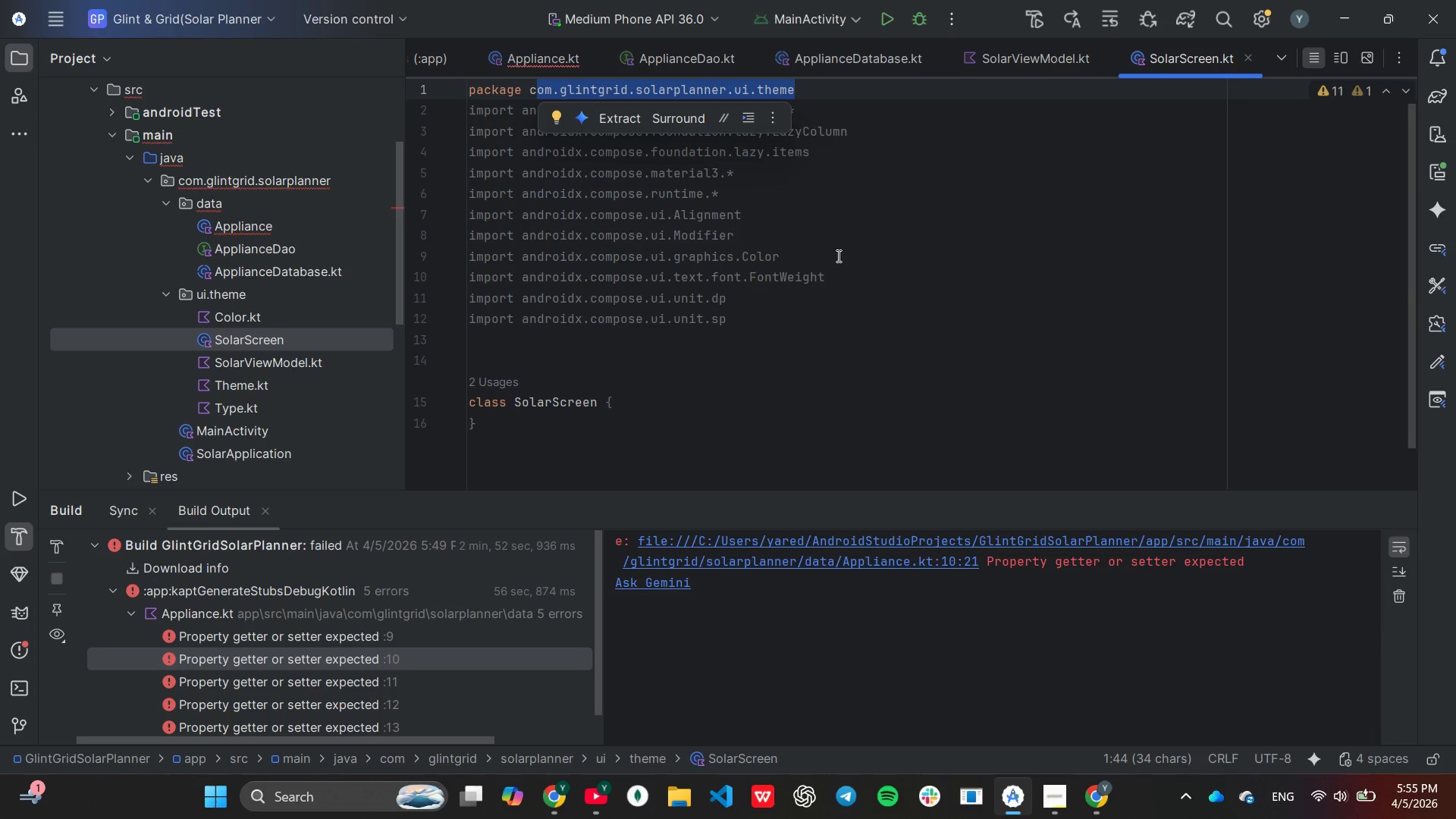 
key(Control+ControlLeft)
 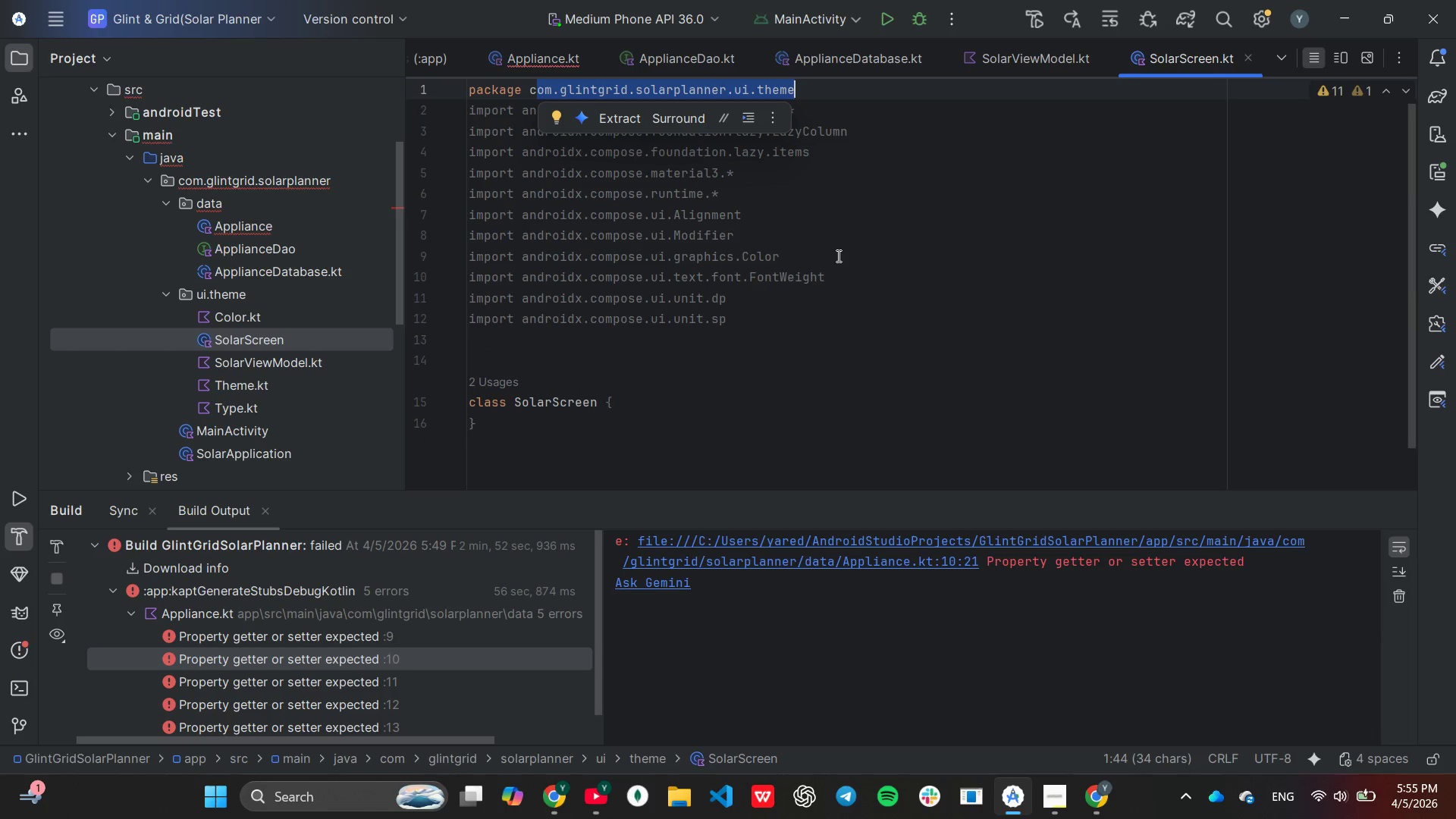 
key(Control+C)
 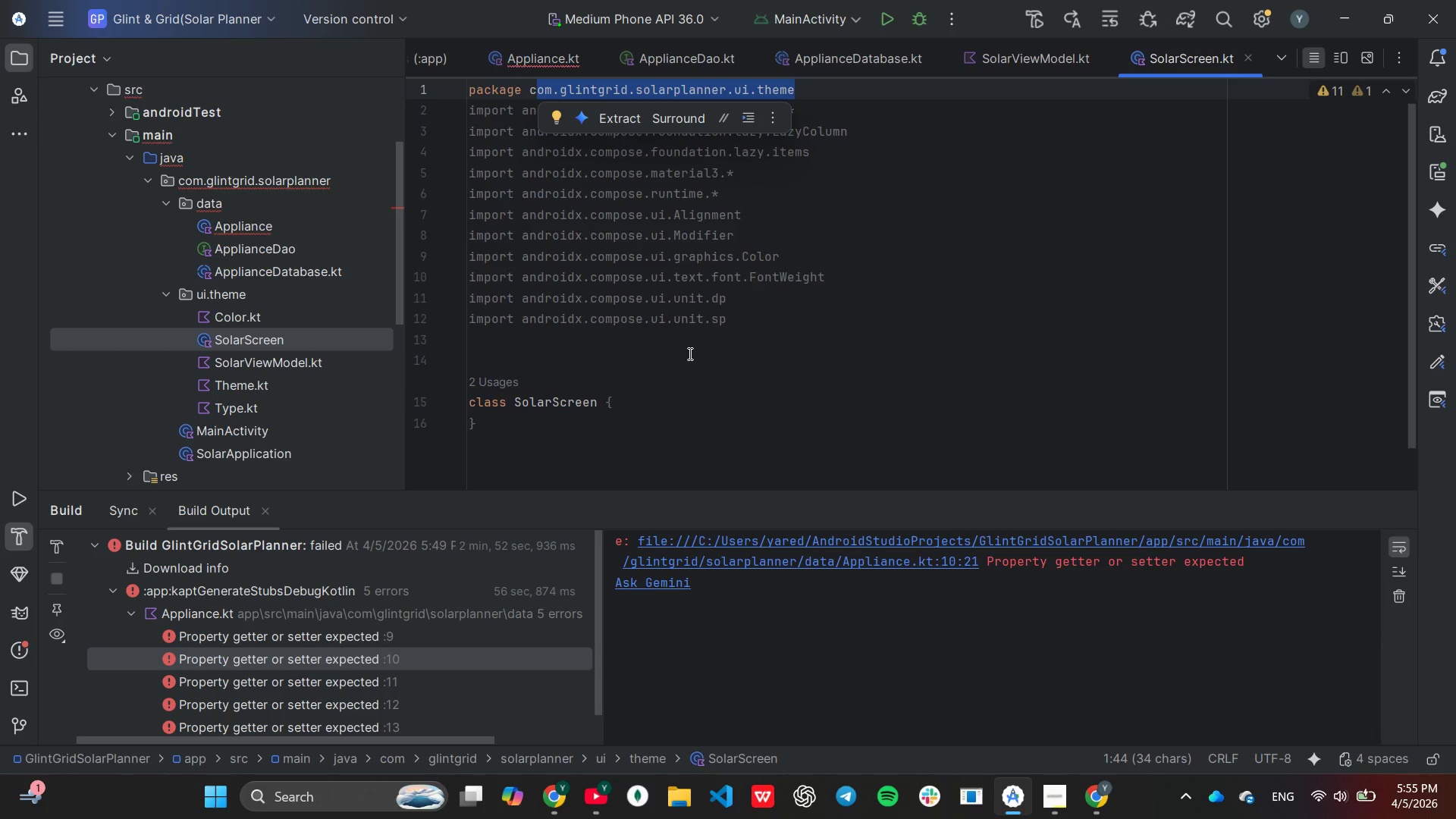 
left_click([681, 337])
 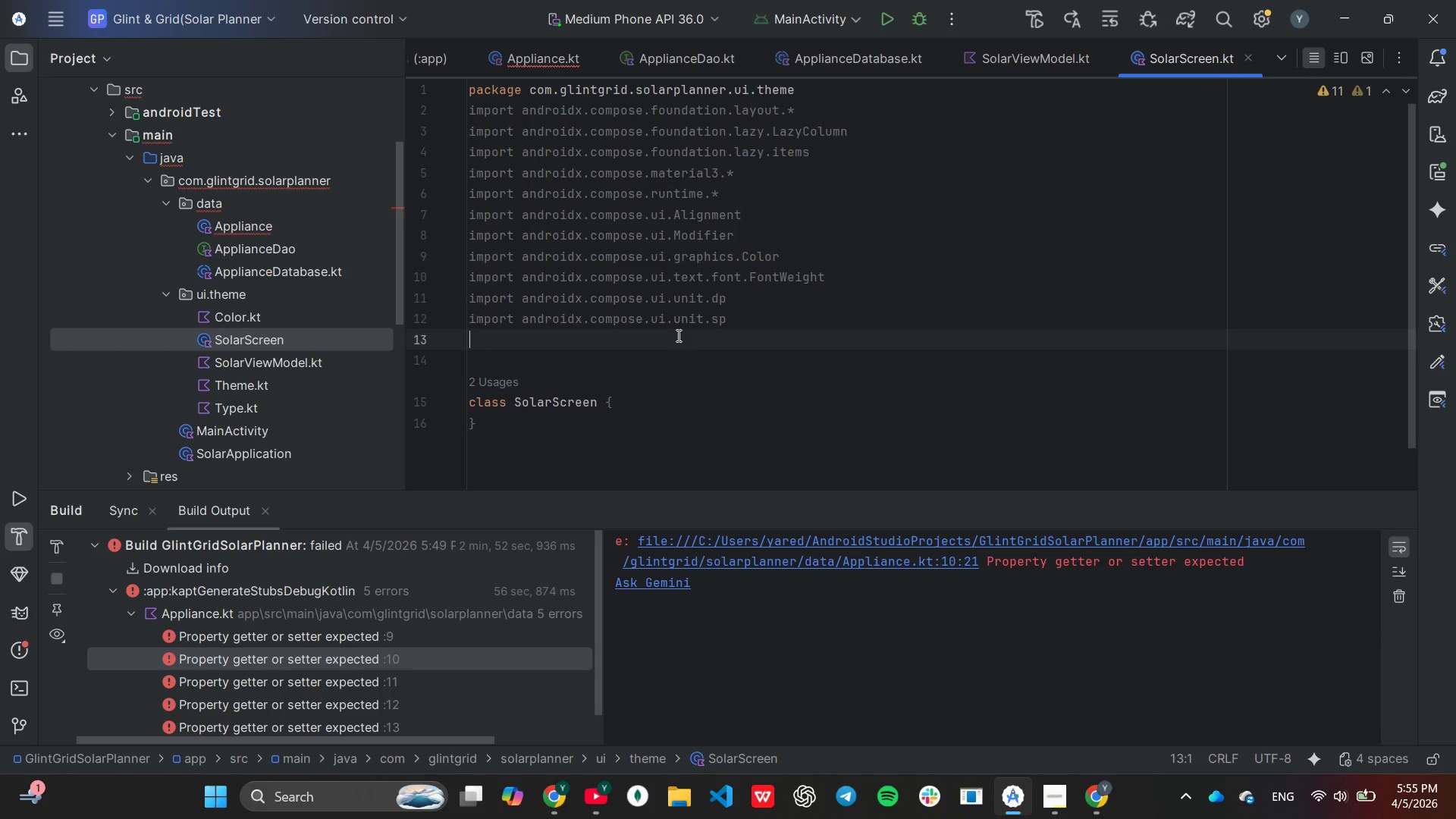 
type(imp)
 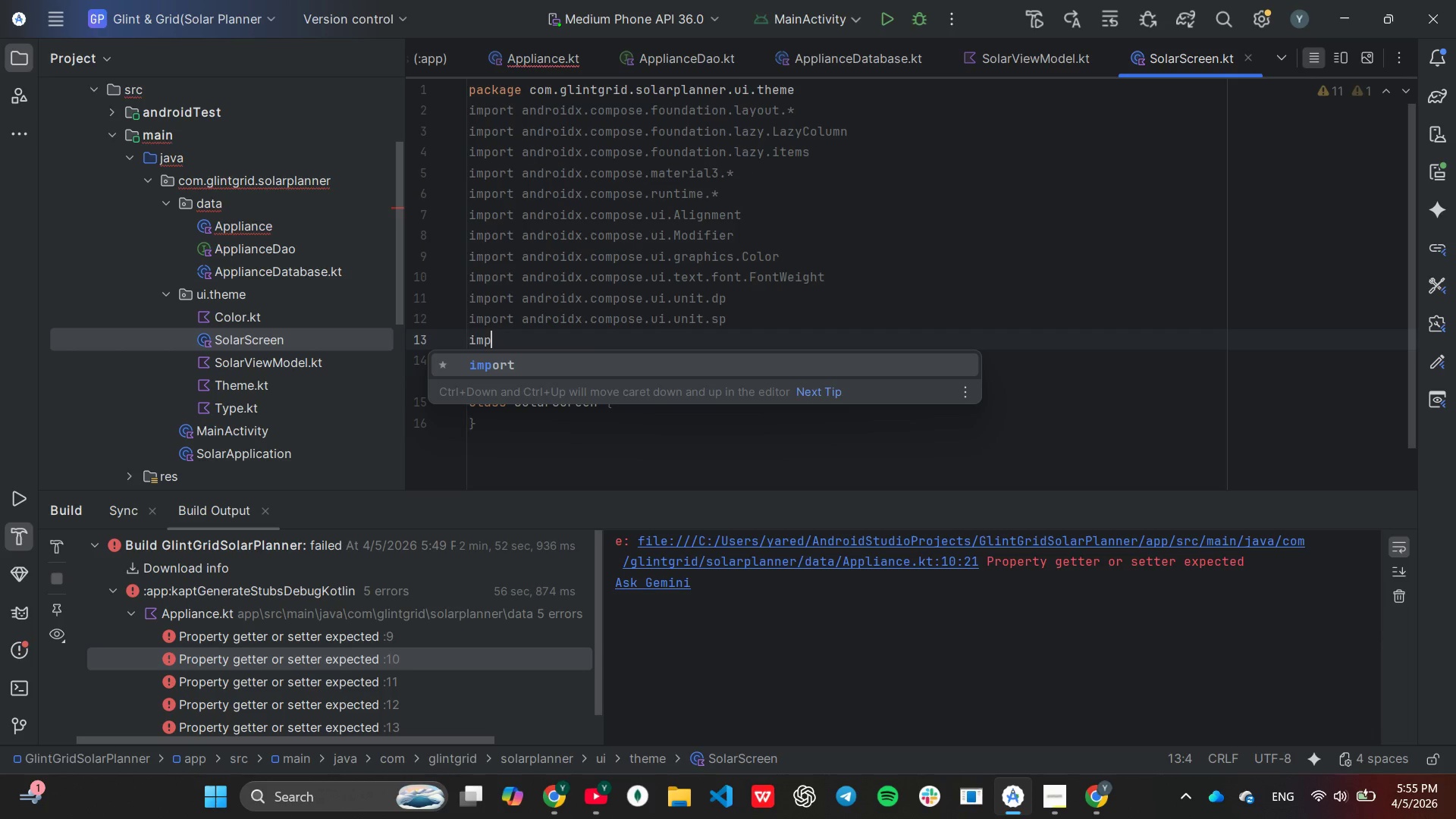 
key(Enter)
 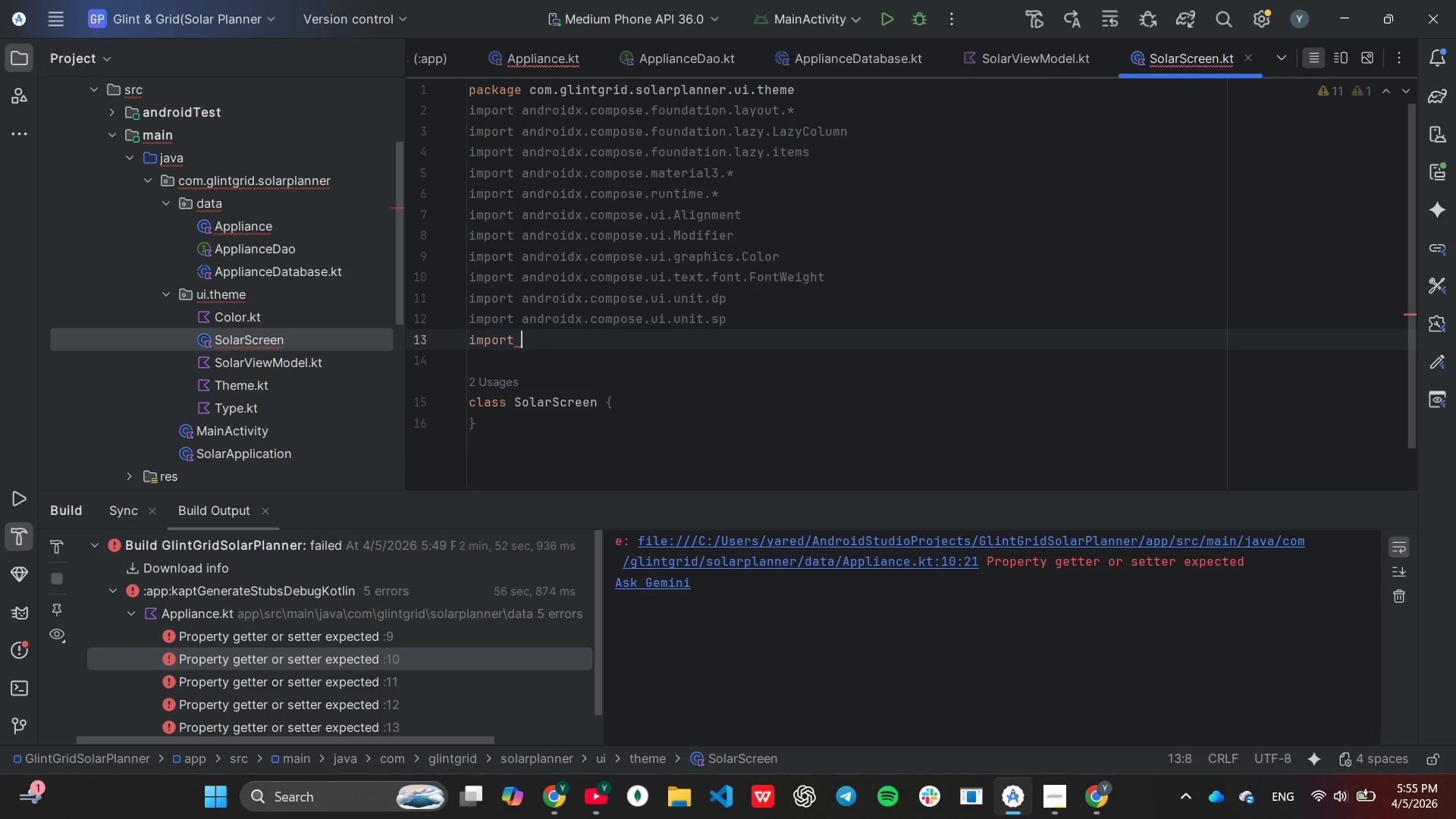 
key(Space)
 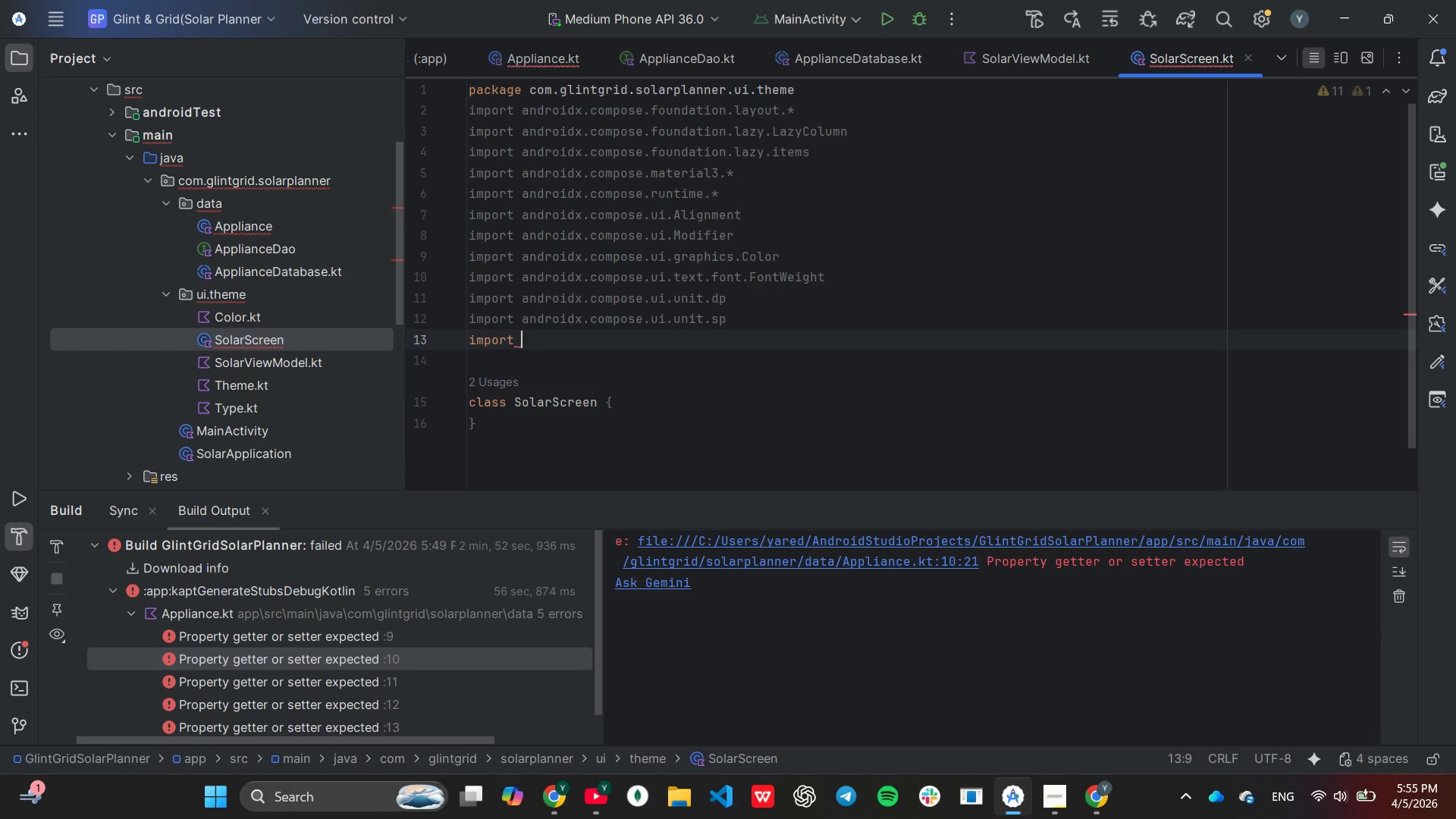 
key(Backspace)
 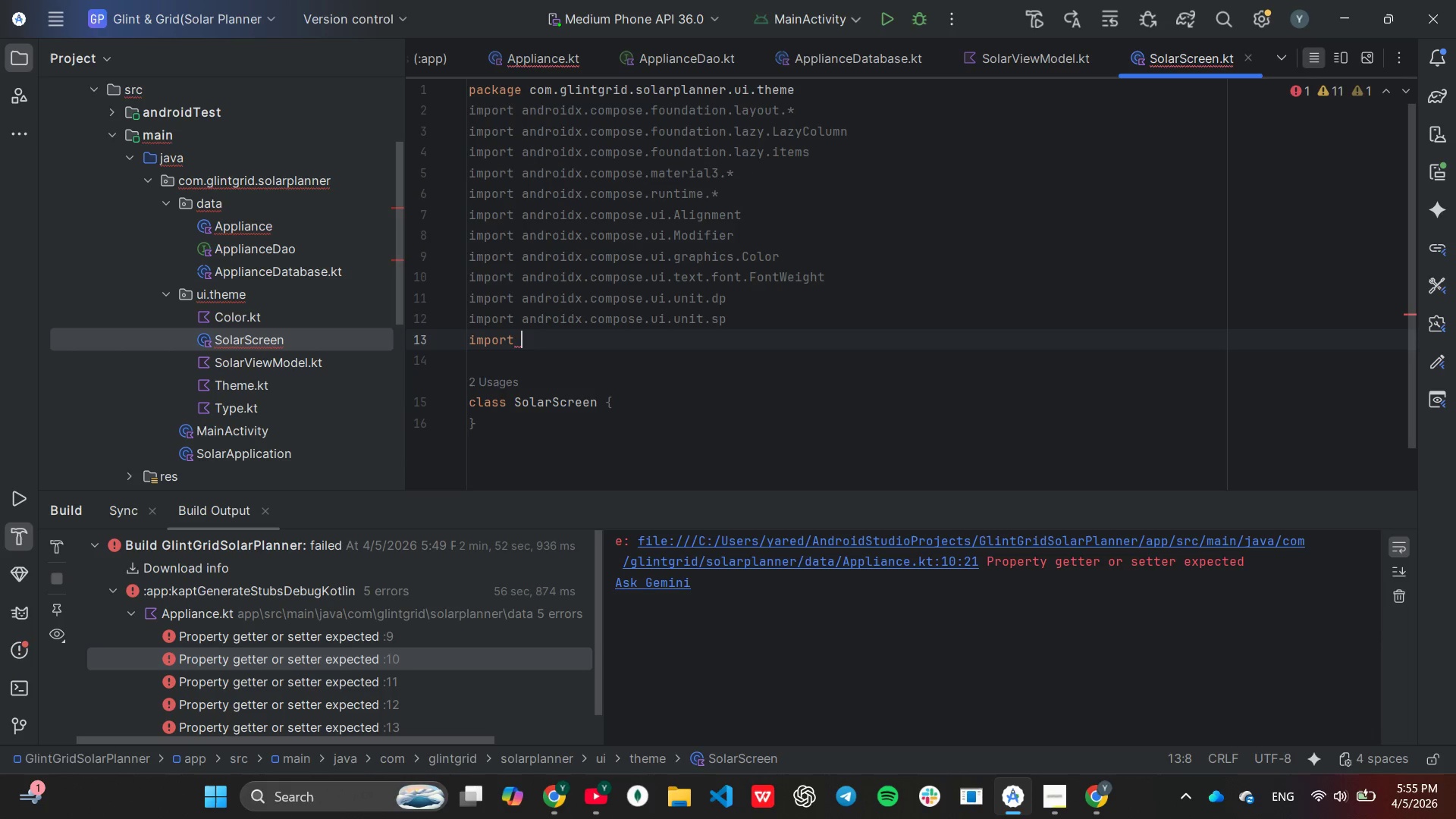 
key(Control+V)
 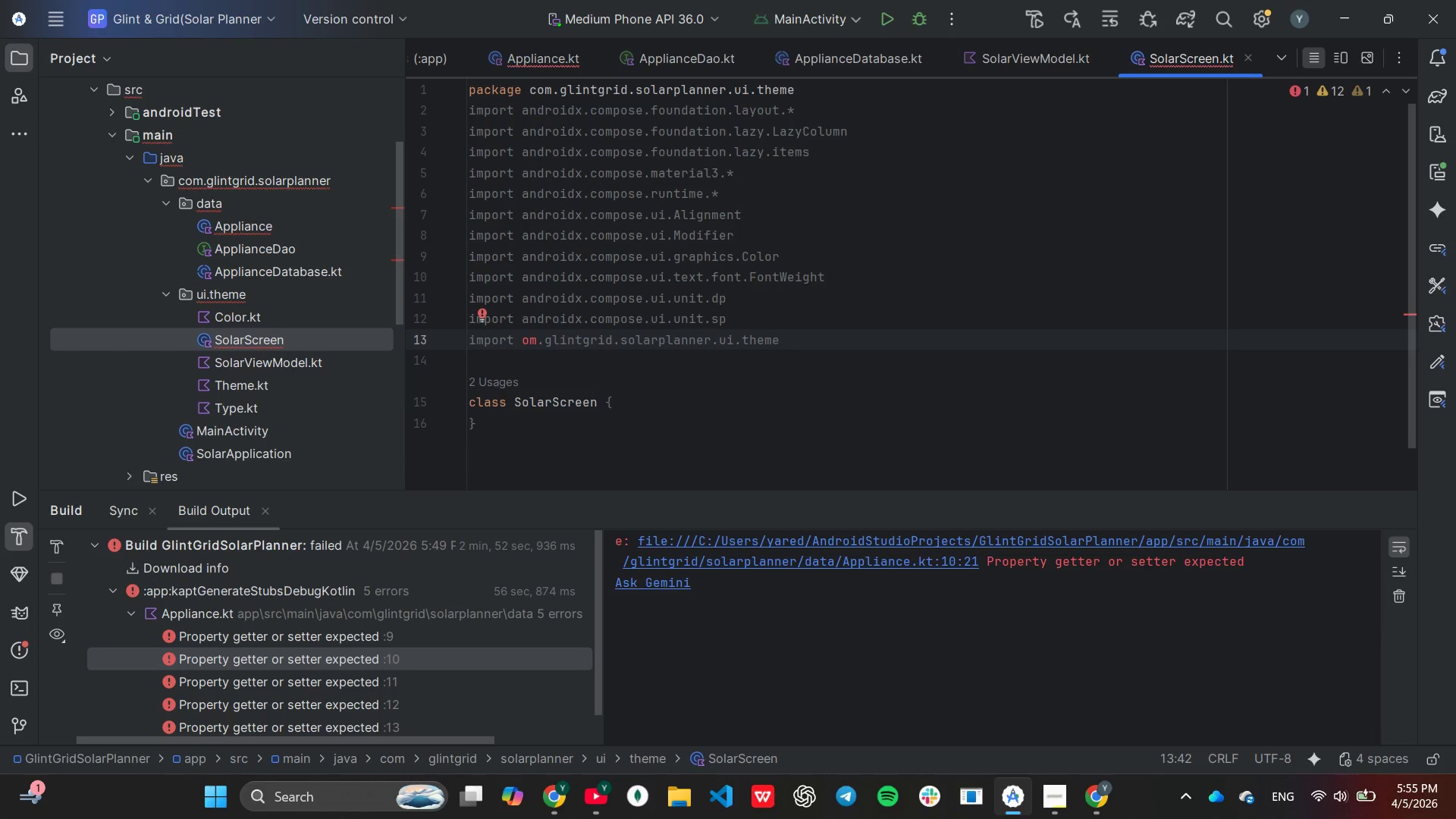 
hold_key(key=Backspace, duration=0.7)
 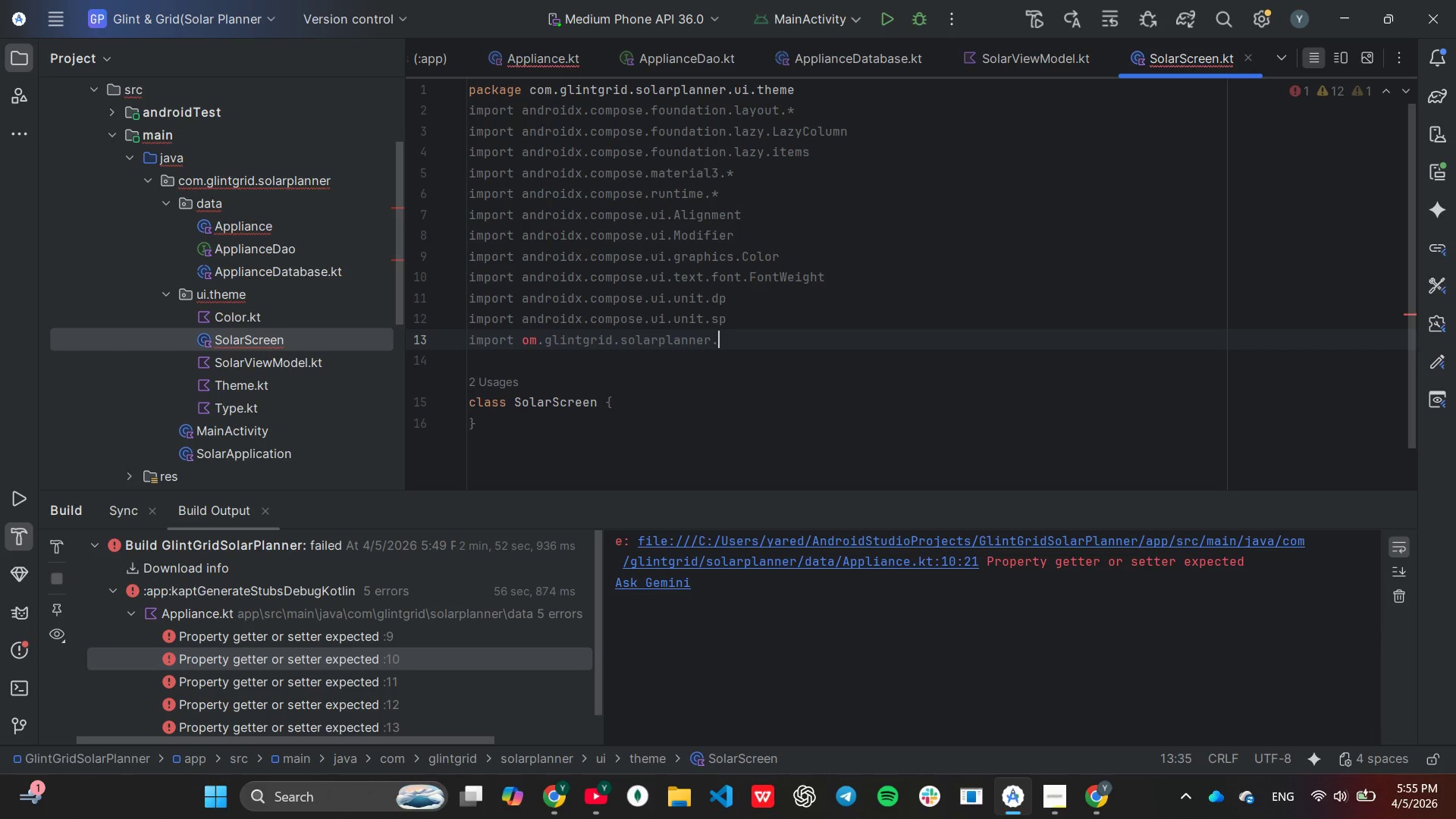 
key(Backspace)
type(data.Appliance)
 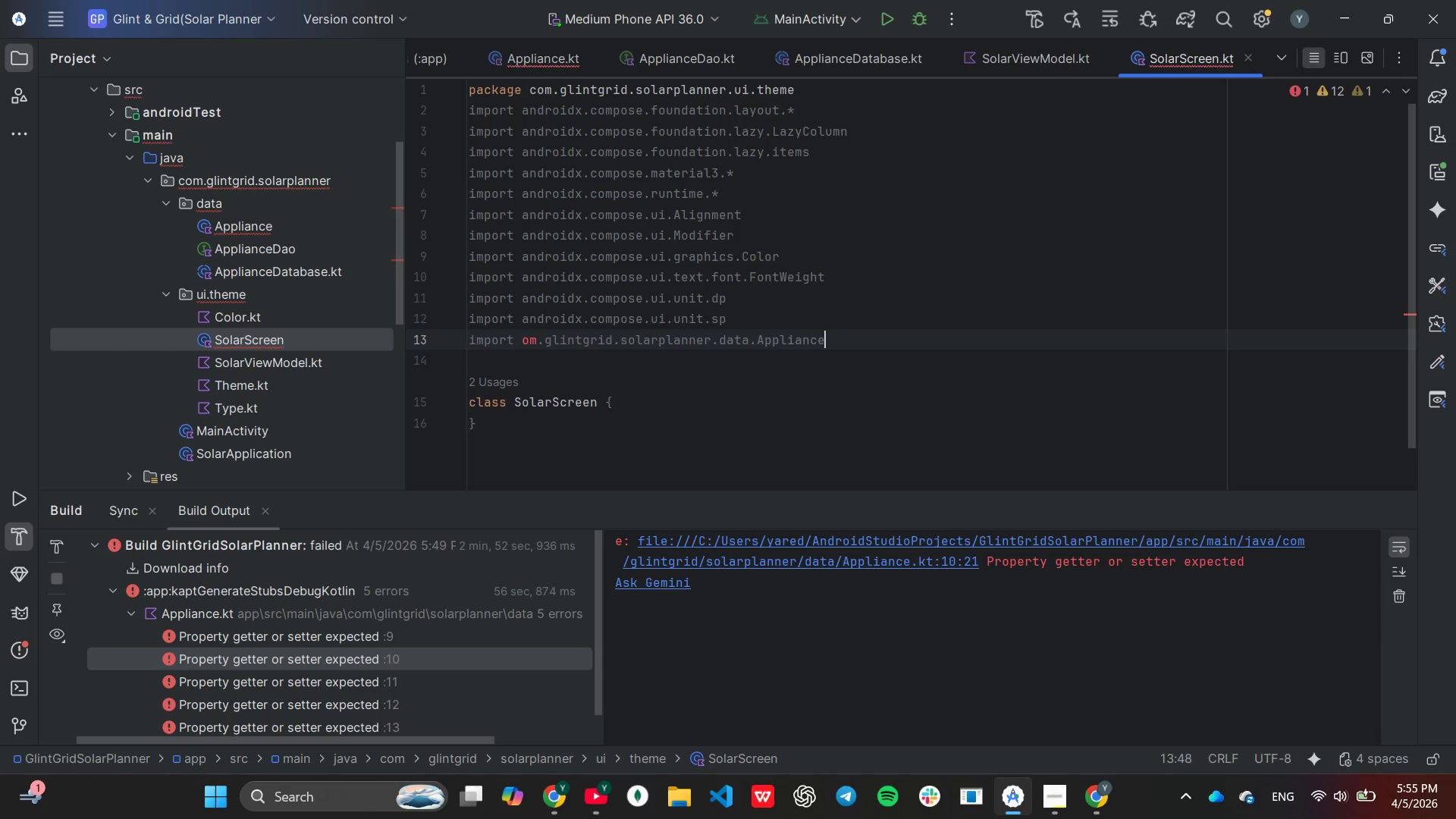 
hold_key(key=ArrowLeft, duration=1.45)
 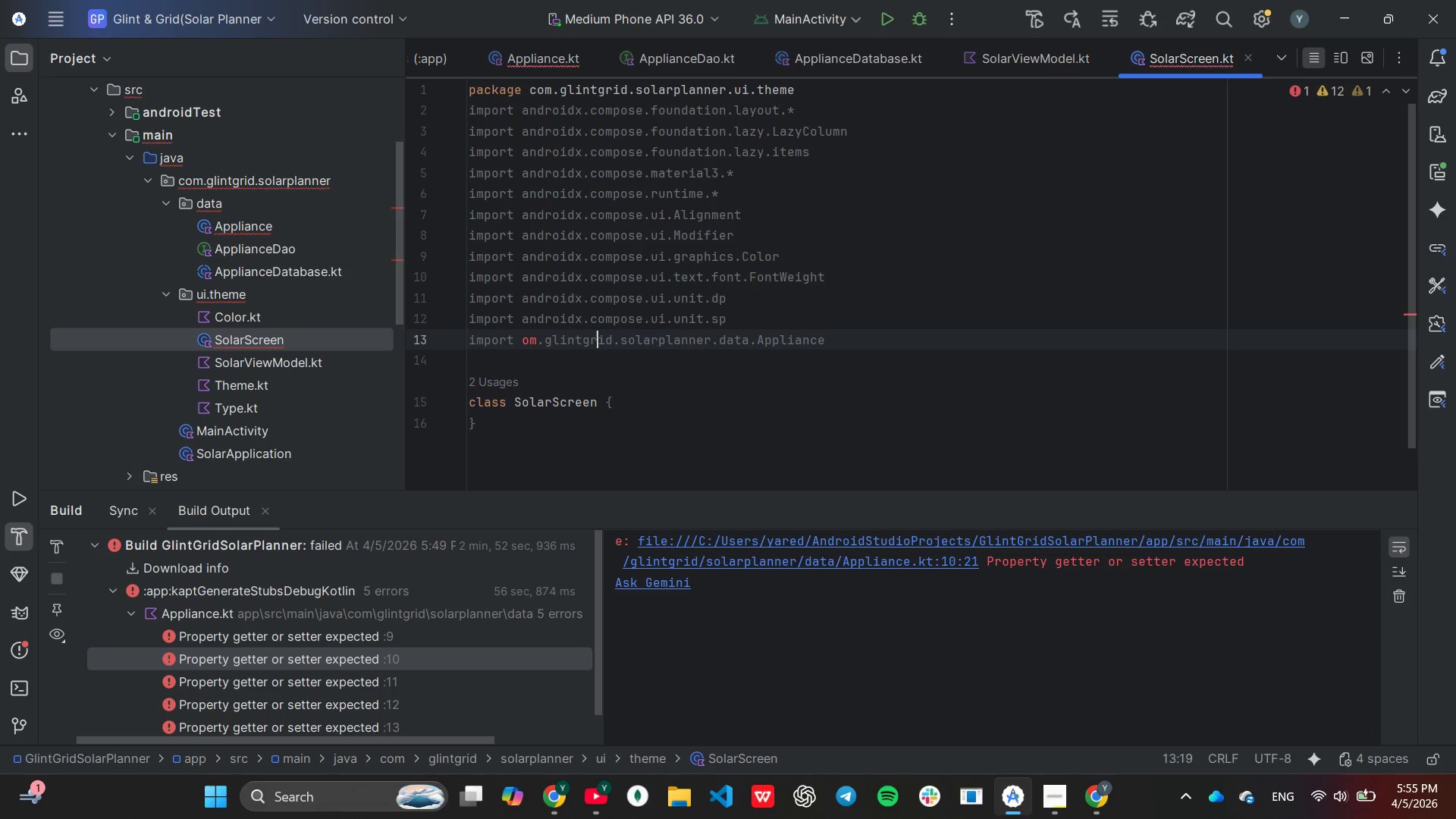 
hold_key(key=ArrowLeft, duration=0.7)
 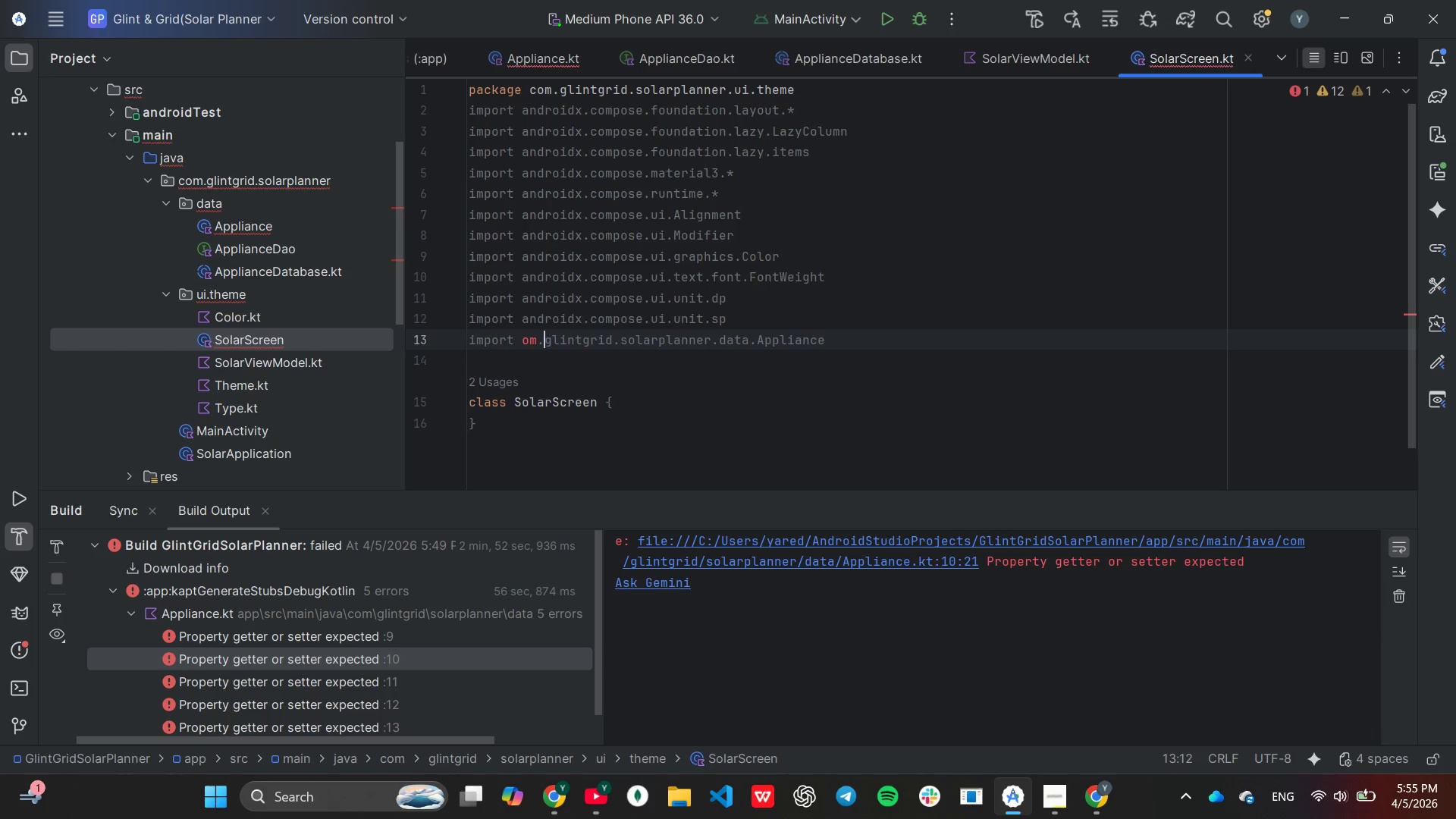 
key(ArrowLeft)
 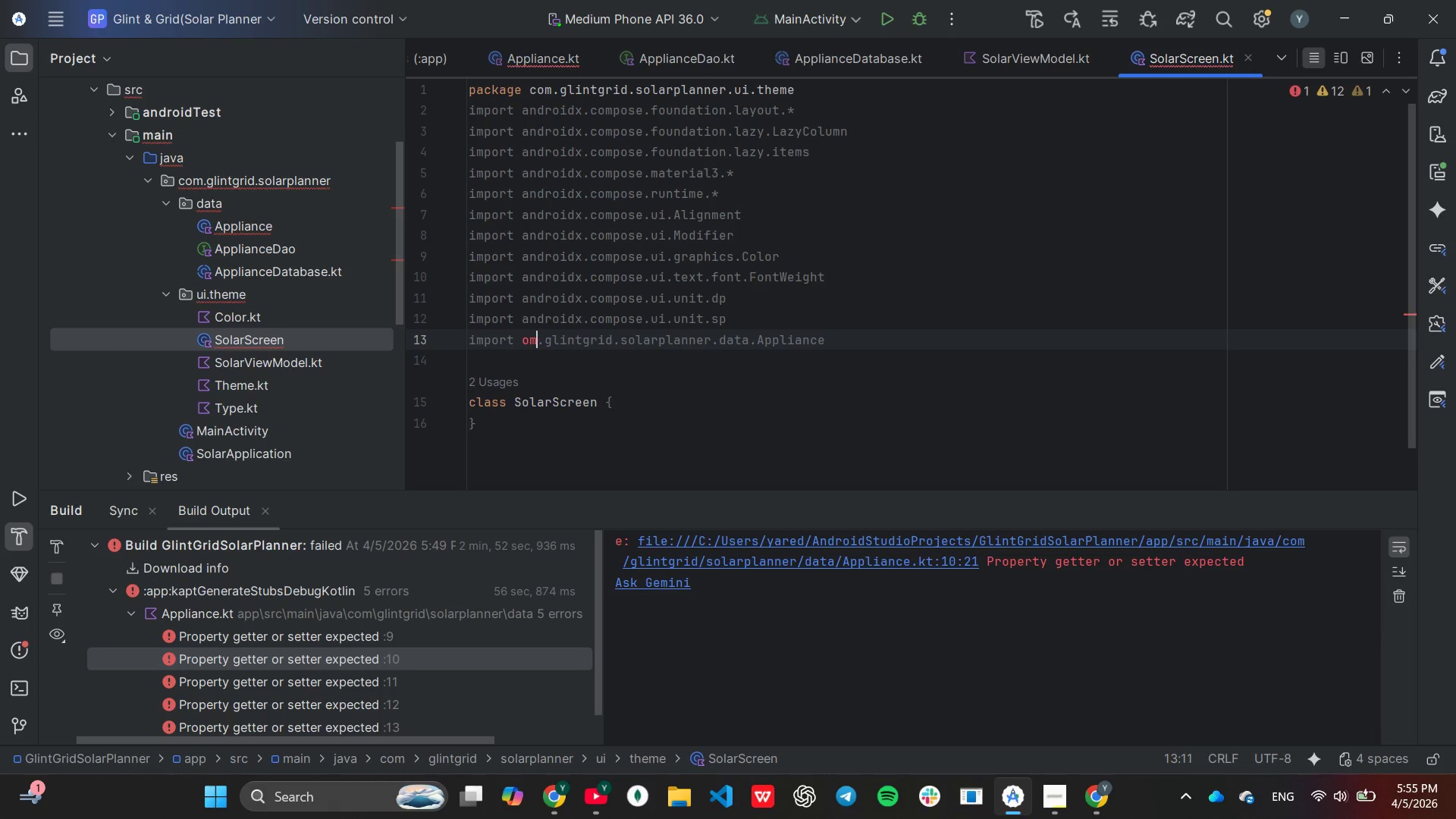 
key(ArrowLeft)
 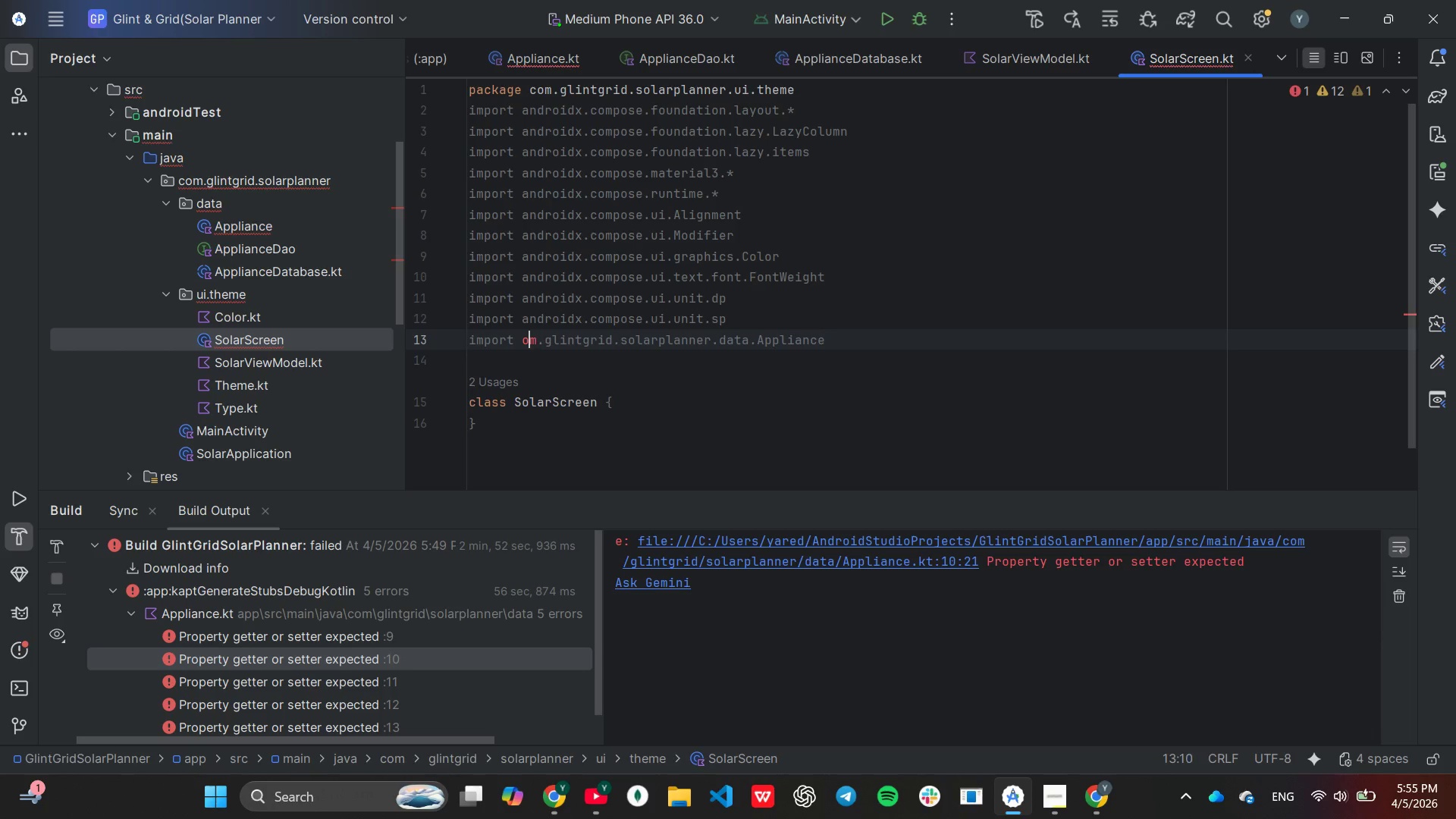 
key(ArrowLeft)
 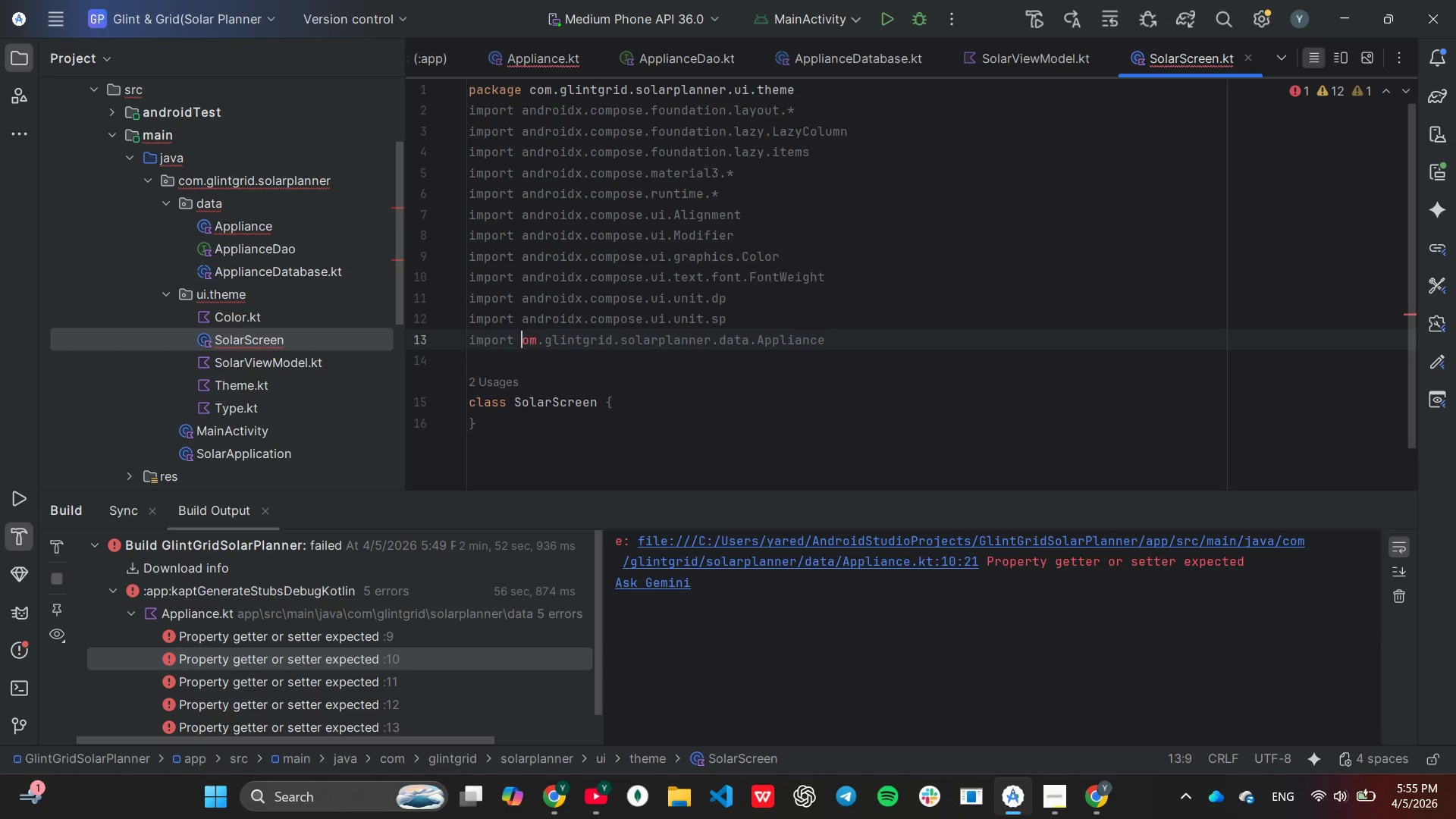 
key(ArrowLeft)
 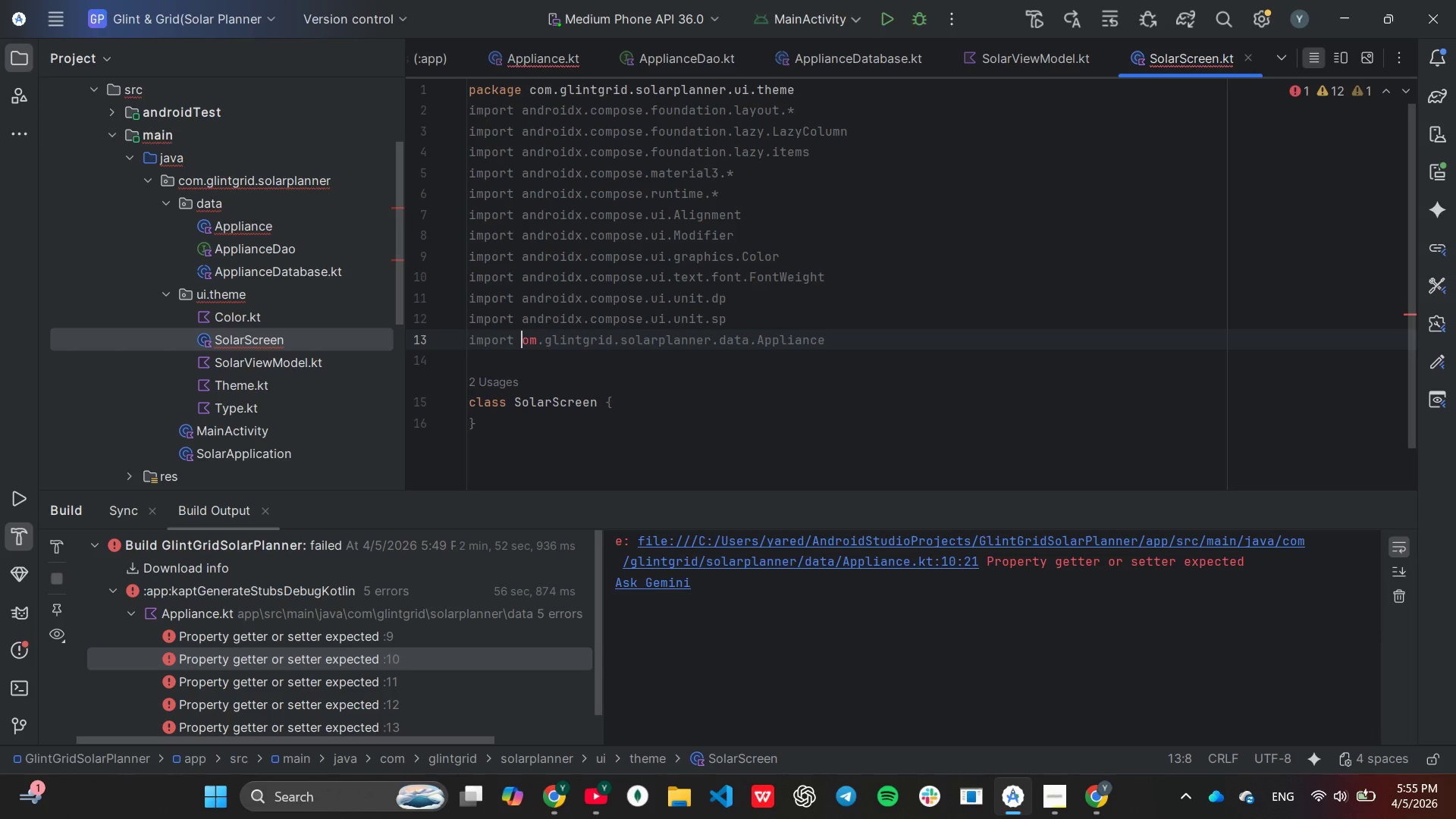 
key(C)
 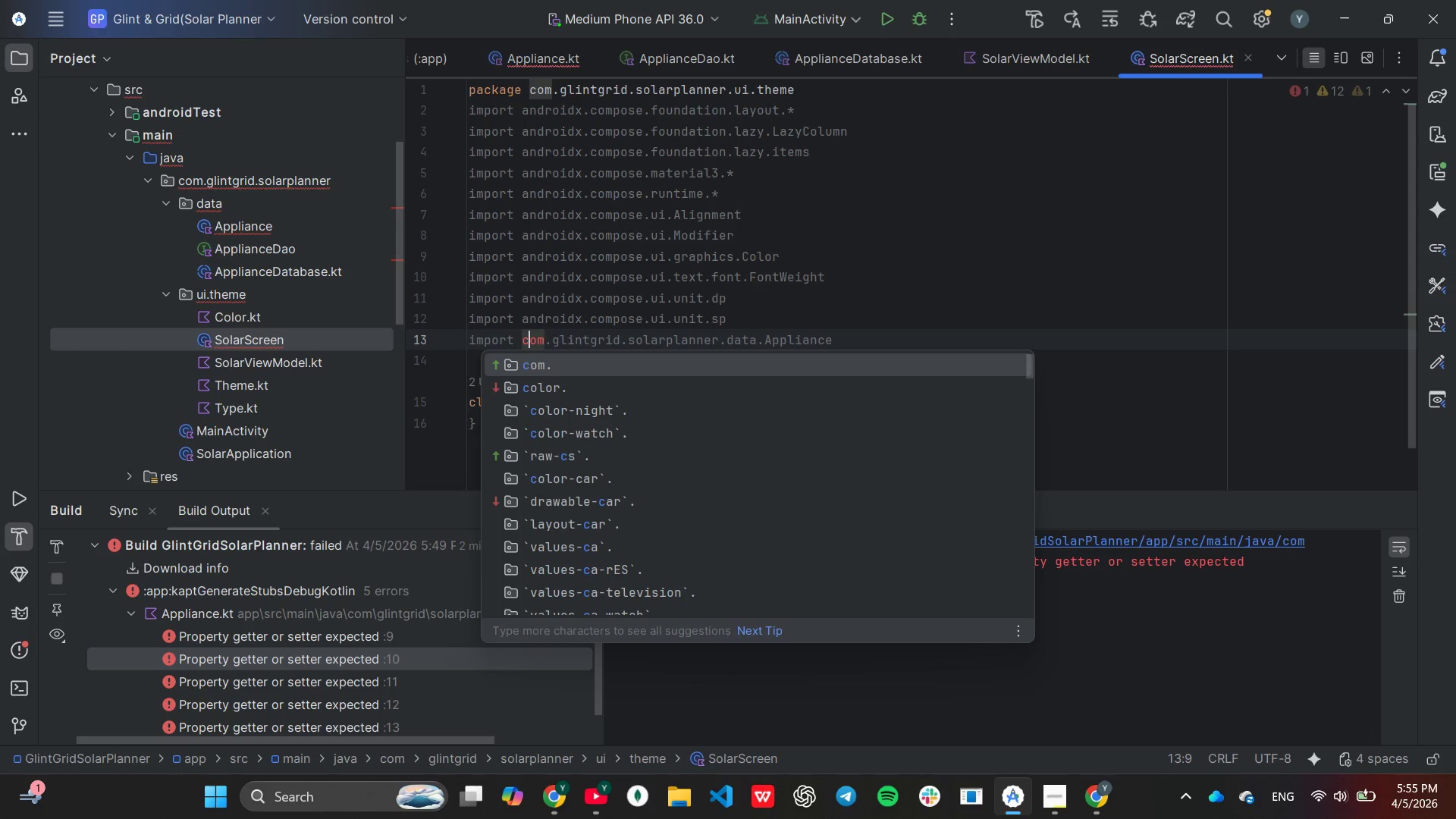 
key(Enter)
 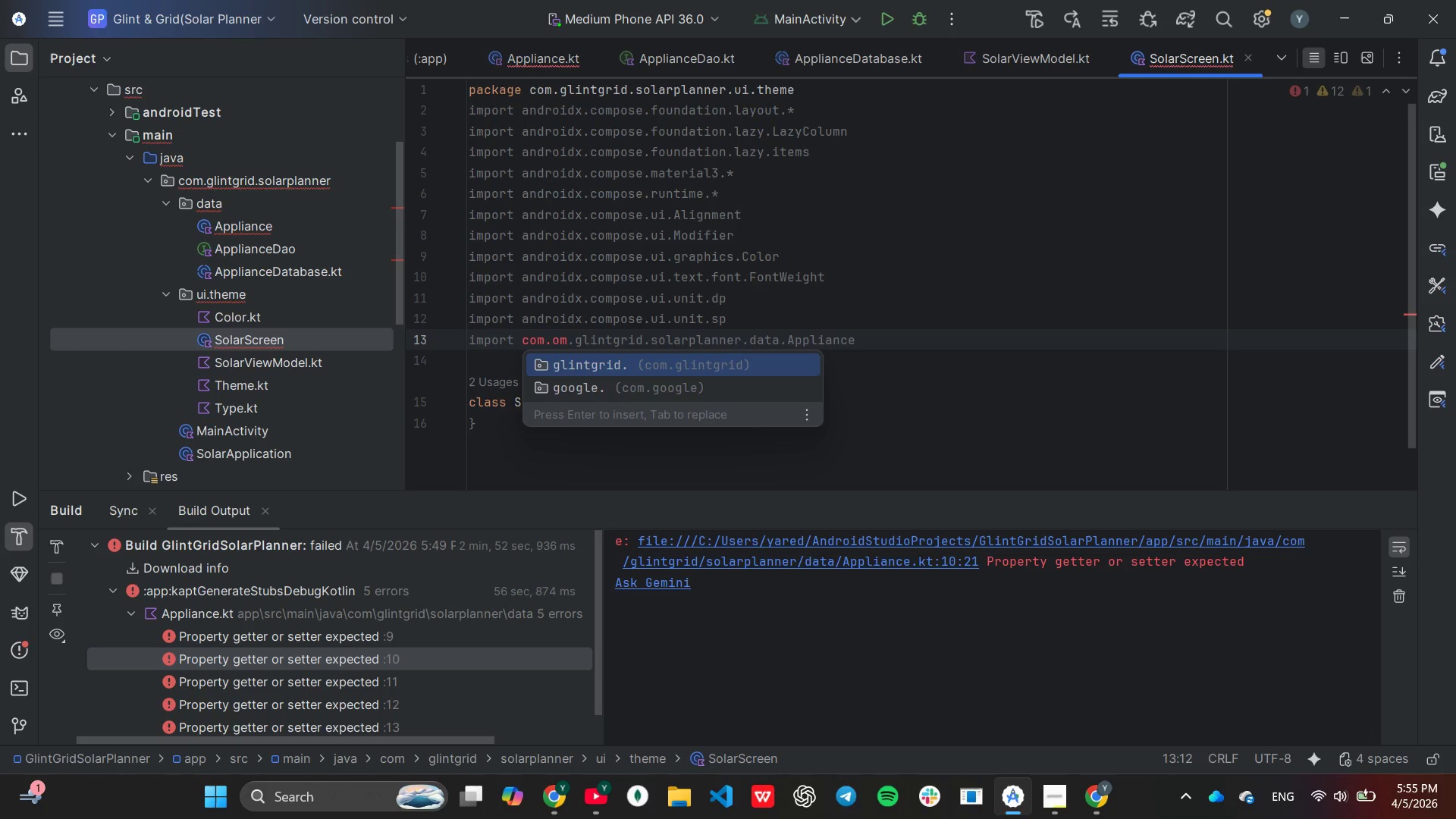 
key(Backspace)
 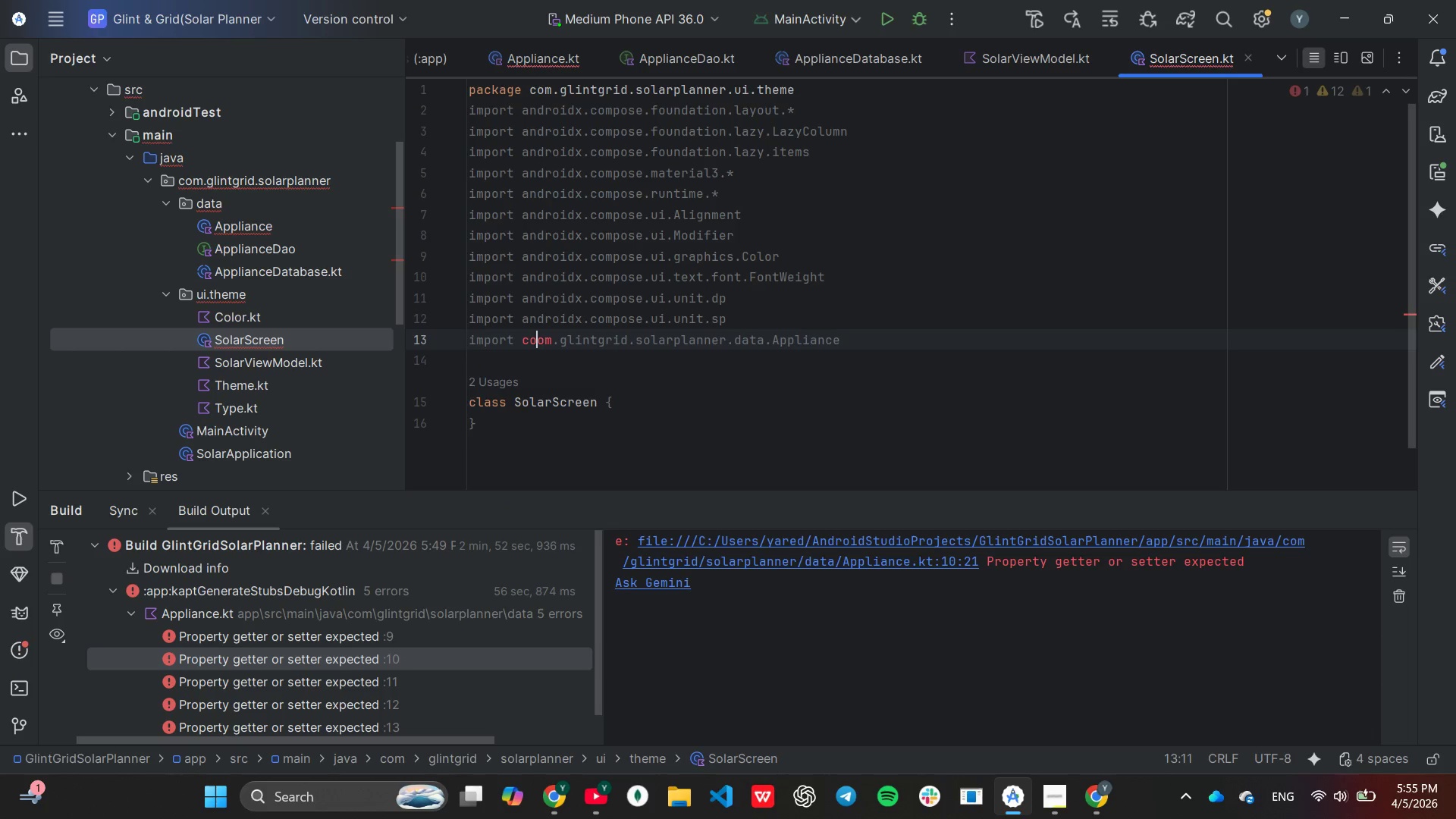 
key(Backspace)
 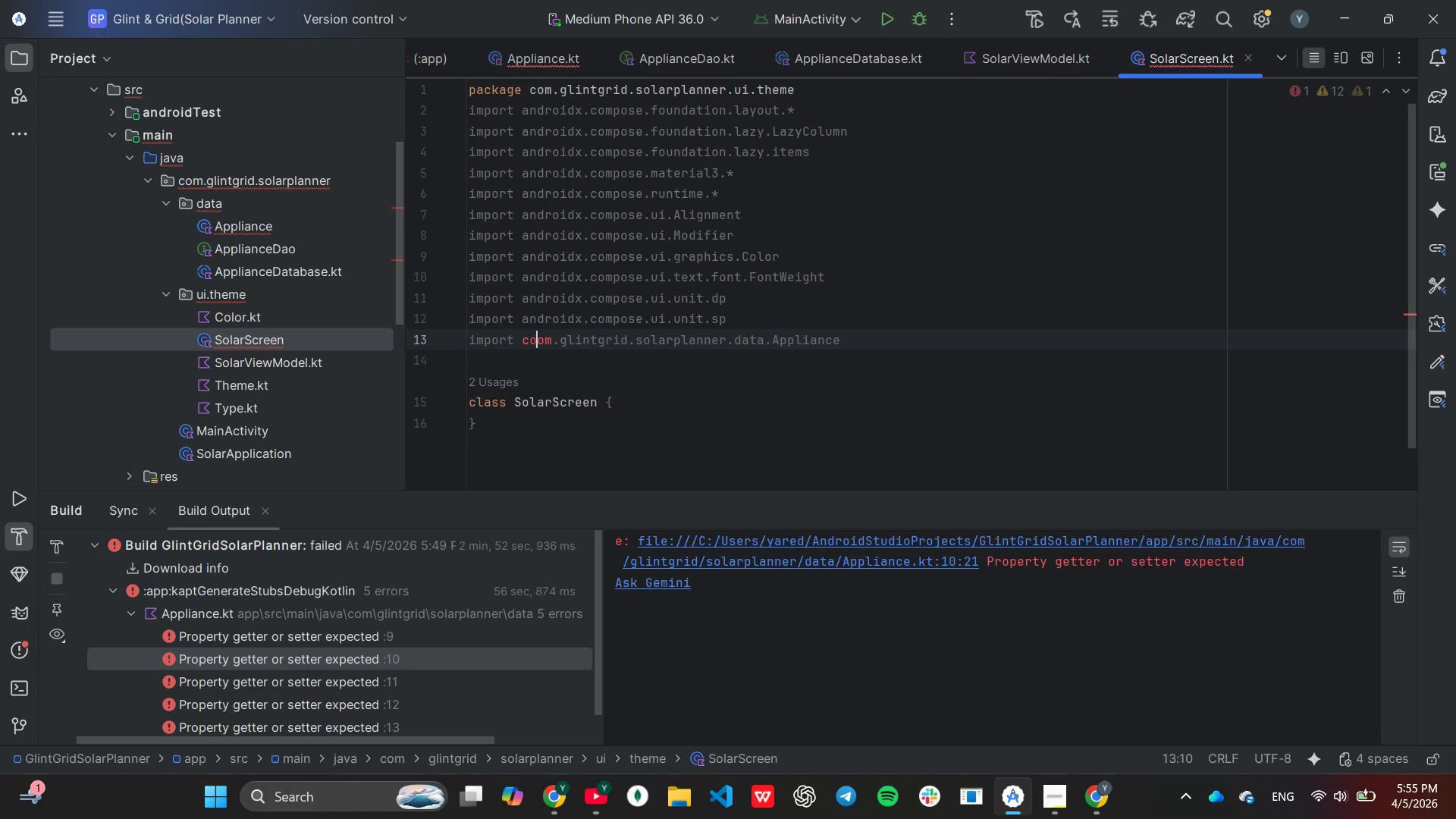 
key(Backspace)
 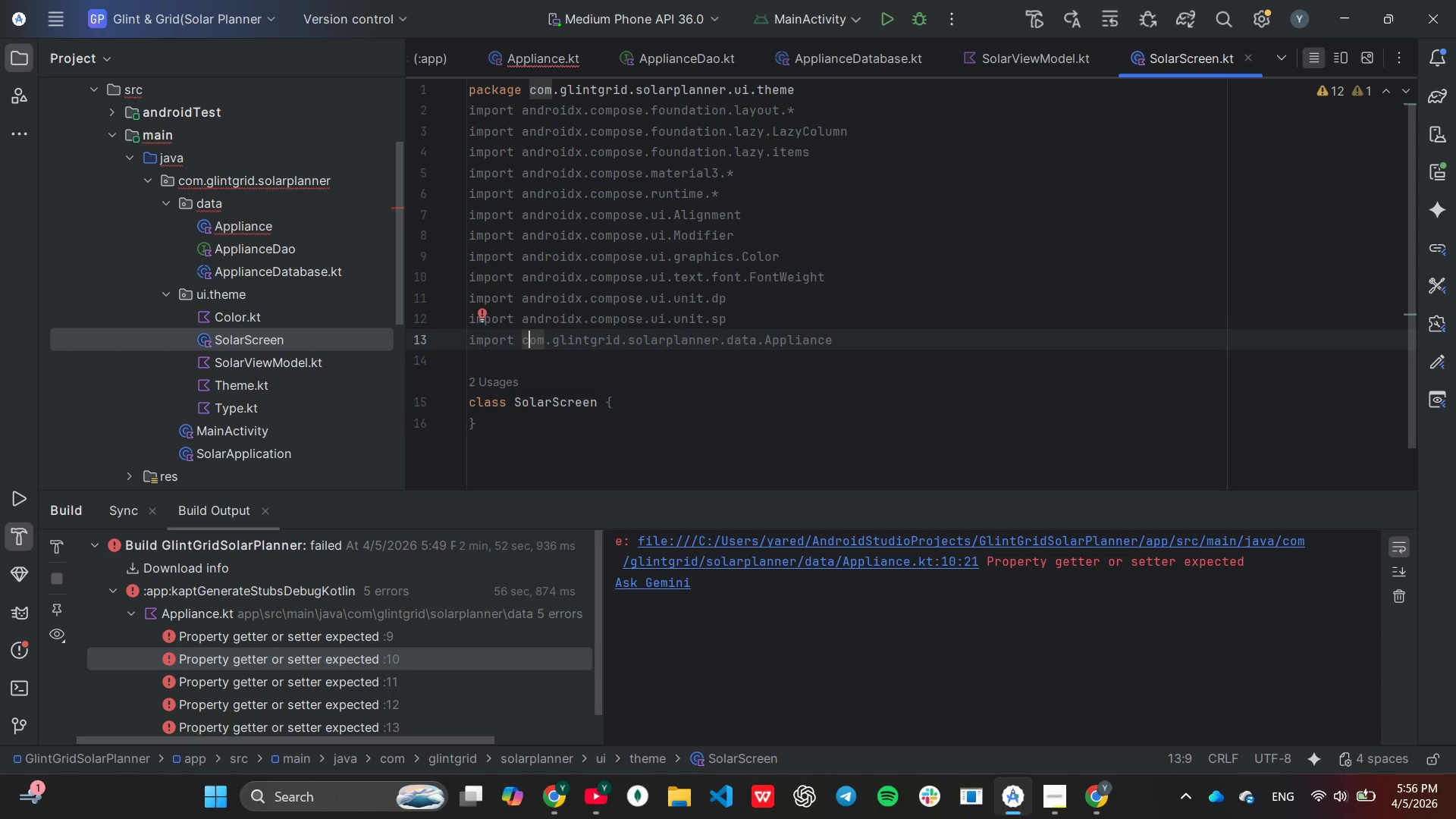 
key(ArrowDown)
 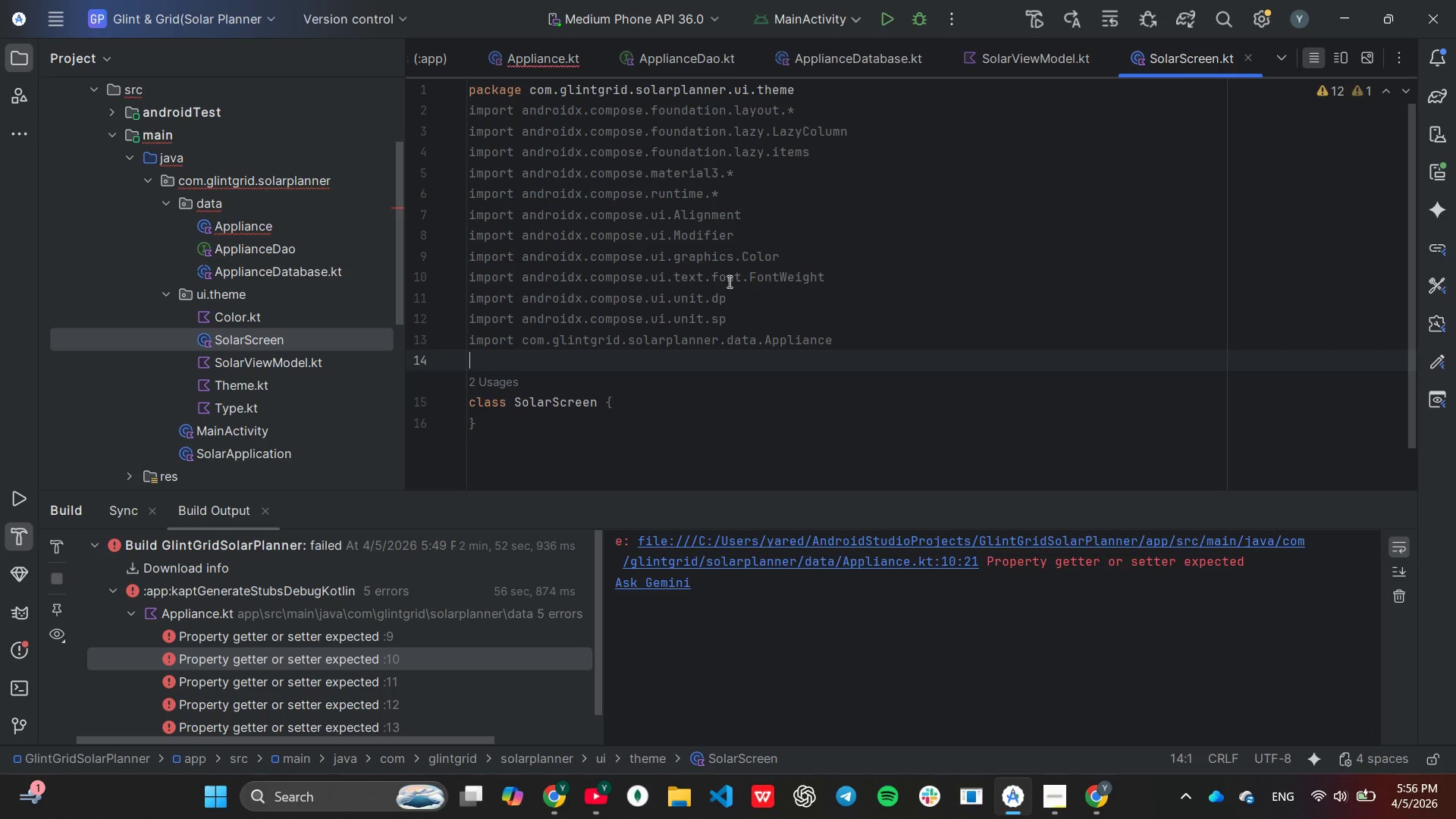 
scroll: coordinate [904, 255], scroll_direction: down, amount: 2.0
 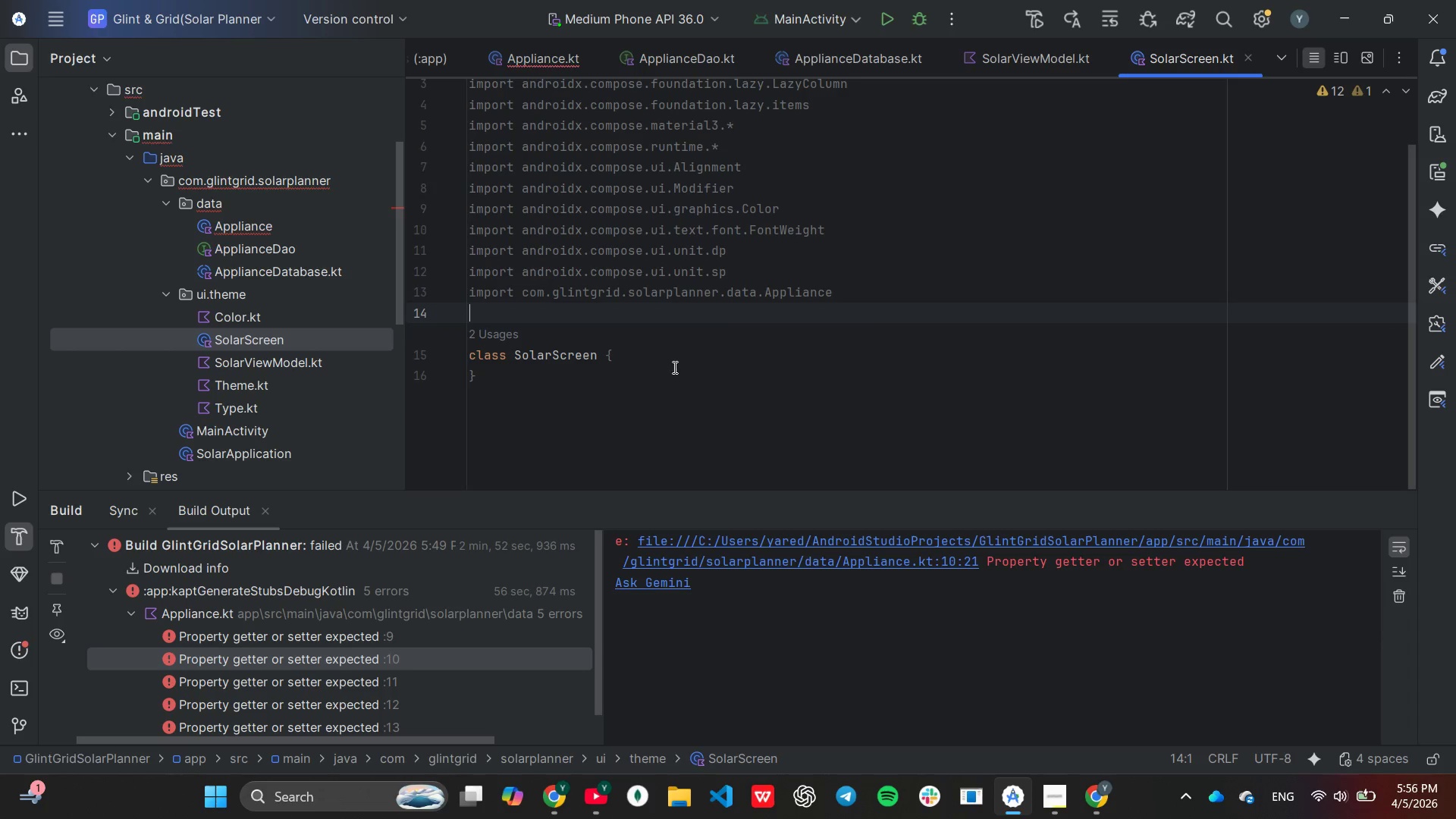 
left_click([673, 367])
 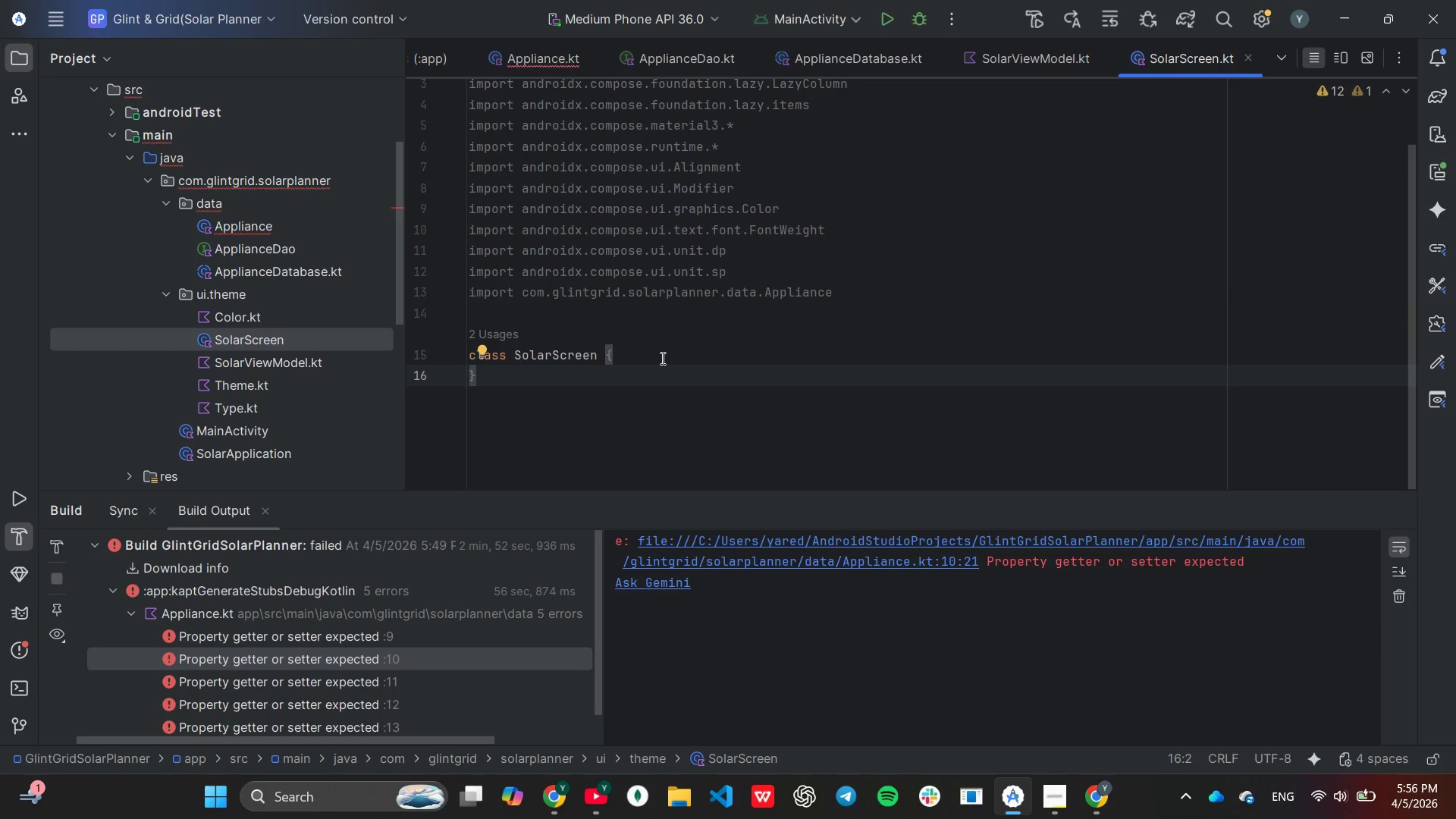 
wait(5.11)
 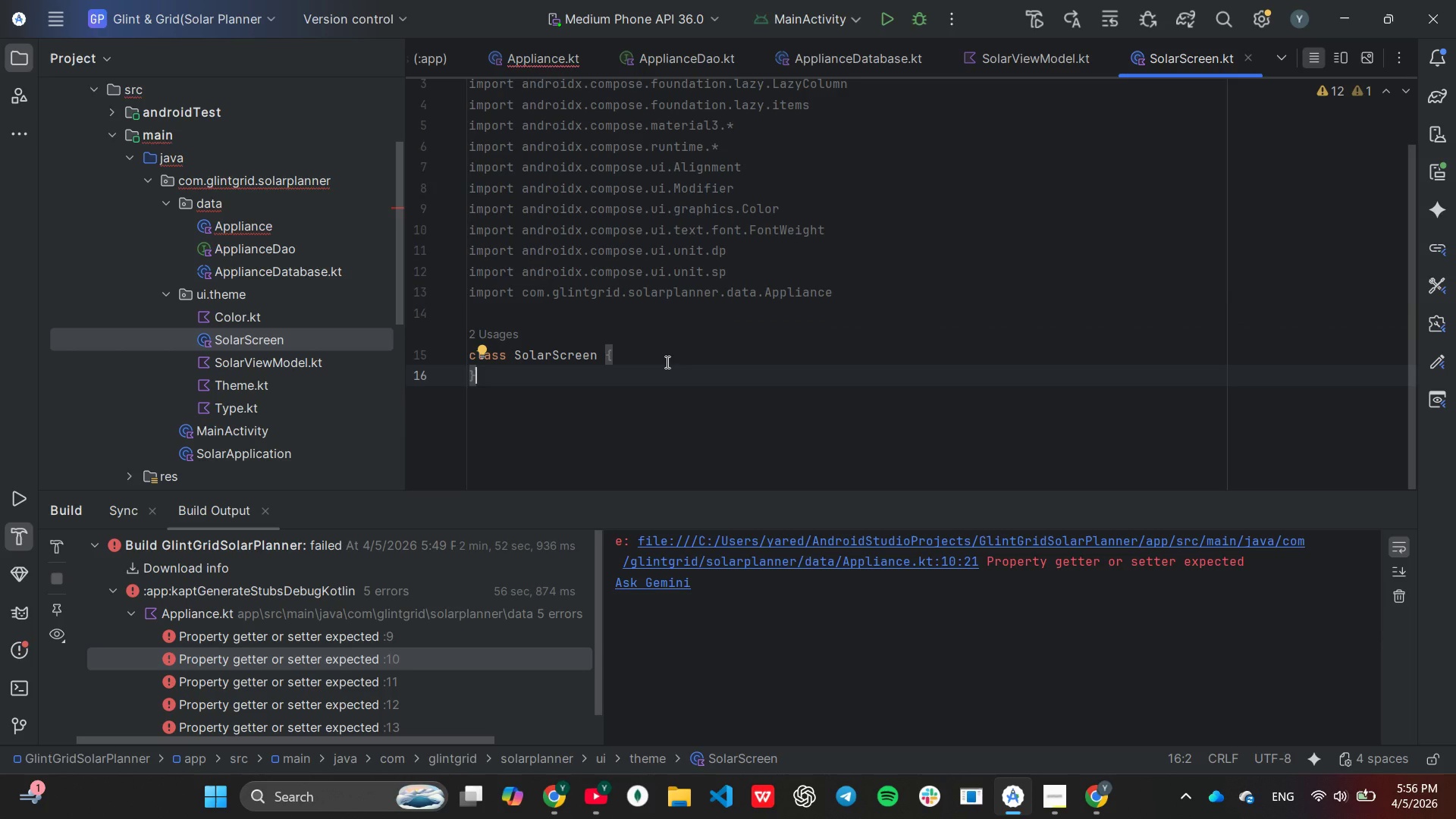 
left_click([636, 341])
 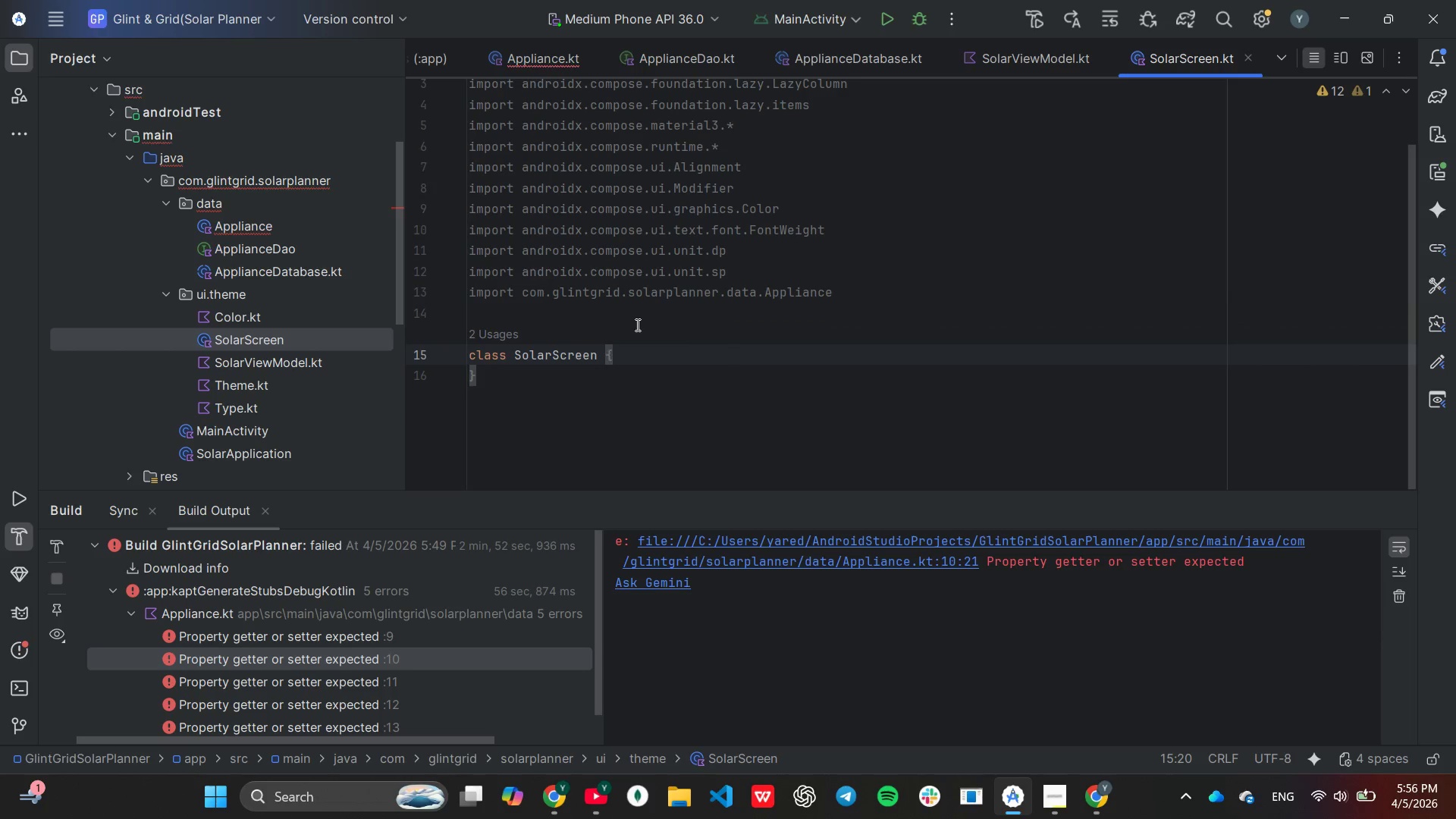 
left_click([636, 325])
 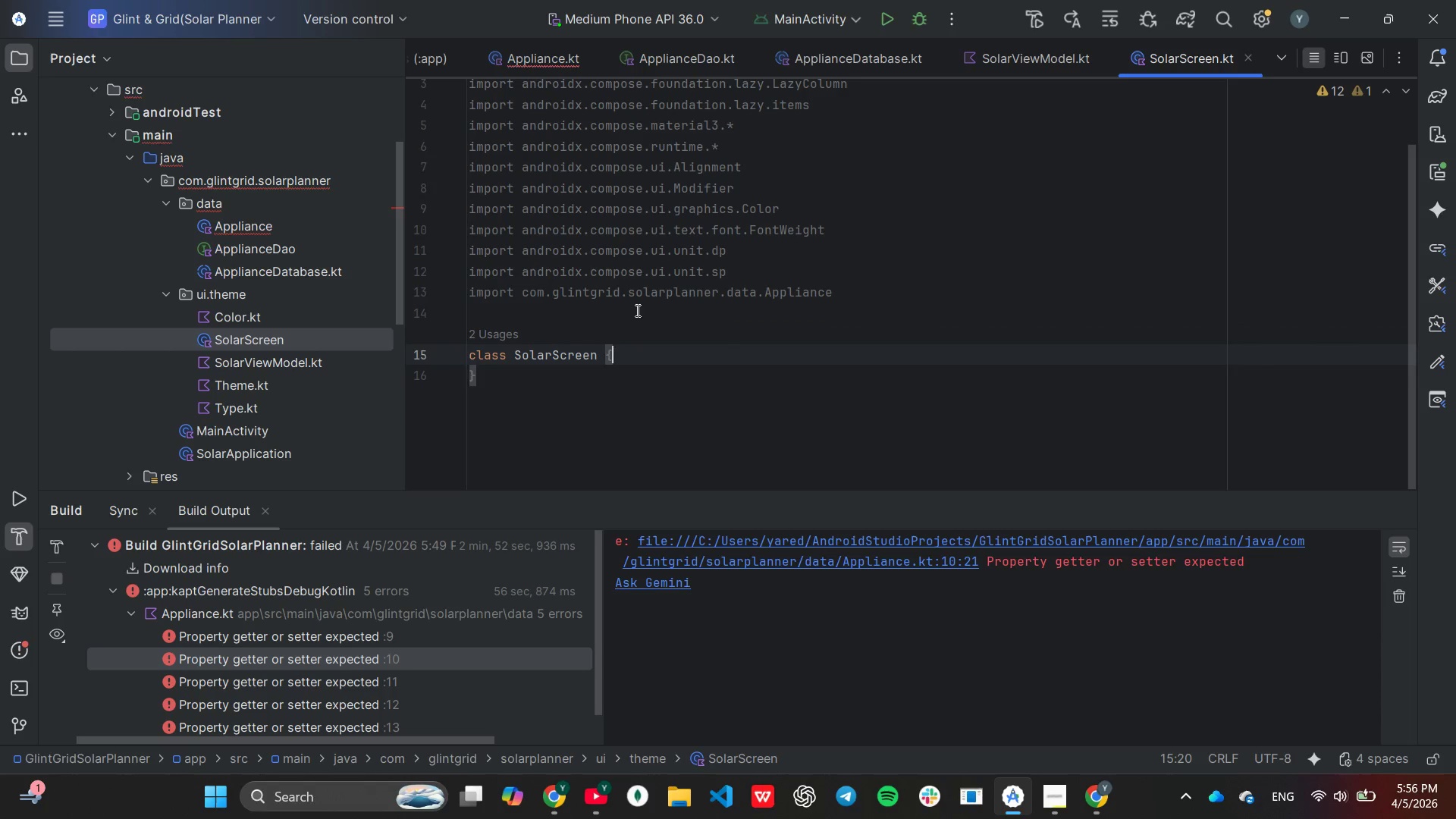 
double_click([636, 310])
 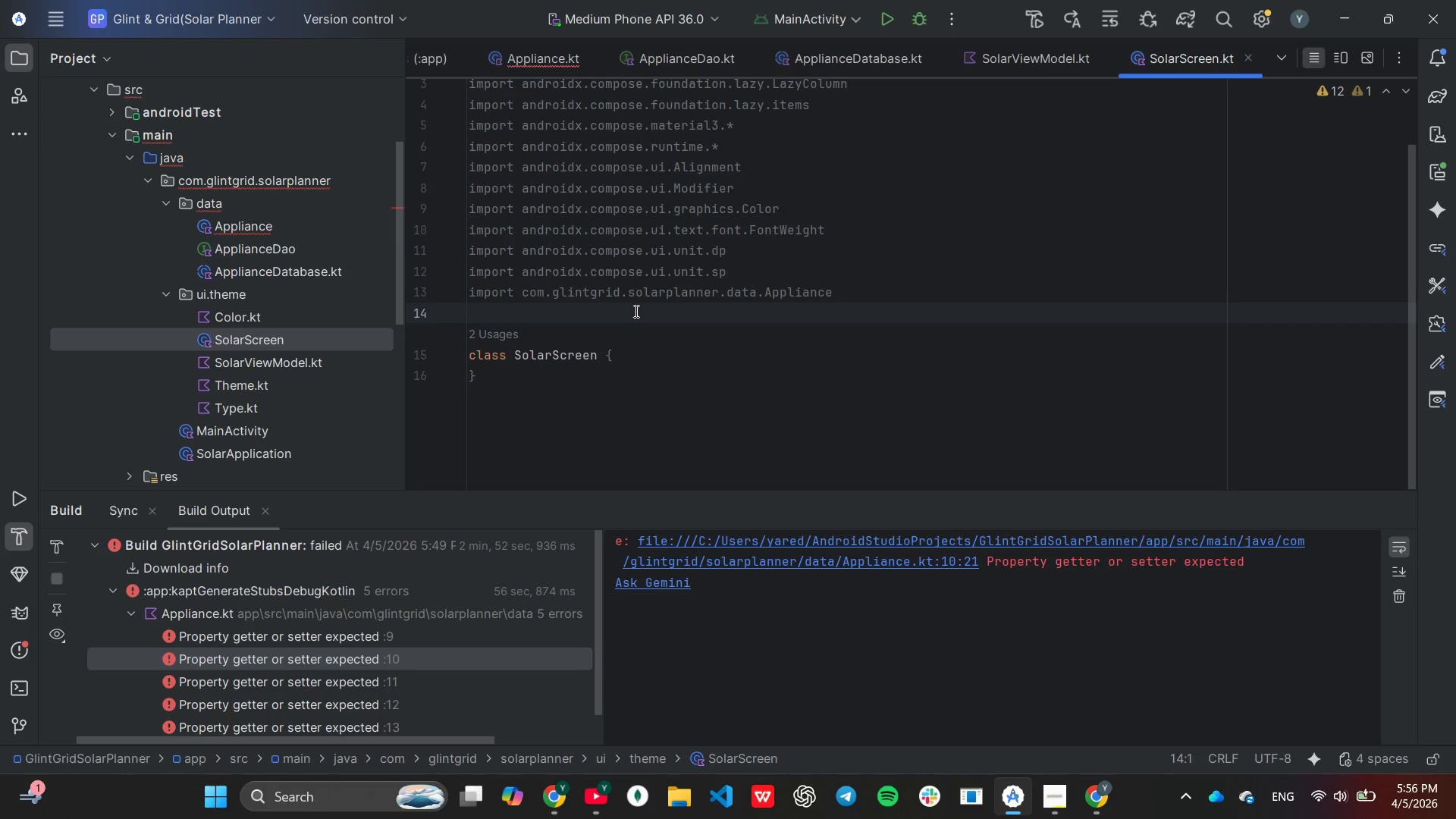 
key(Enter)
 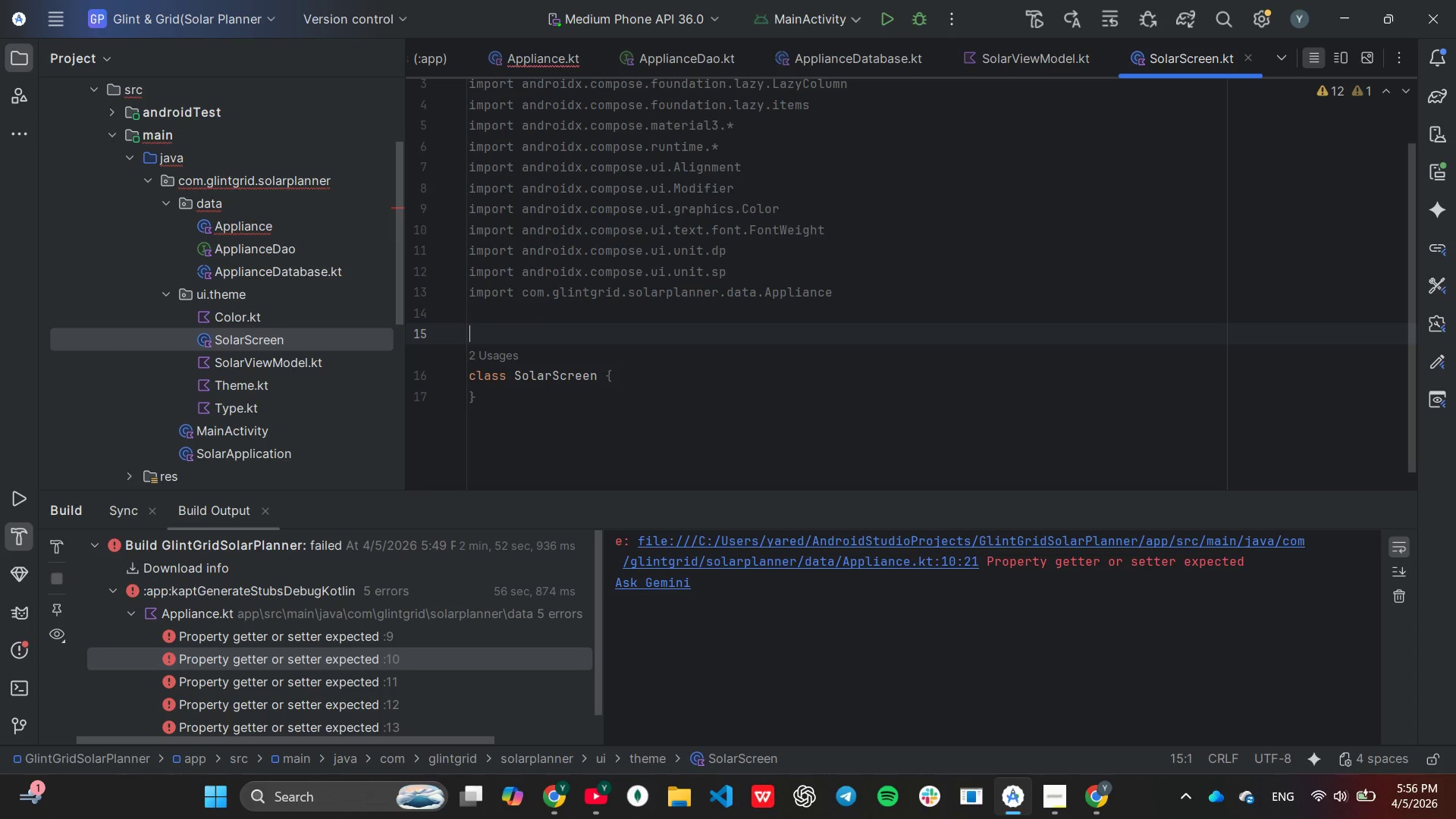 
type(//color pallets)
key(Backspace)
type(e)
key(Backspace)
key(Backspace)
key(Backspace)
key(Backspace)
type(ette)
 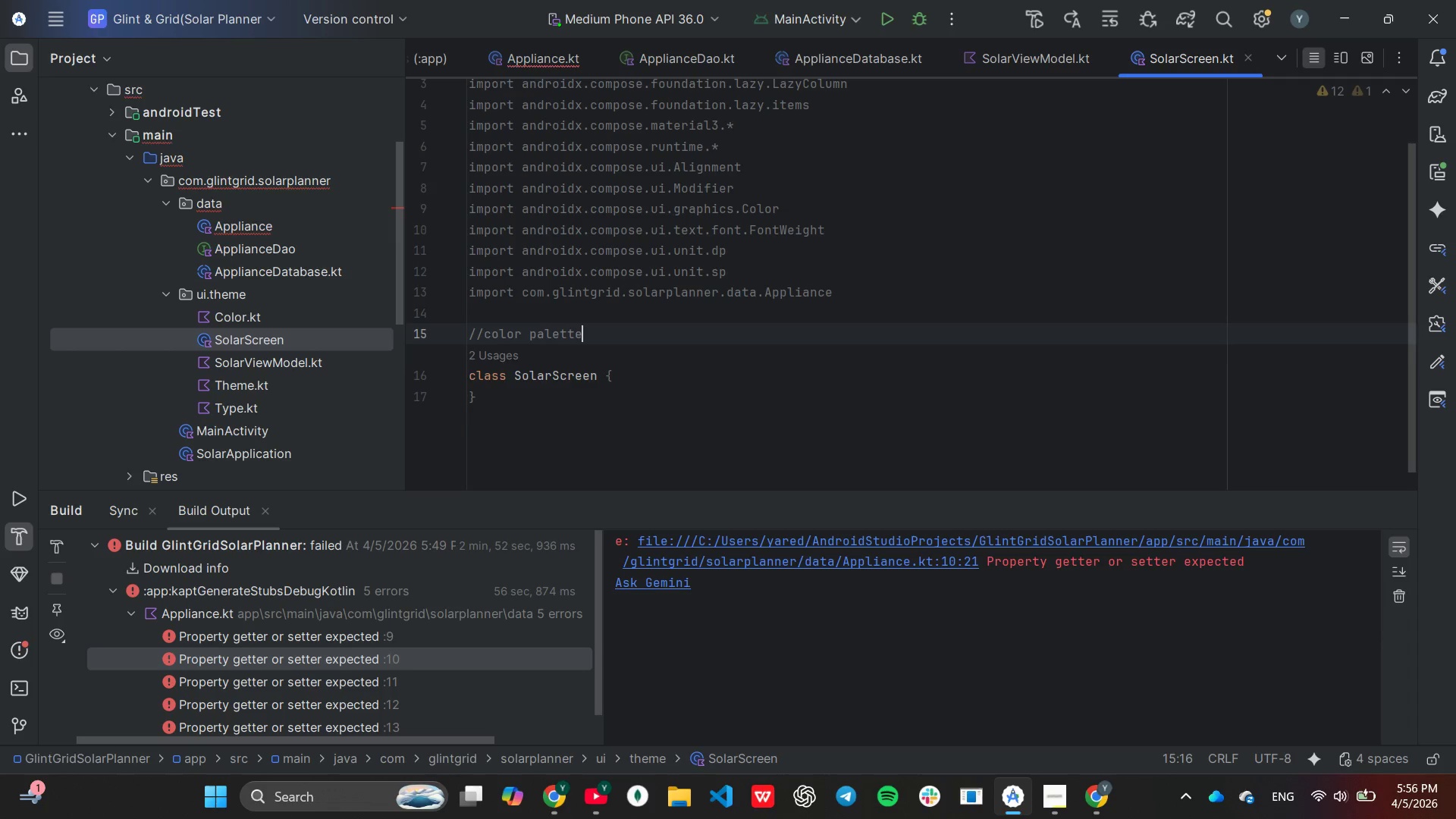 
key(Enter)
 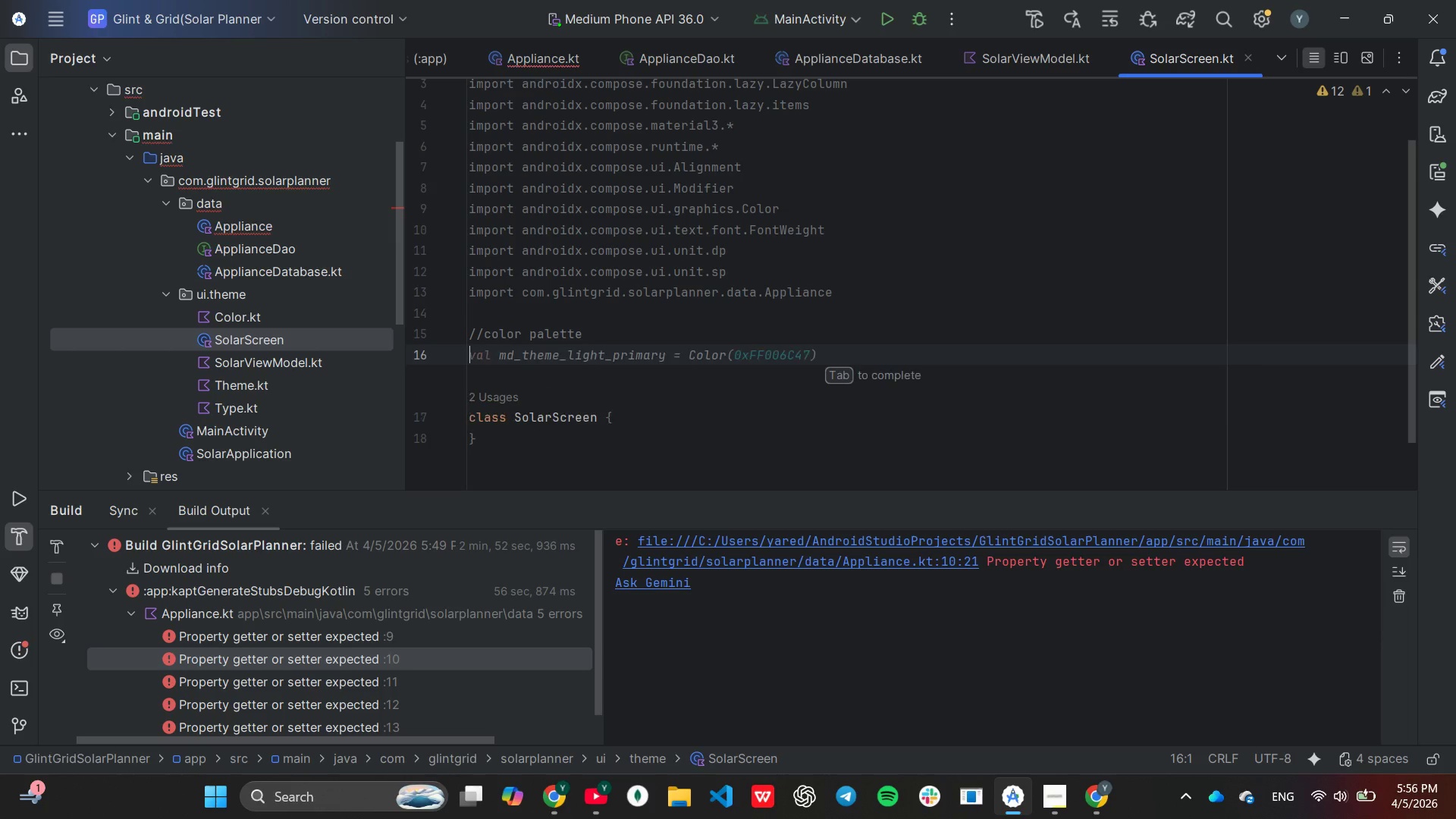 
type(val SageF)
key(Backspace)
type(Green = COlor)
key(Tab)
type(o)
key(Backspace)
type(0xFF)
 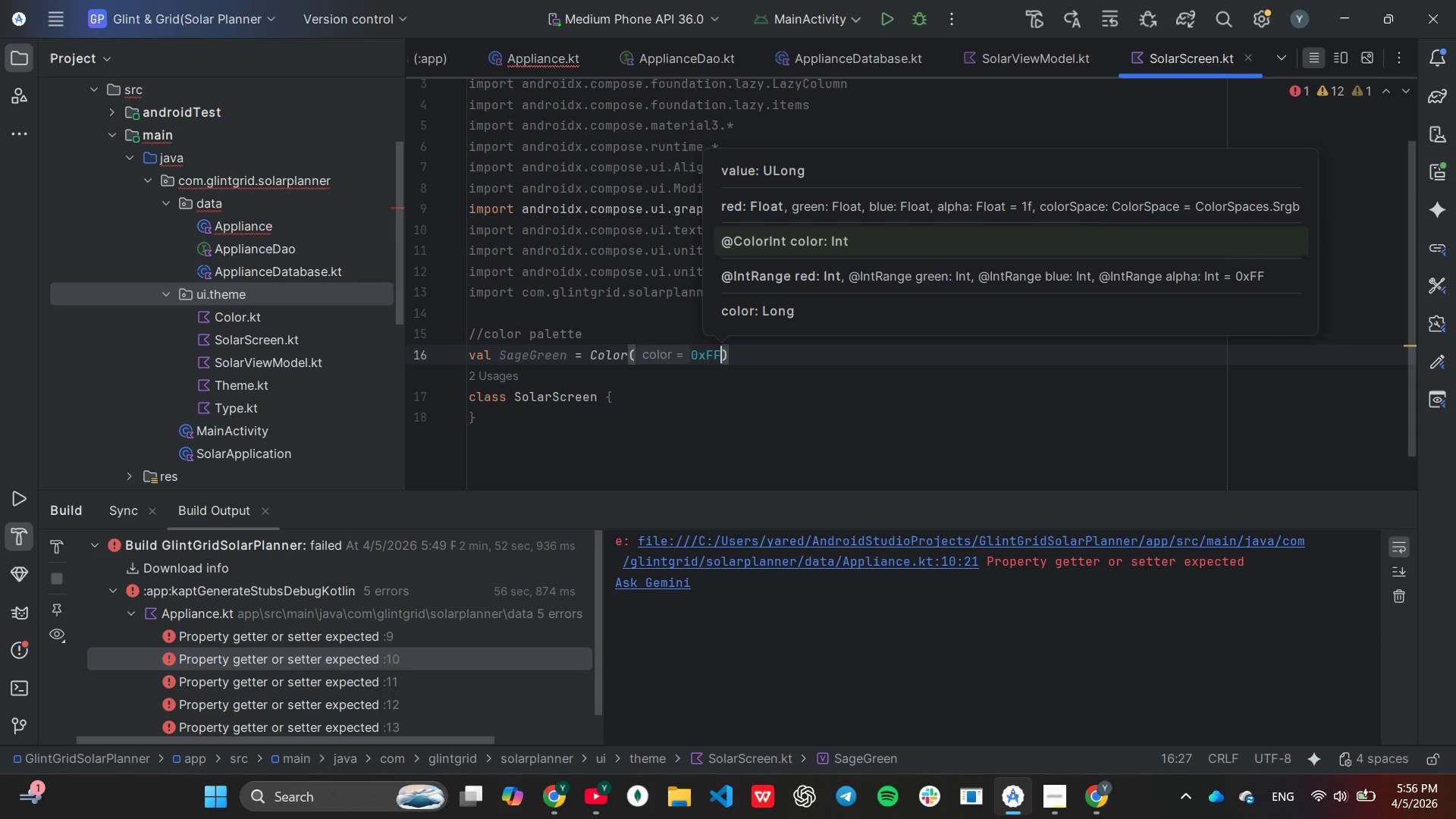 
type(81A263)
 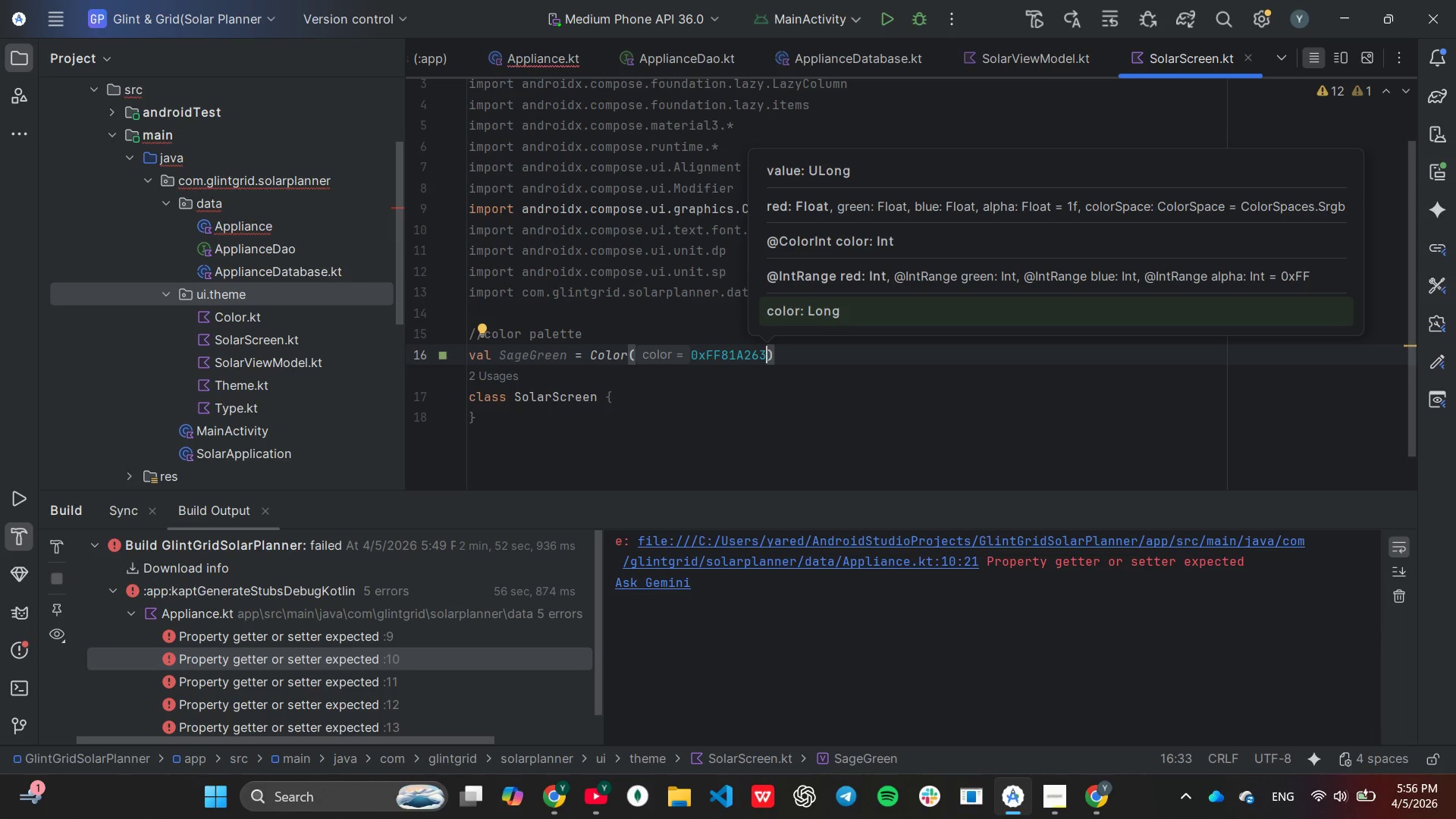 
key(ArrowRight)
 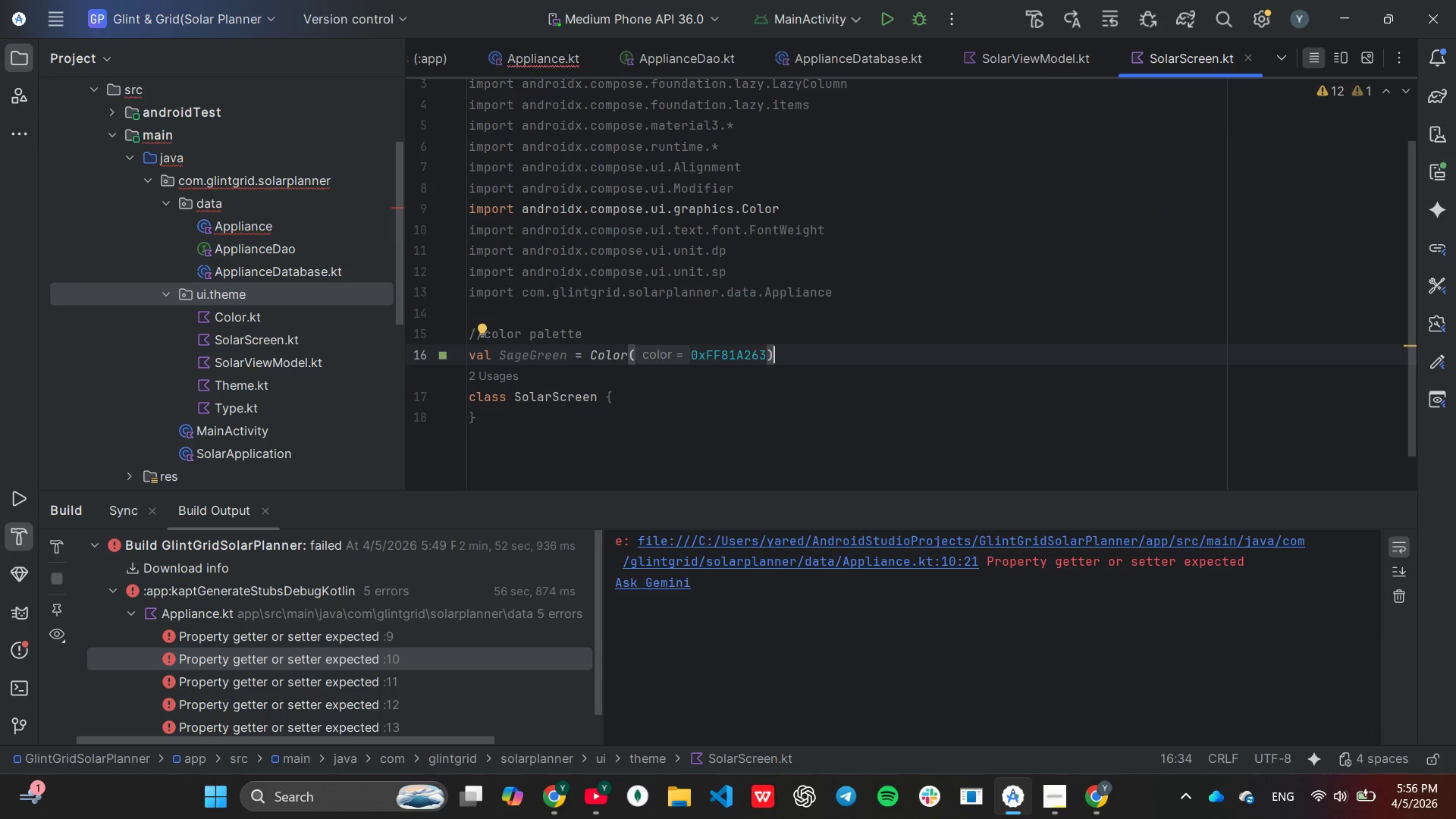 
key(Control+C)
 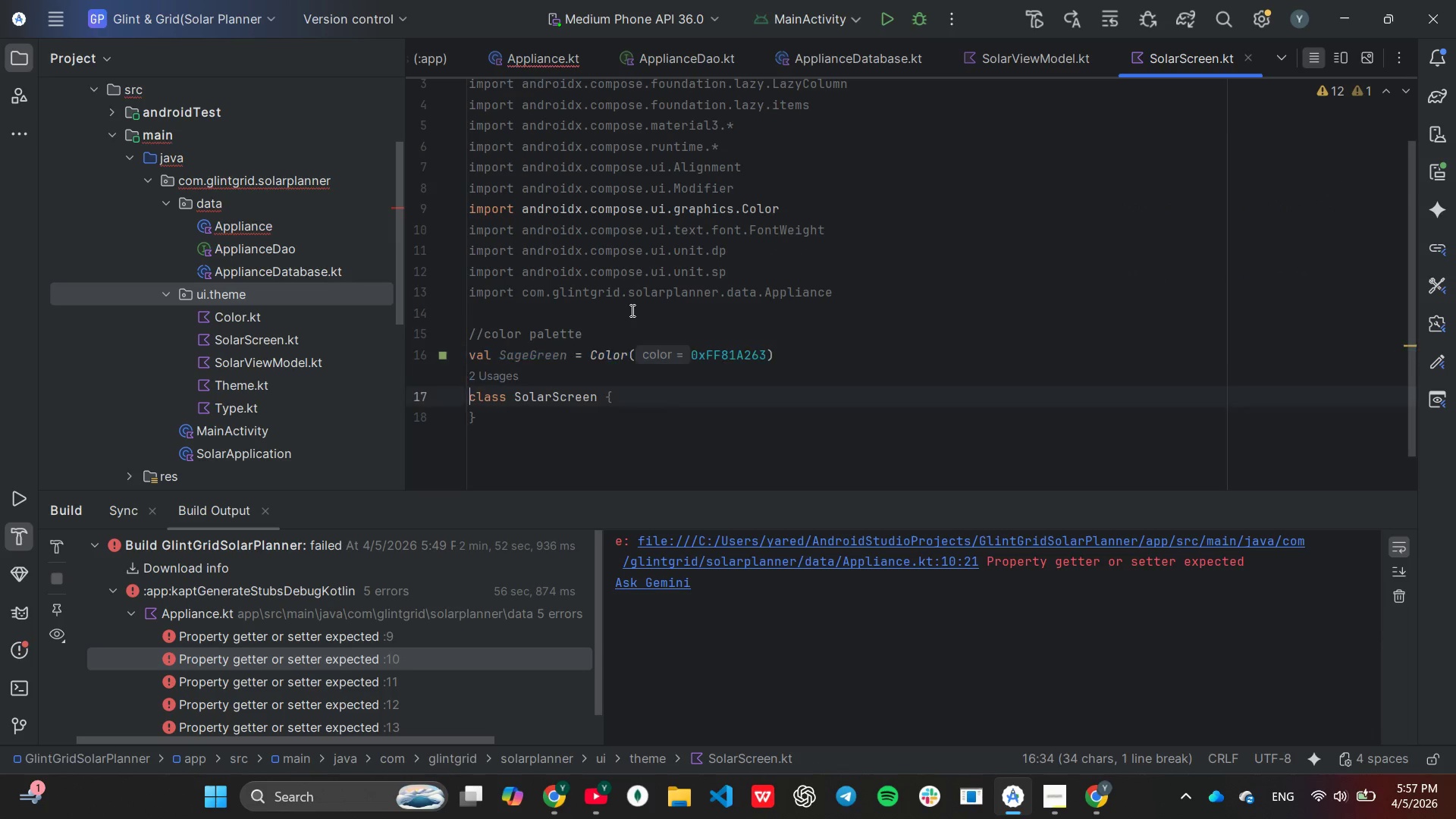 
key(Control+V)
 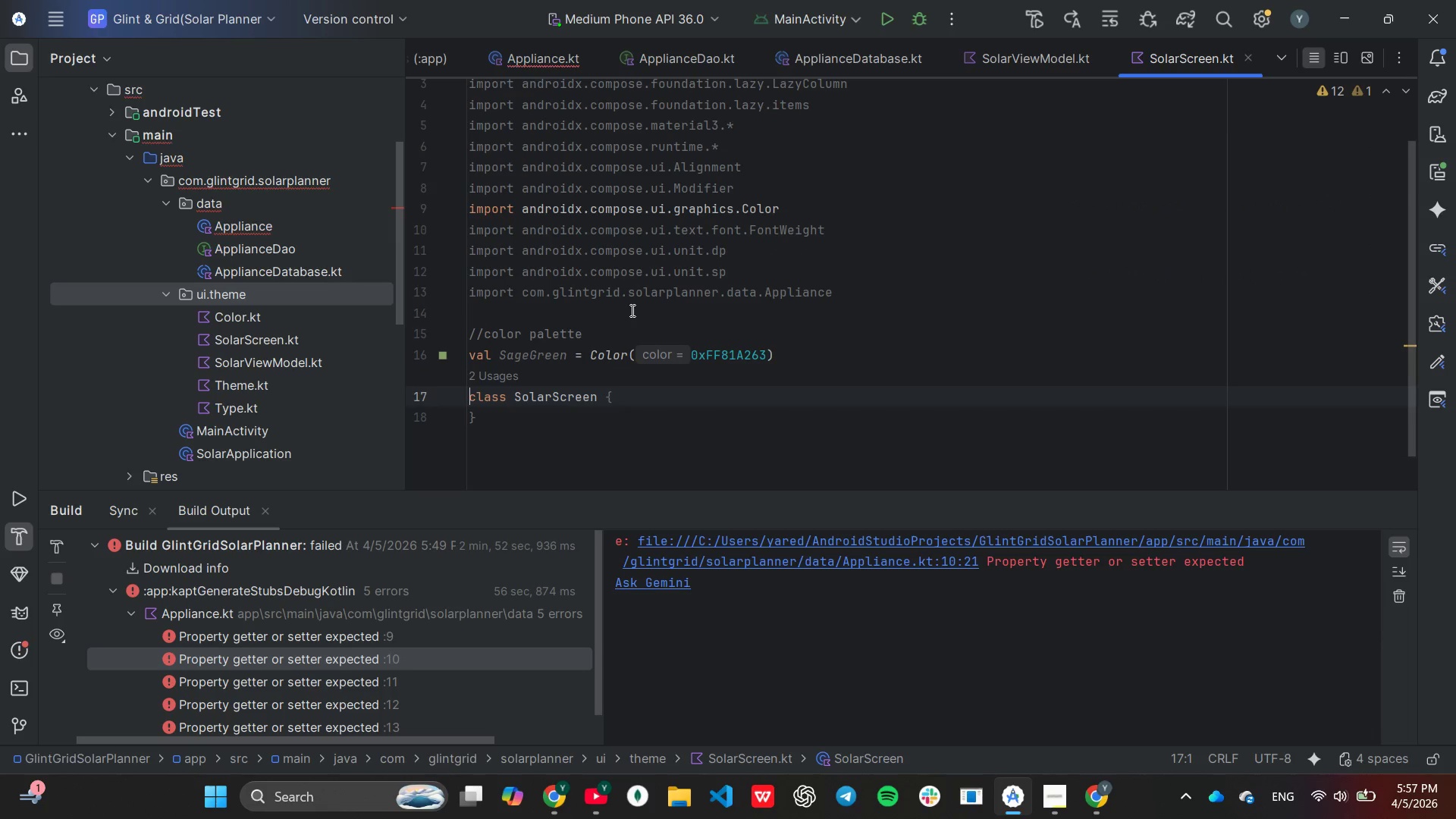 
key(Control+V)
 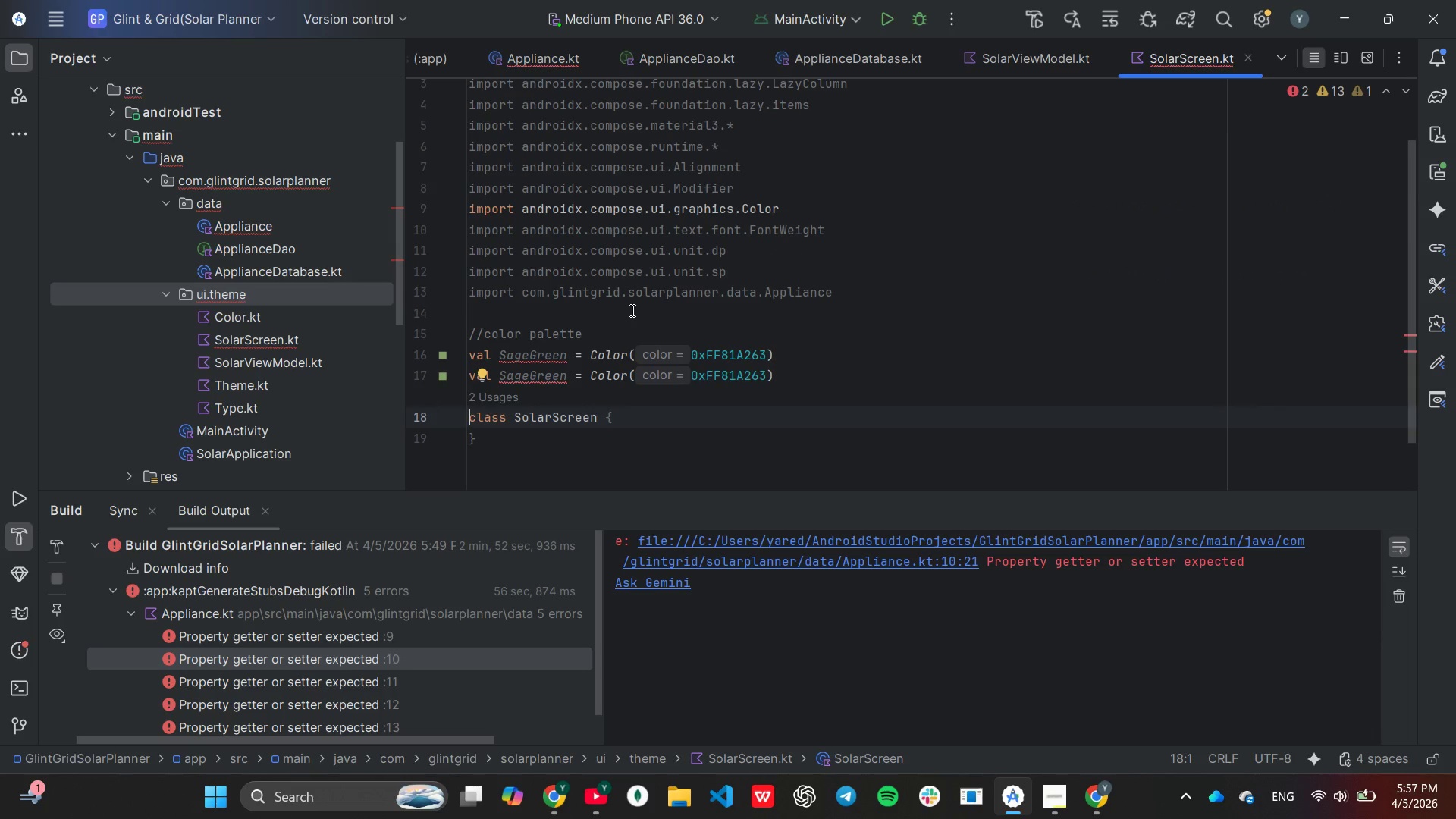 
key(ArrowUp)
 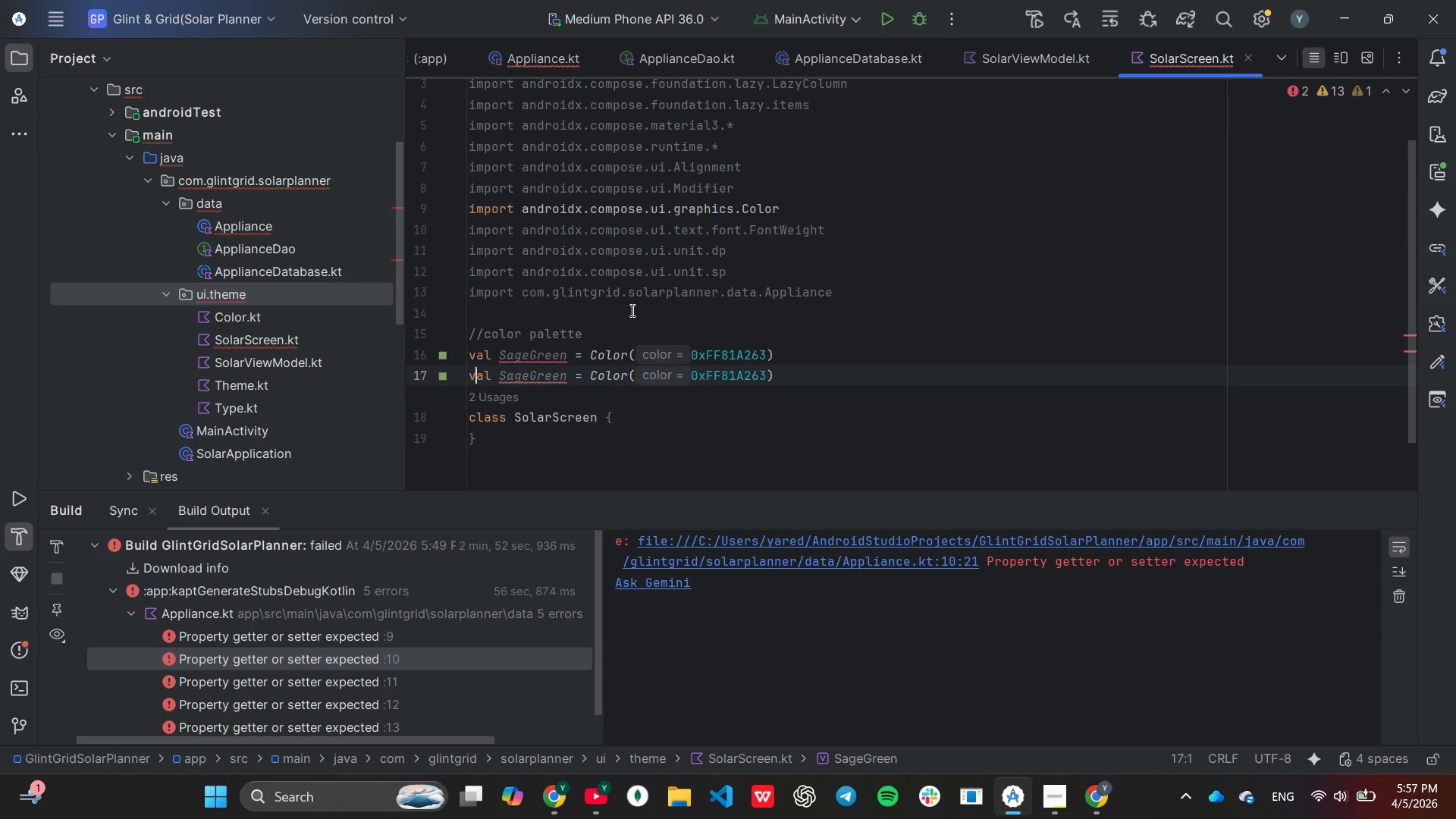 
hold_key(key=ArrowRight, duration=0.67)
 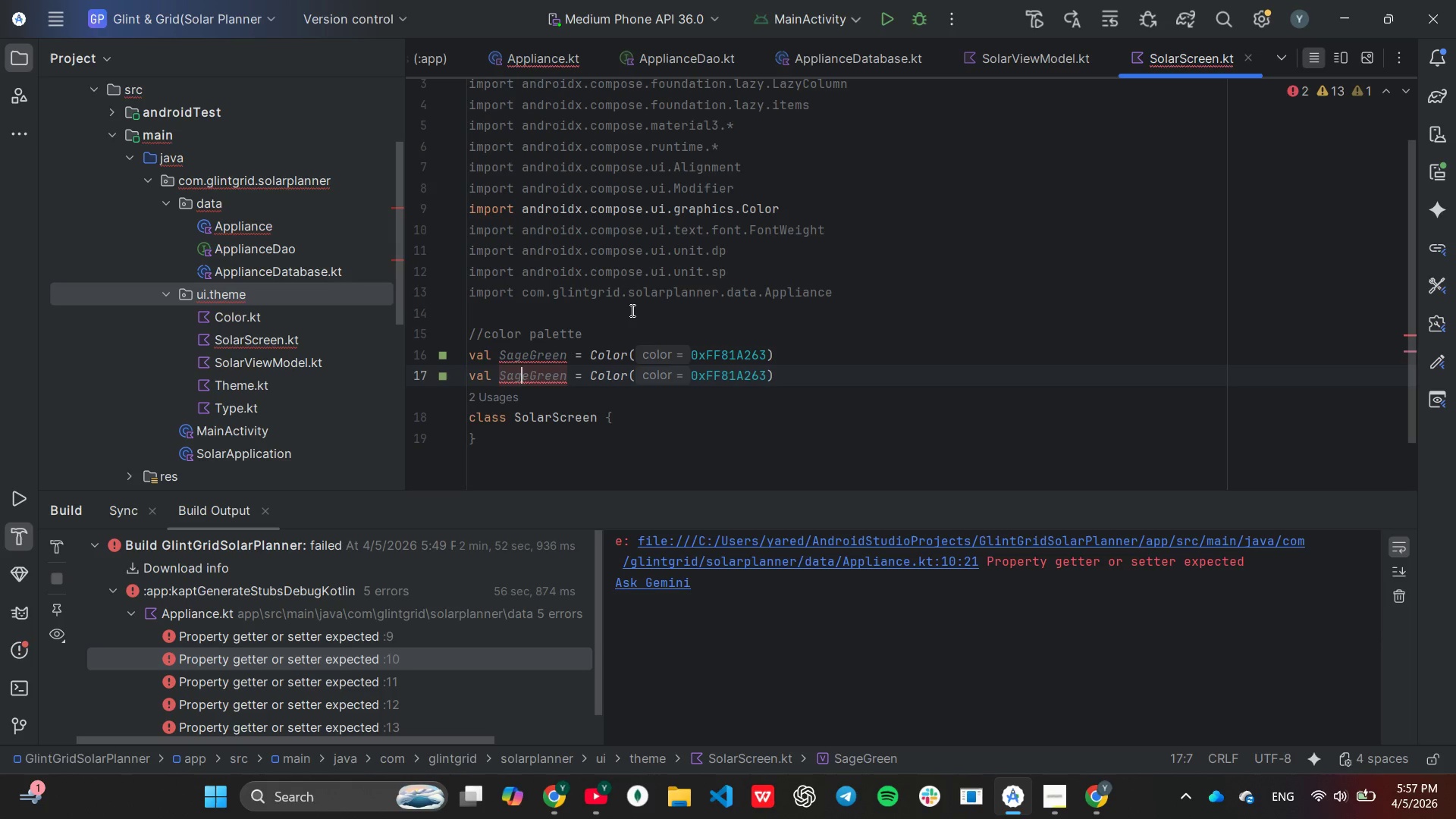 
hold_key(key=ArrowRight, duration=0.69)
 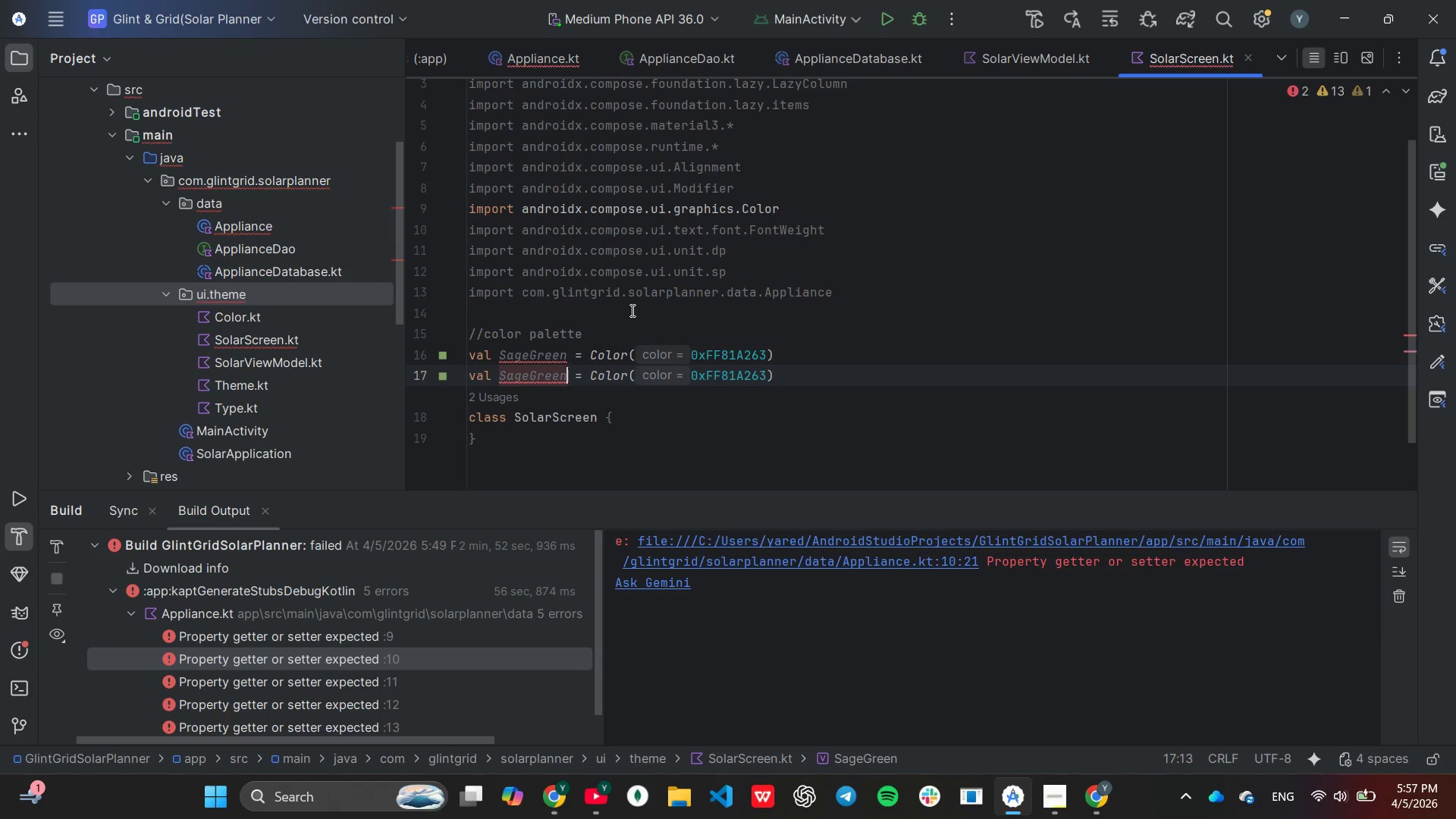 
key(ArrowRight)
 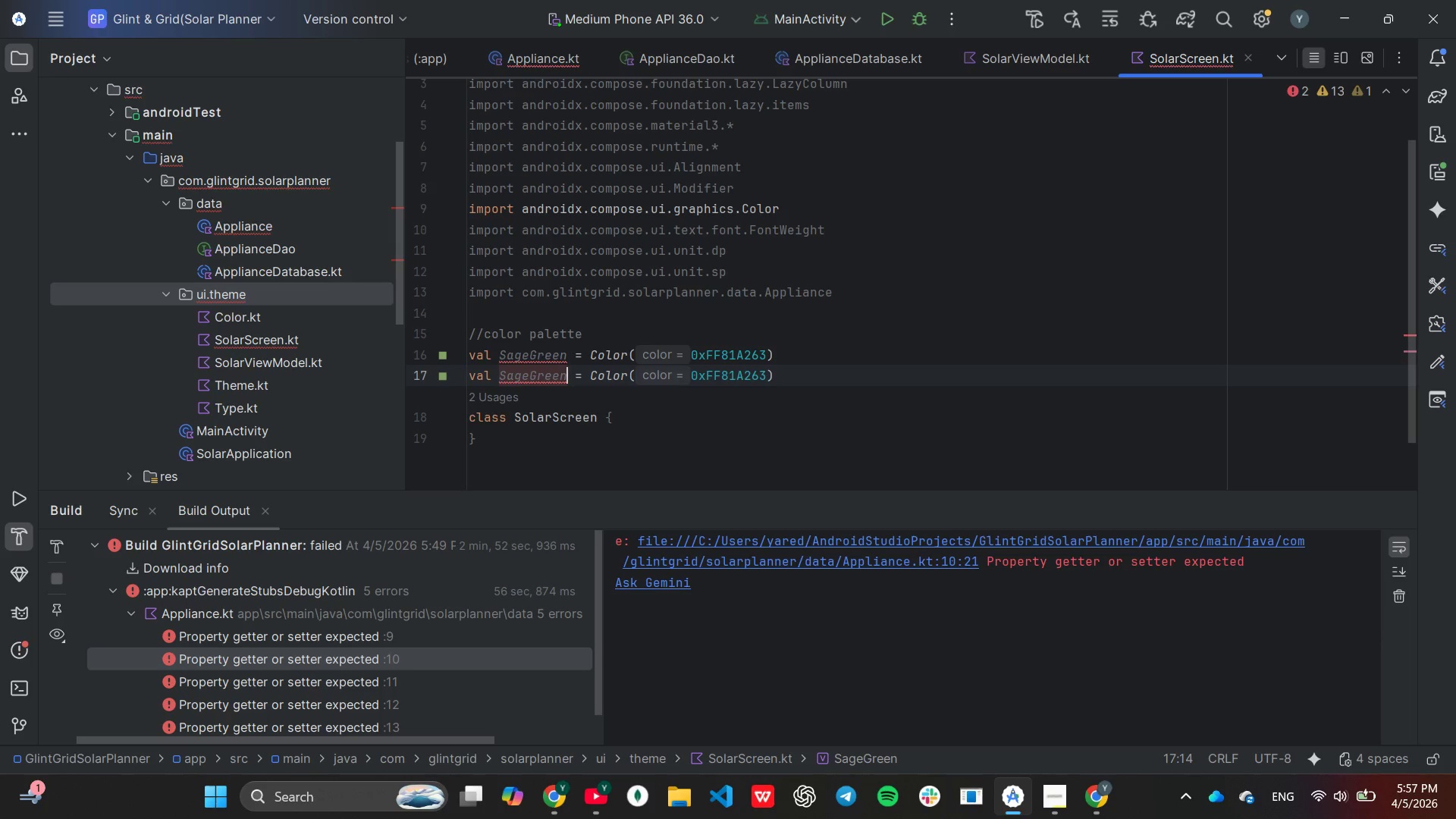 
hold_key(key=Backspace, duration=0.64)
 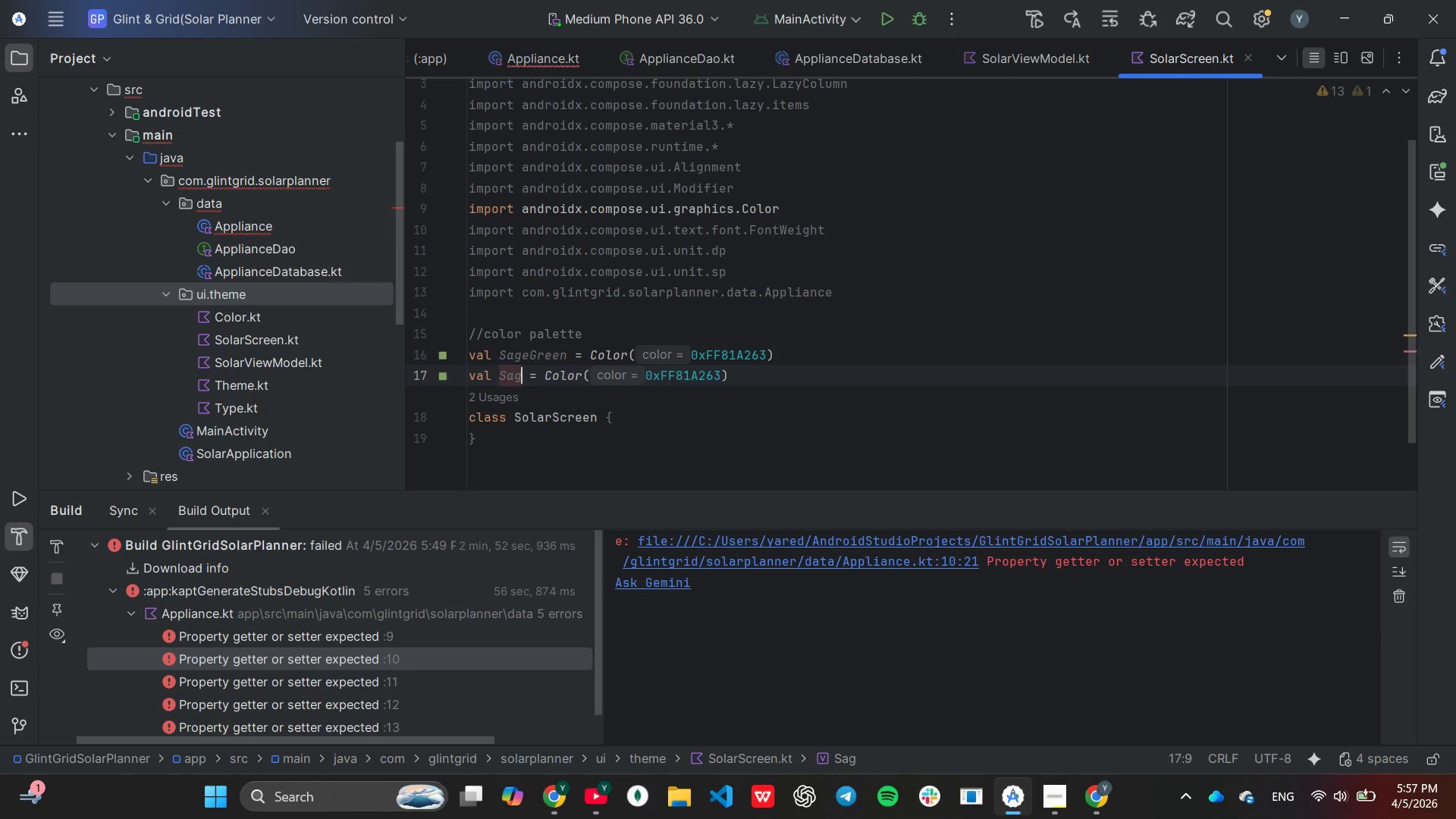 
key(Backspace)
key(Backspace)
key(Backspace)
key(Backspace)
type(OffWhite)
 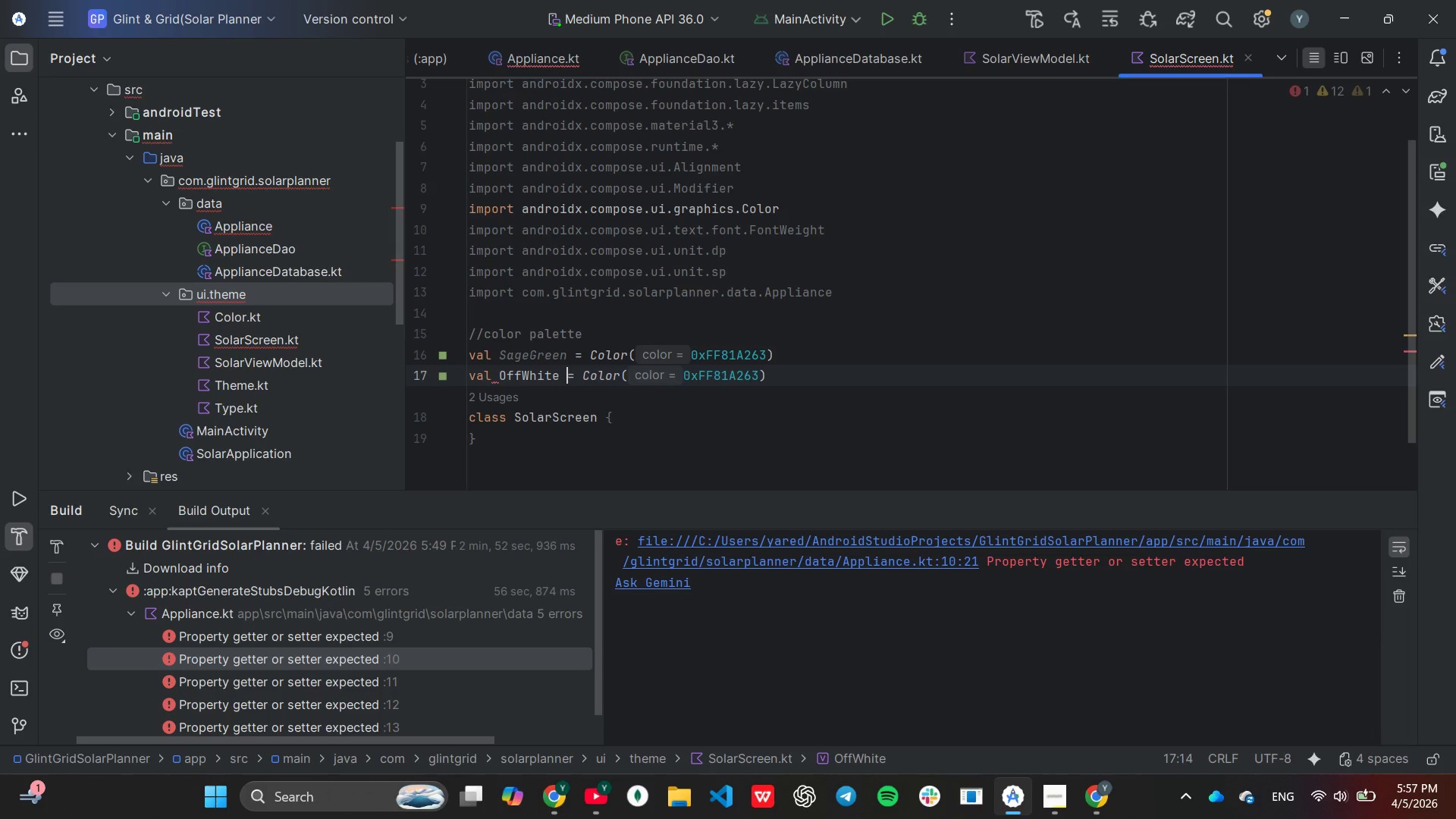 
 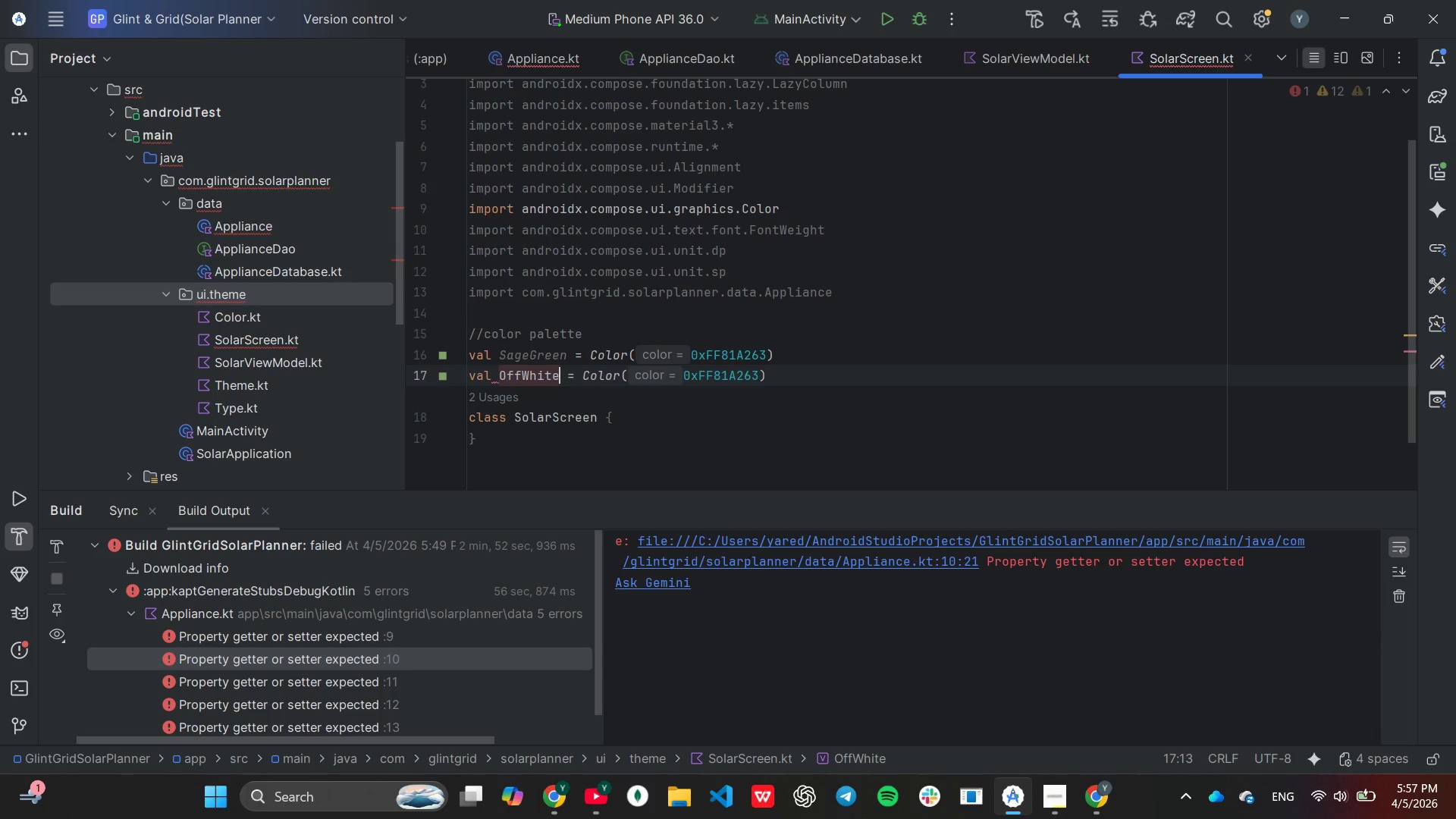 
hold_key(key=ArrowRight, duration=1.2)
 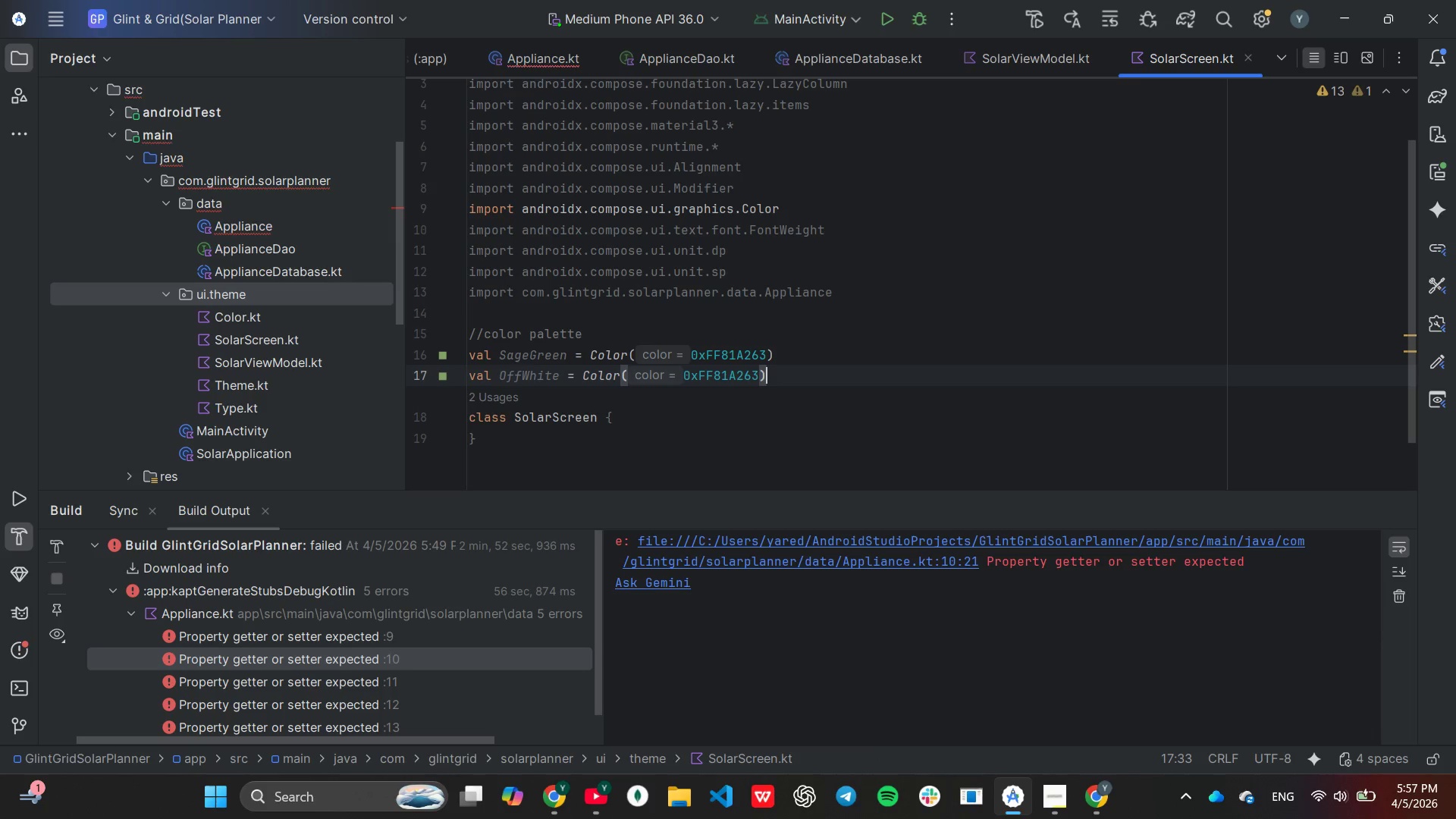 
key(ArrowLeft)
 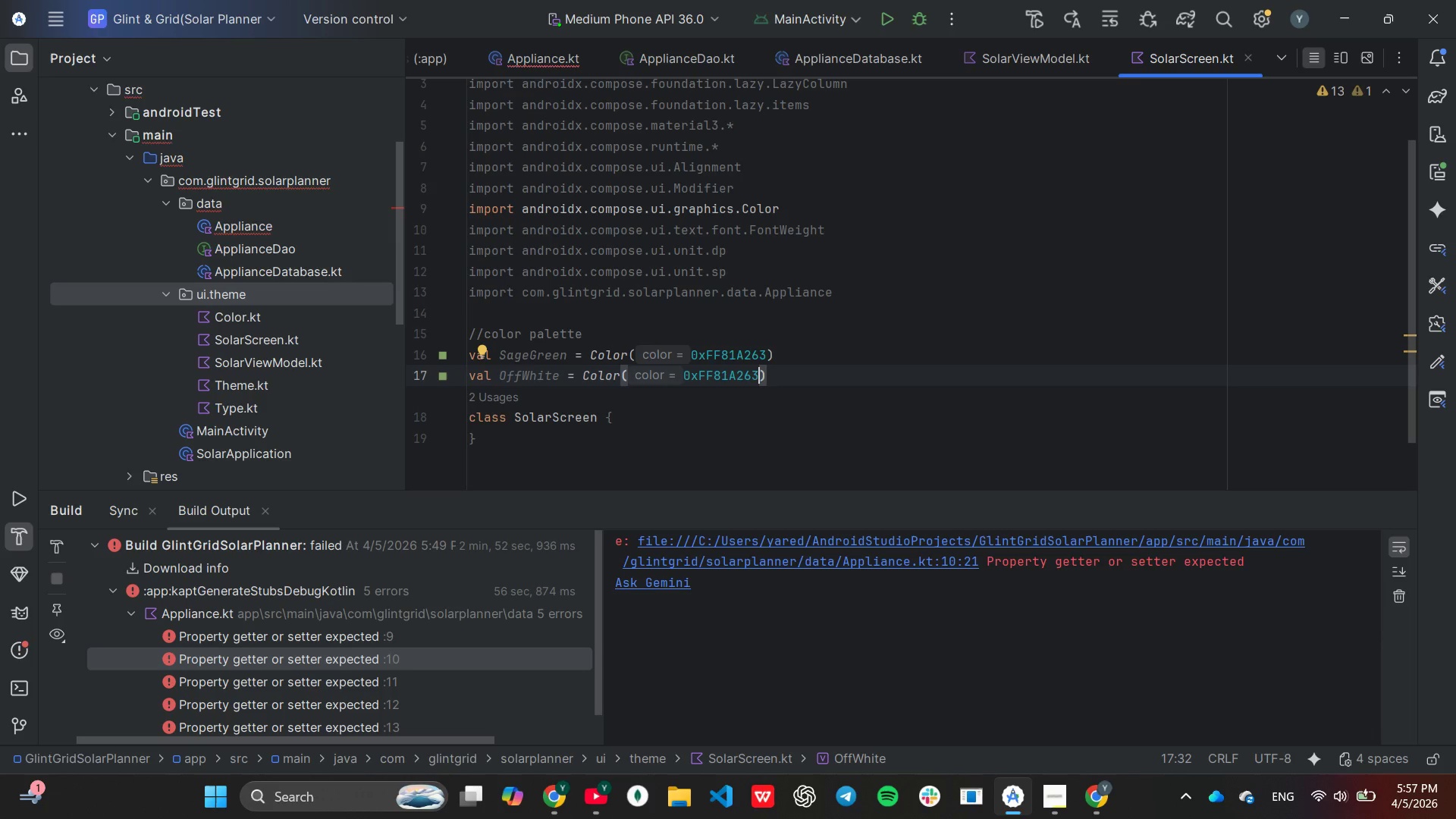 
key(Backspace)
 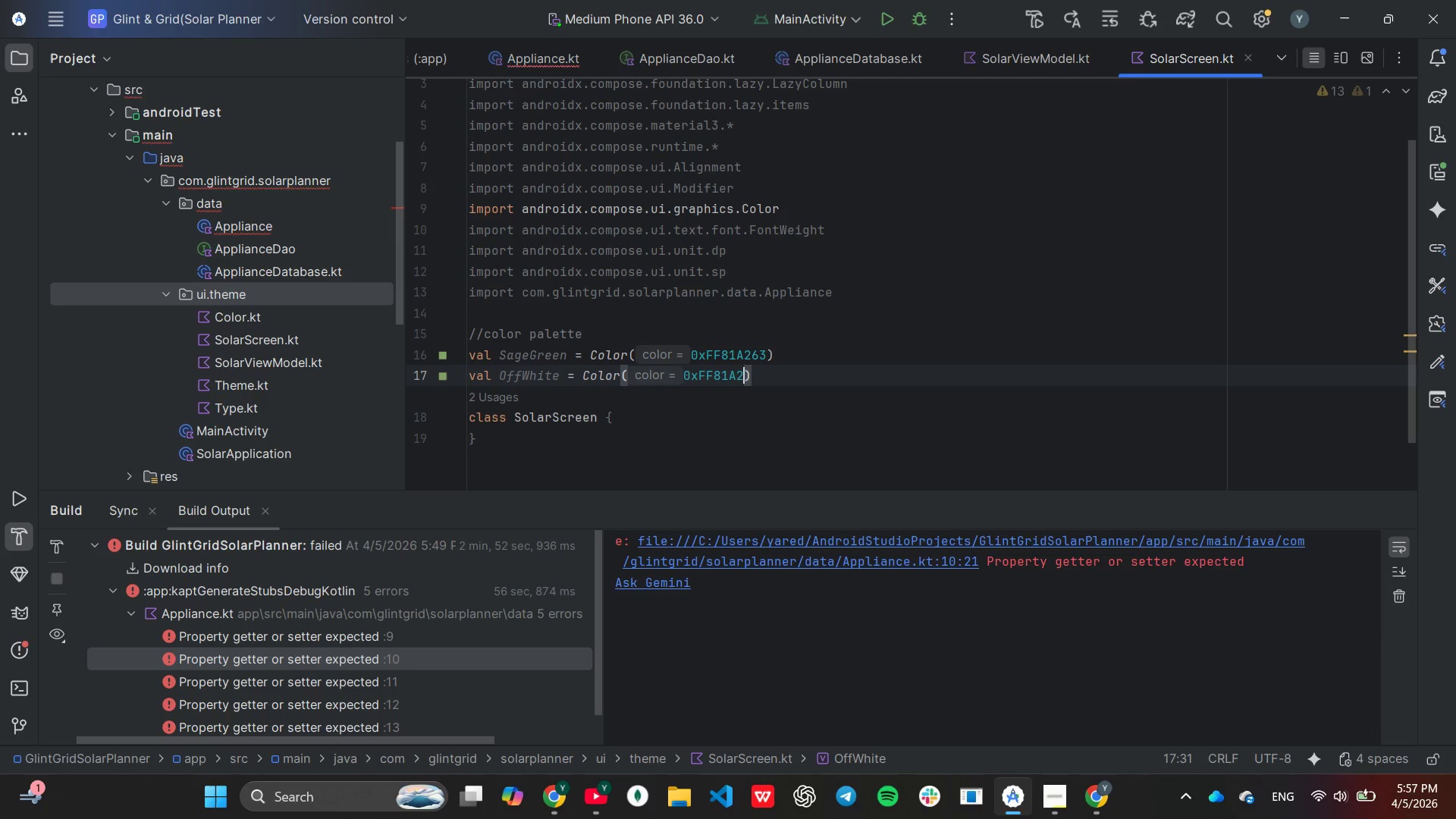 
key(Backspace)
 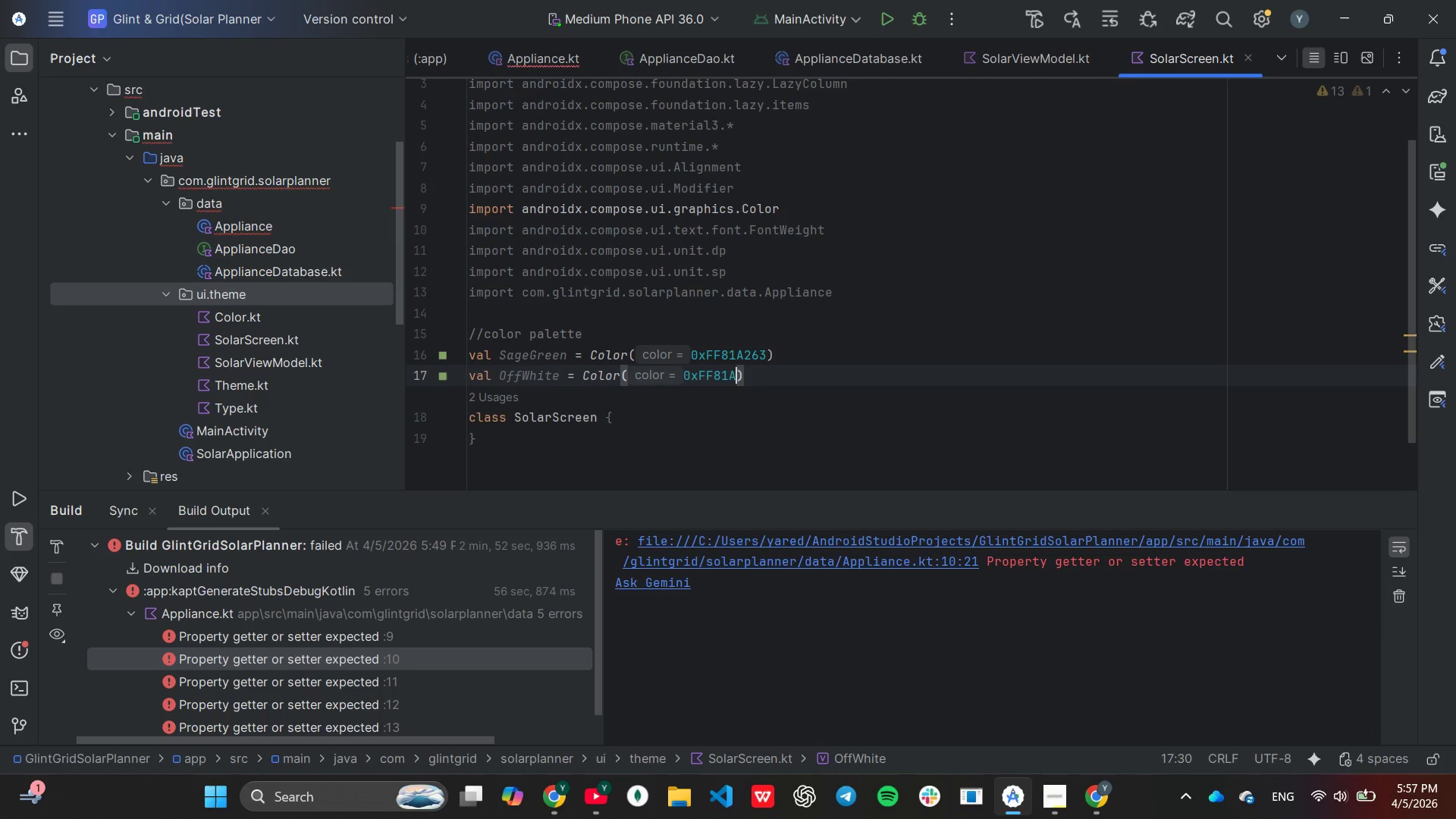 
key(Backspace)
 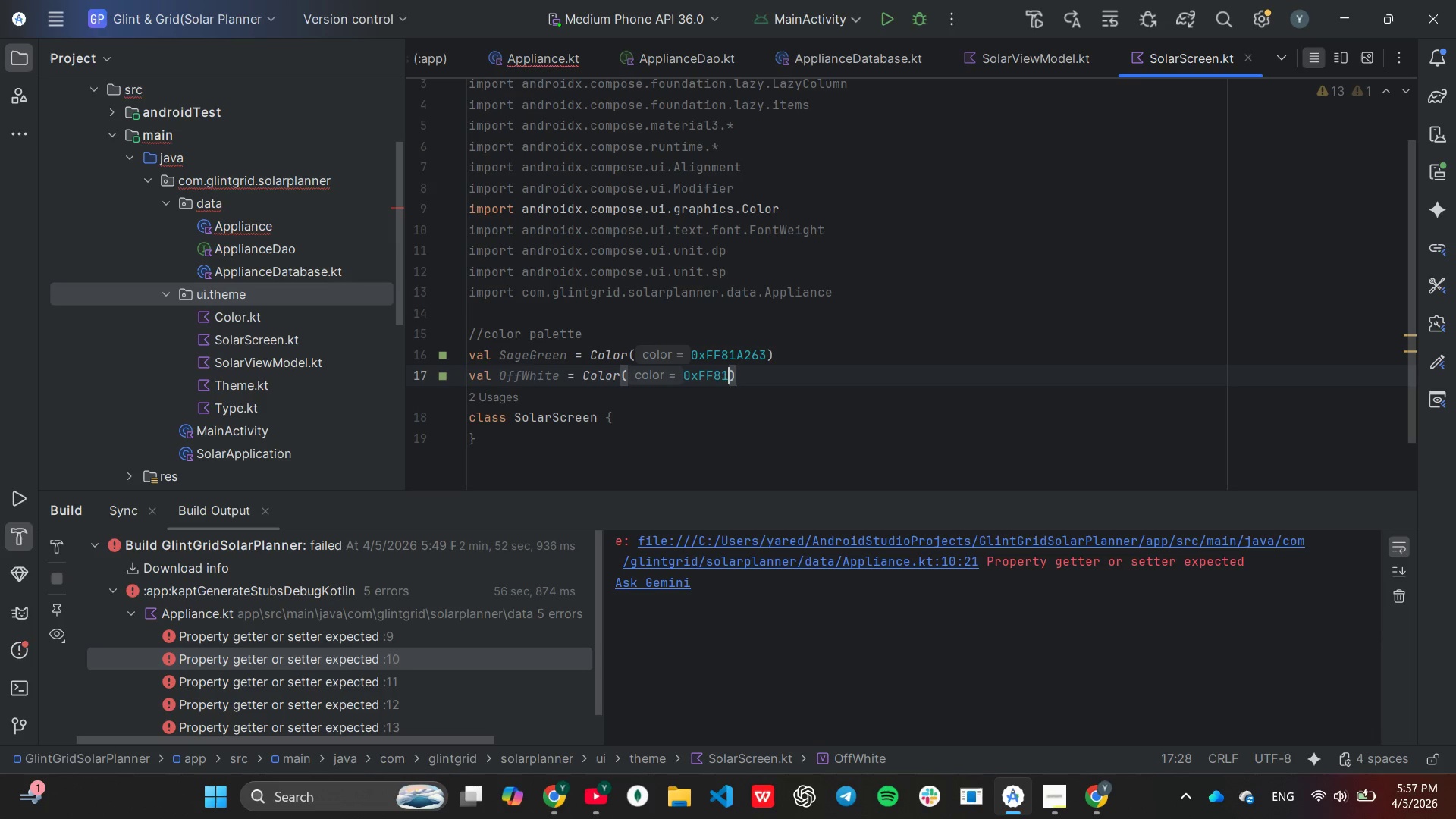 
key(Backspace)
 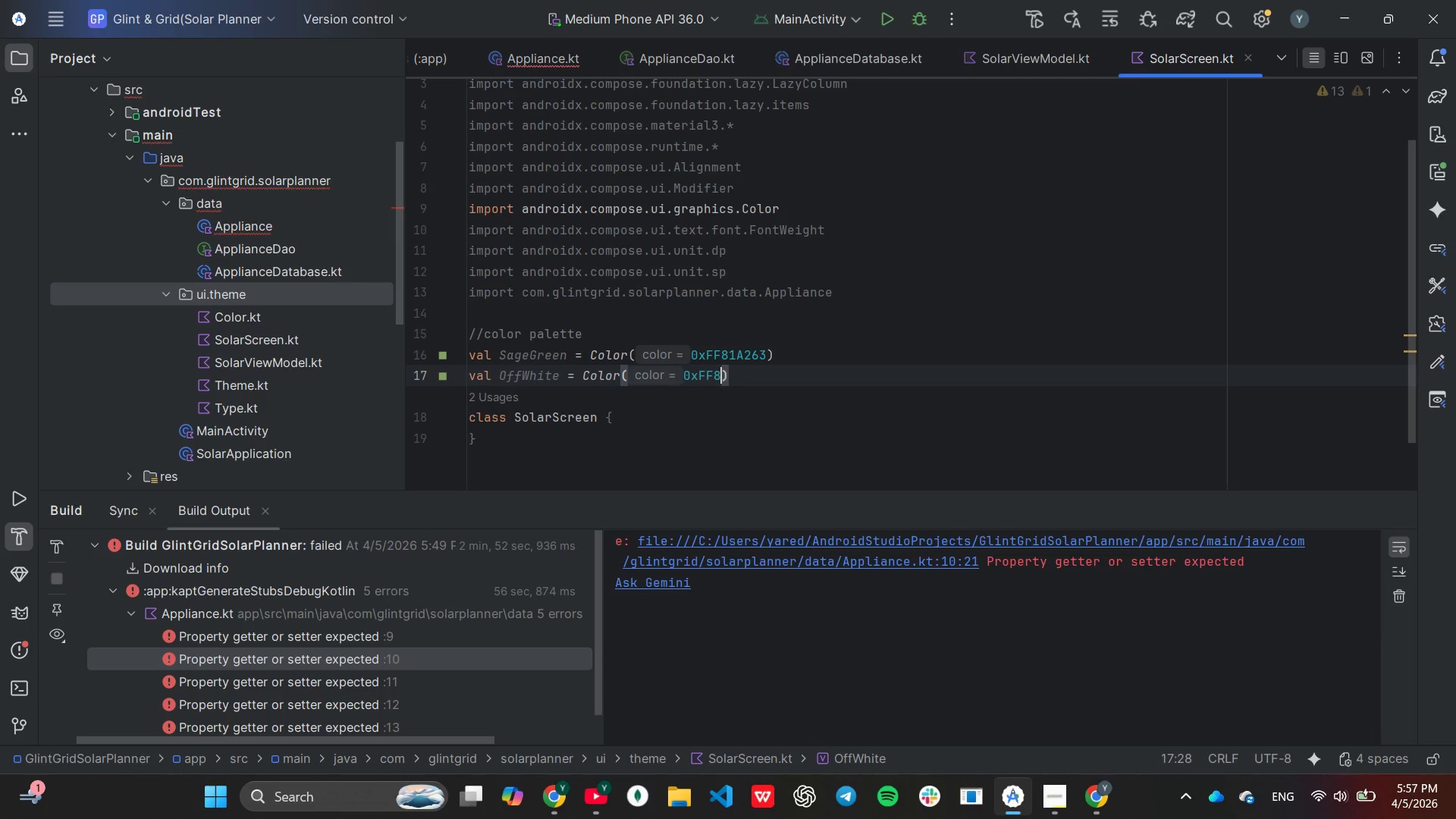 
key(Backspace)
 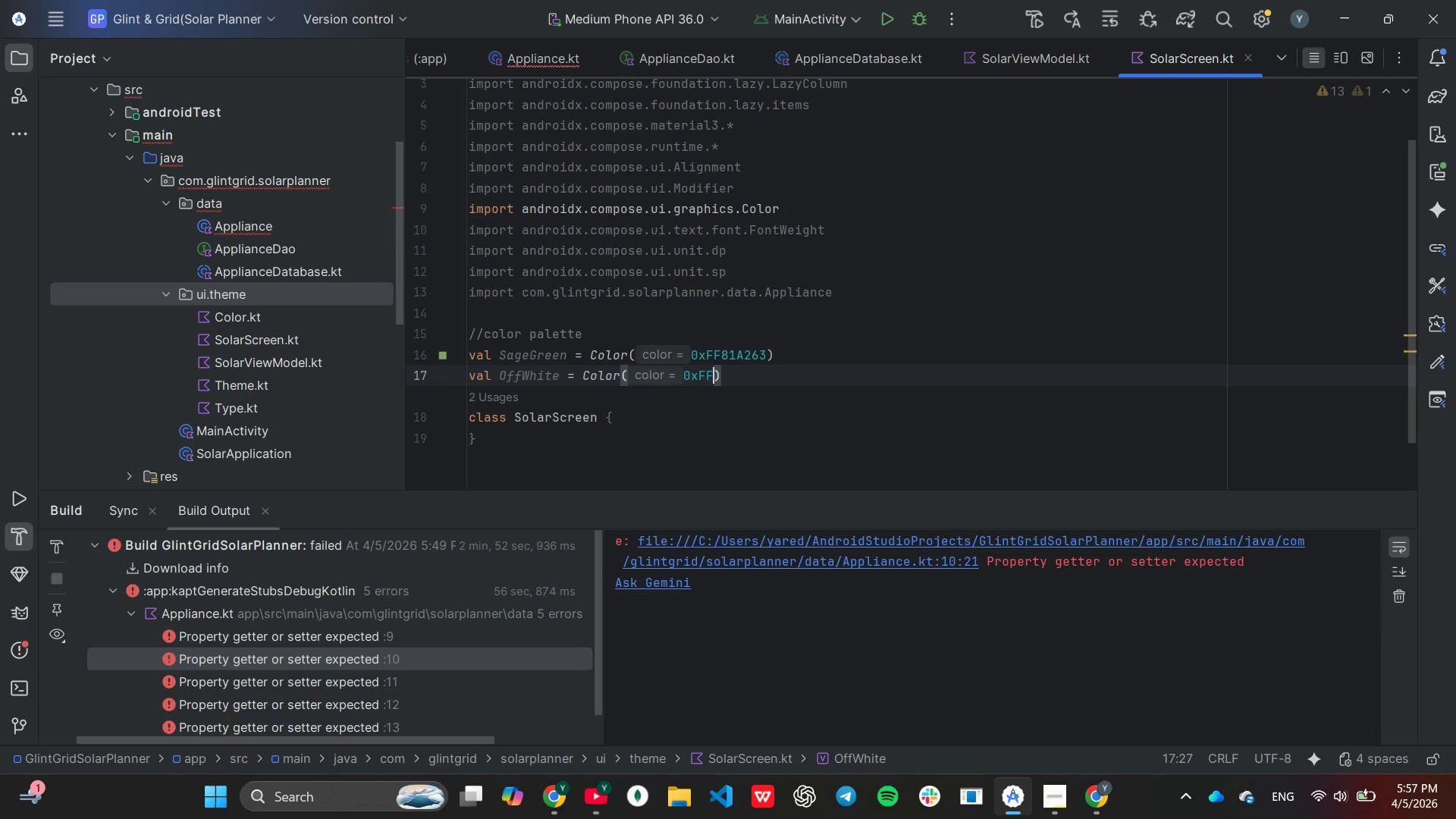 
key(Backspace)
 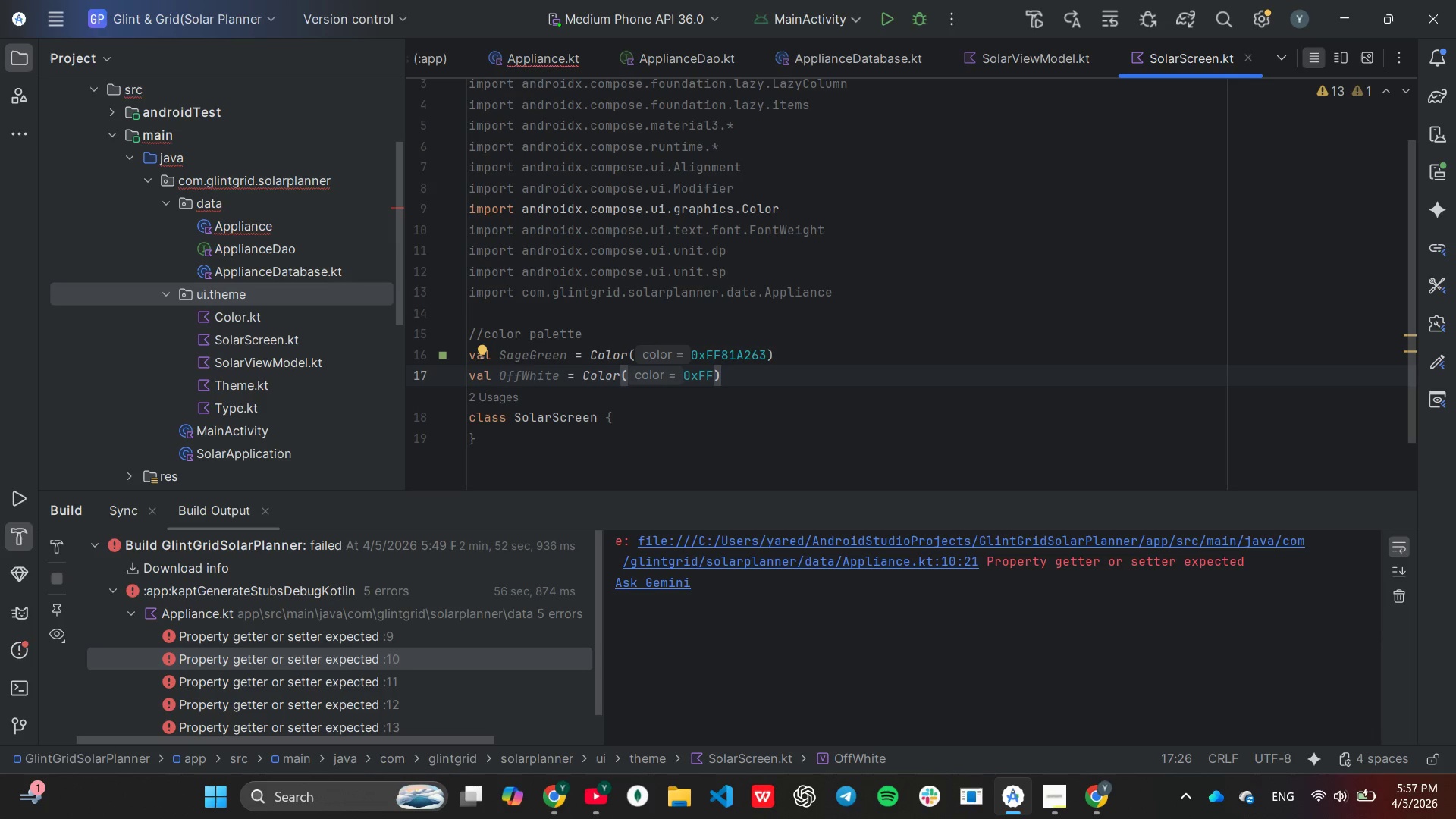 
key(Shift+F)
 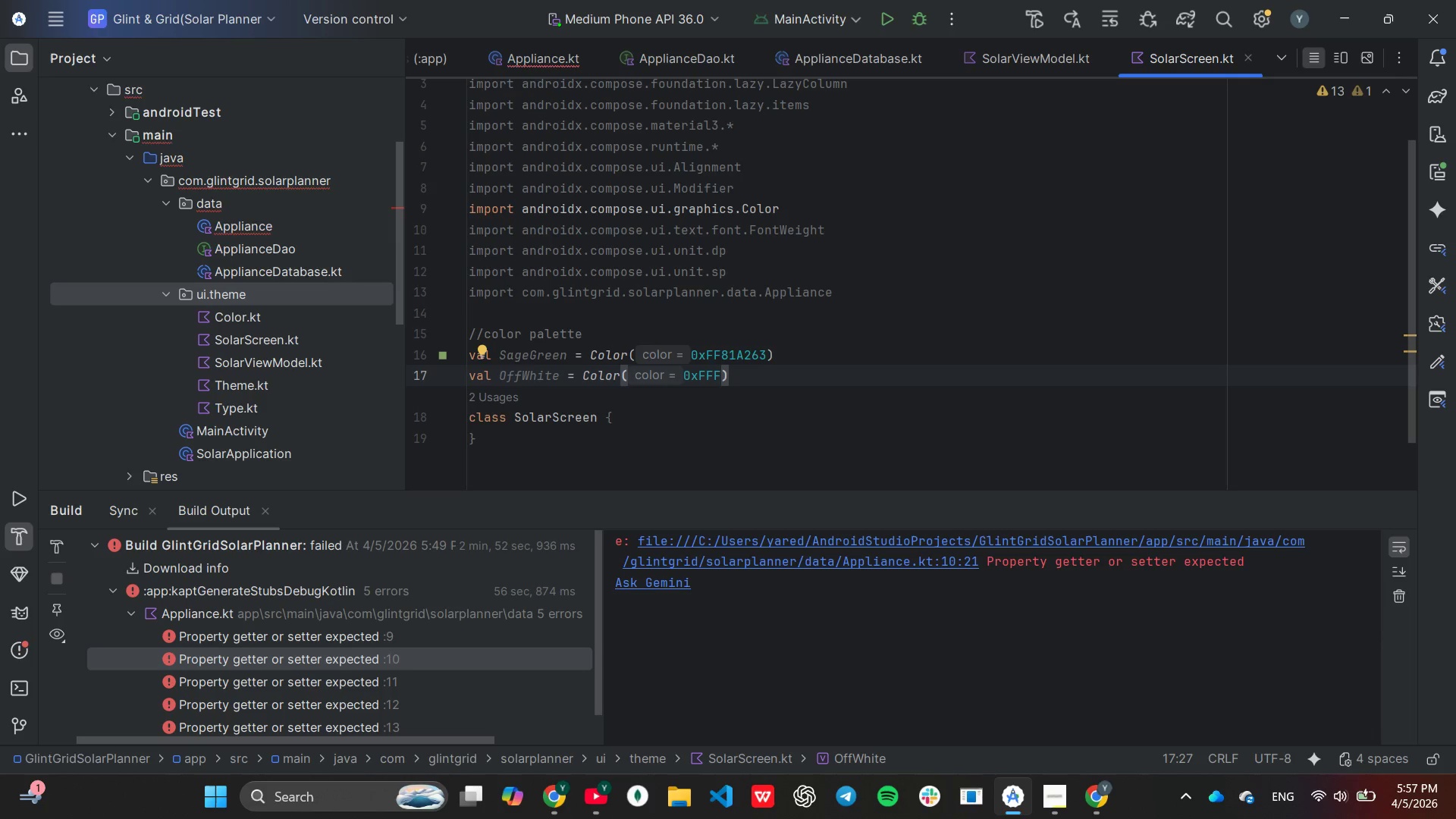 
type(7F)
 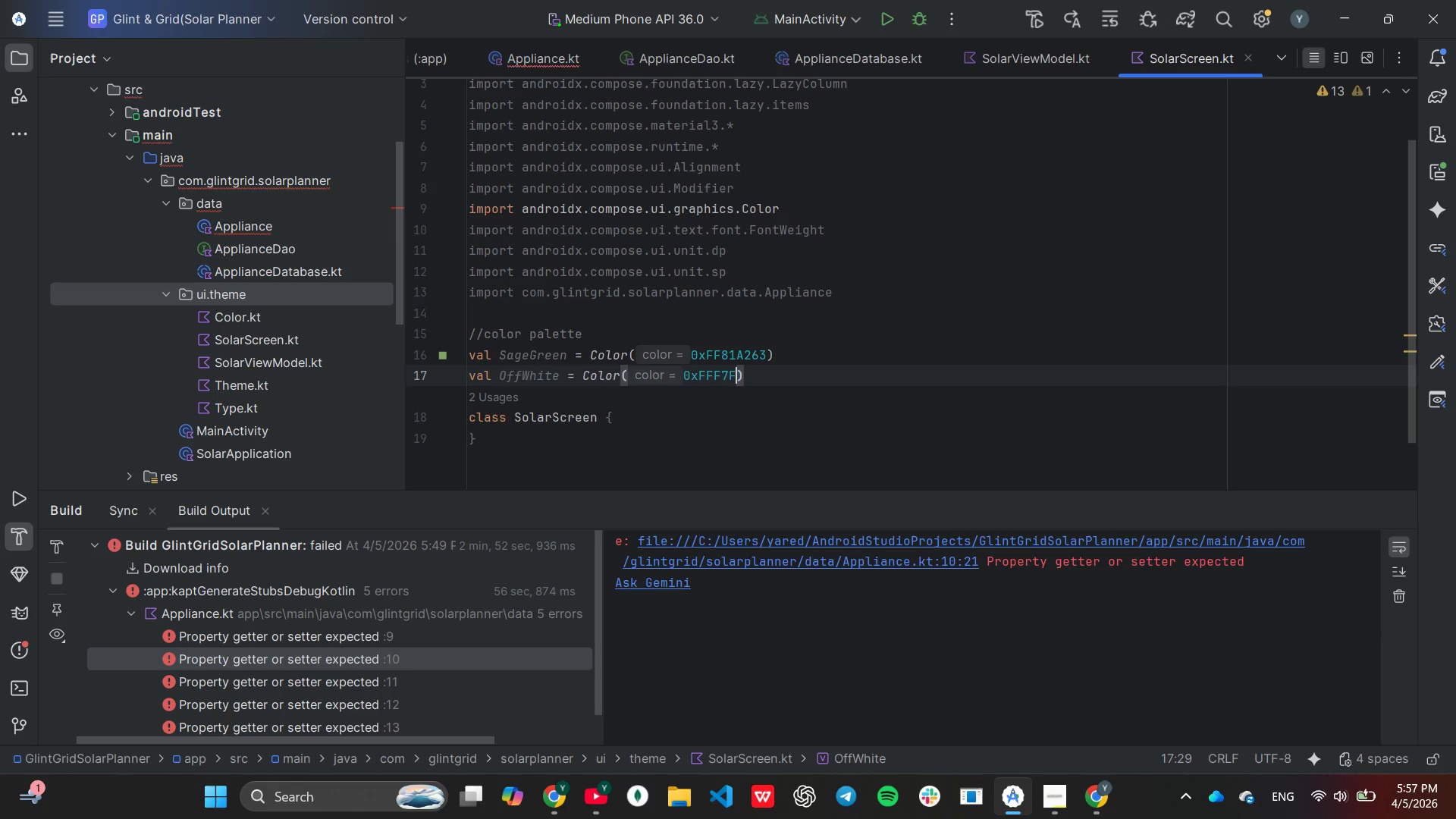 
type(9F2)
 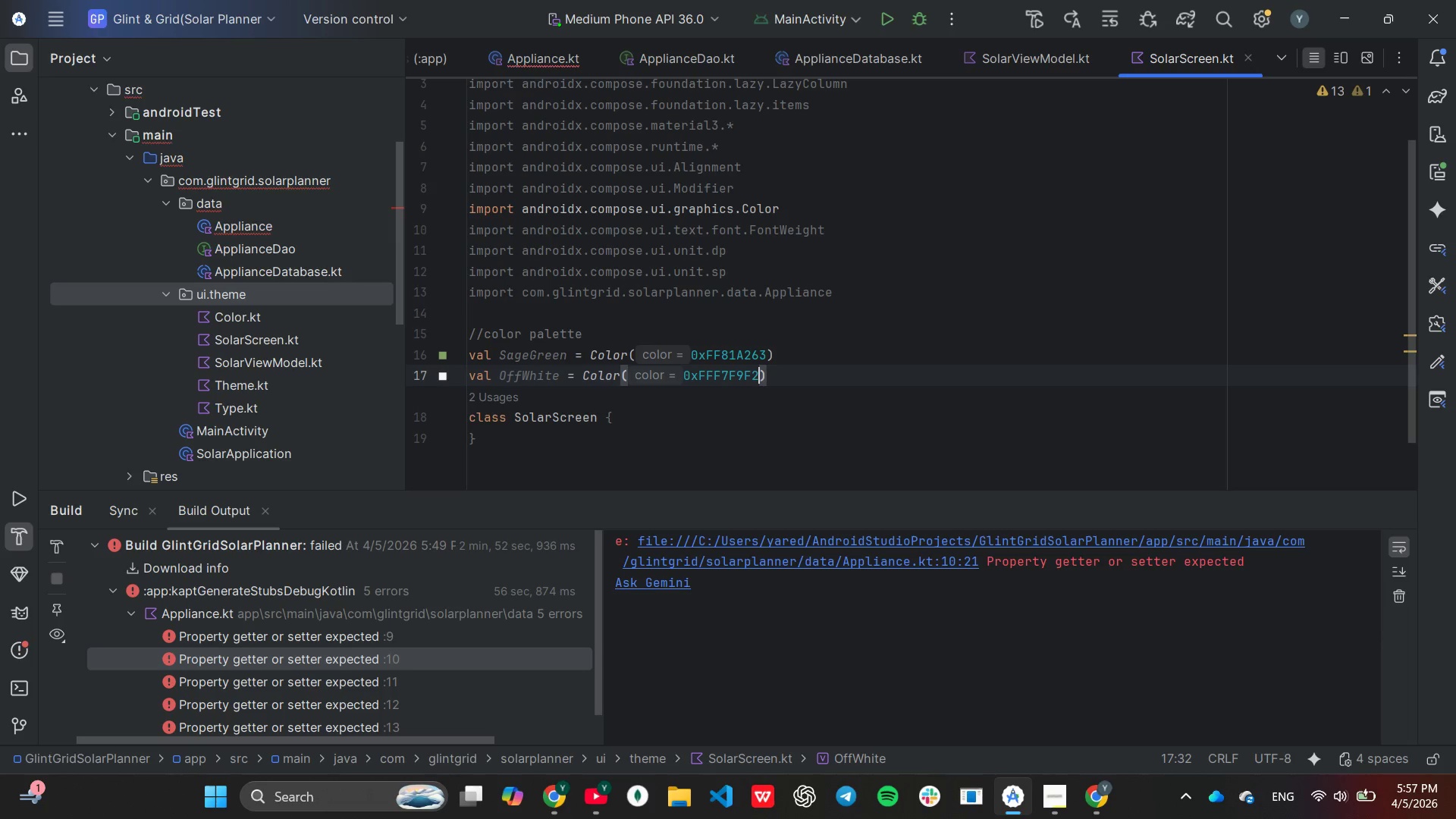 
scroll: coordinate [899, 366], scroll_direction: down, amount: 2.0
 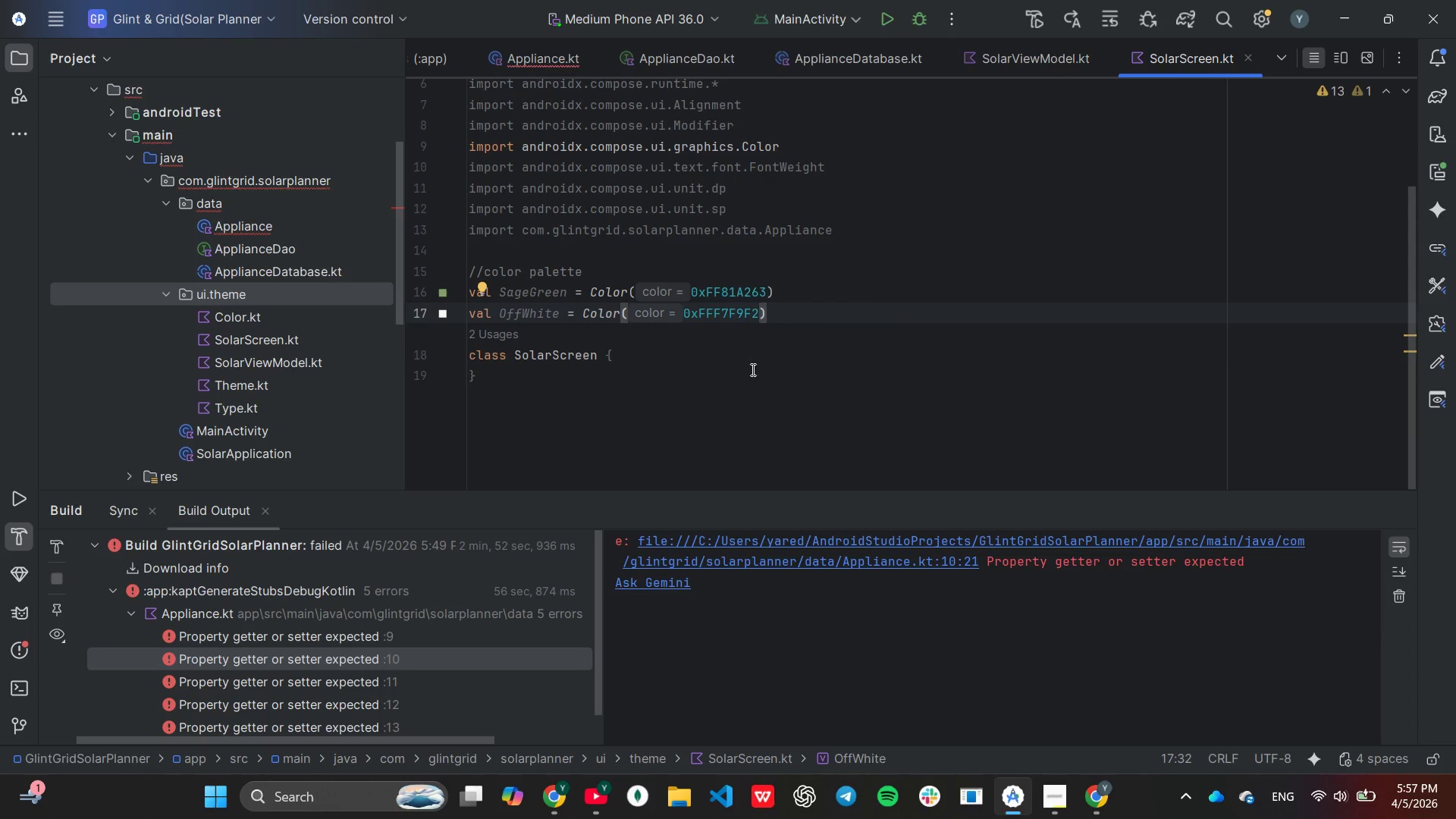 
left_click([748, 362])
 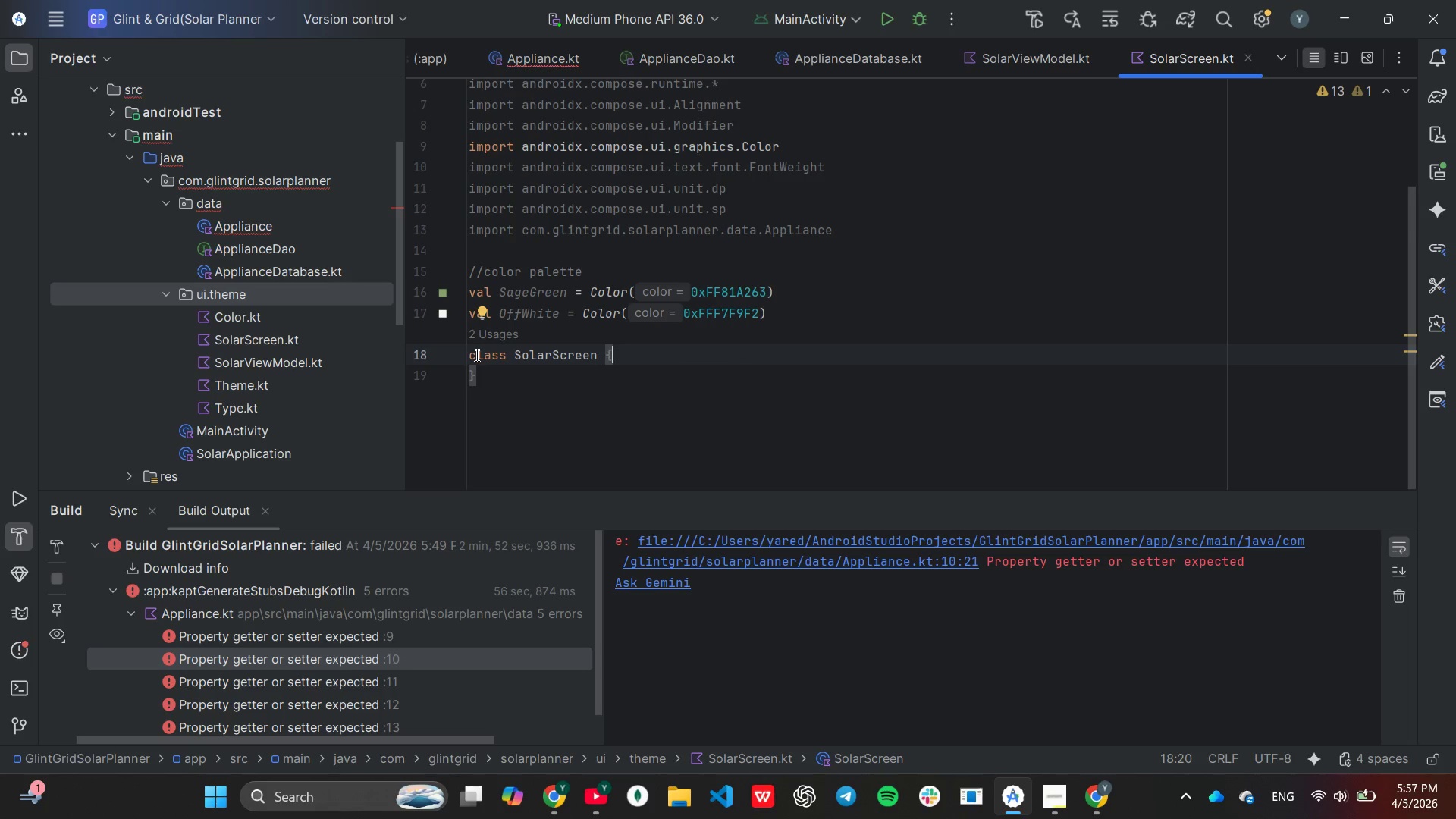 
wait(6.89)
 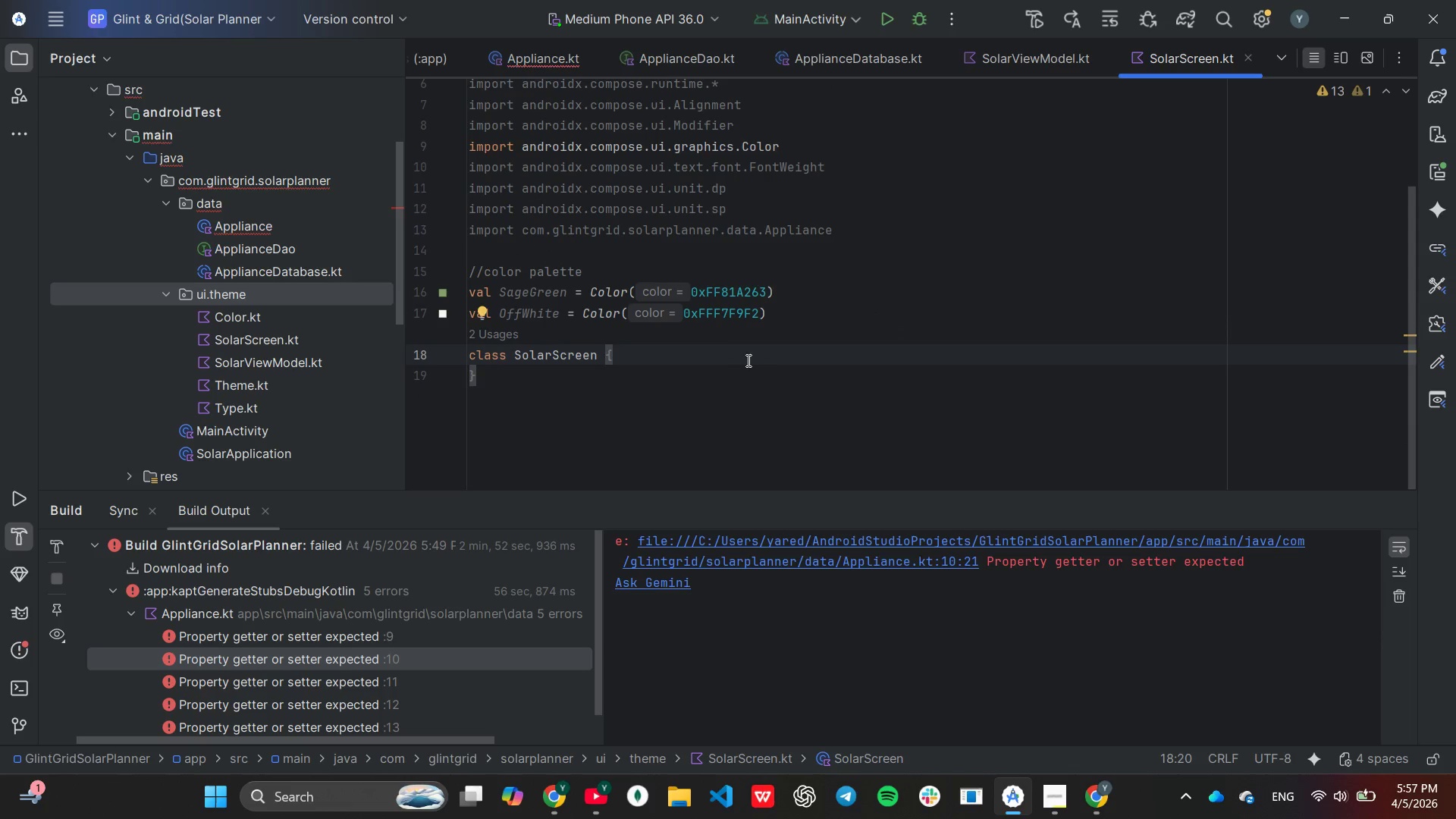 
key(ArrowLeft)
 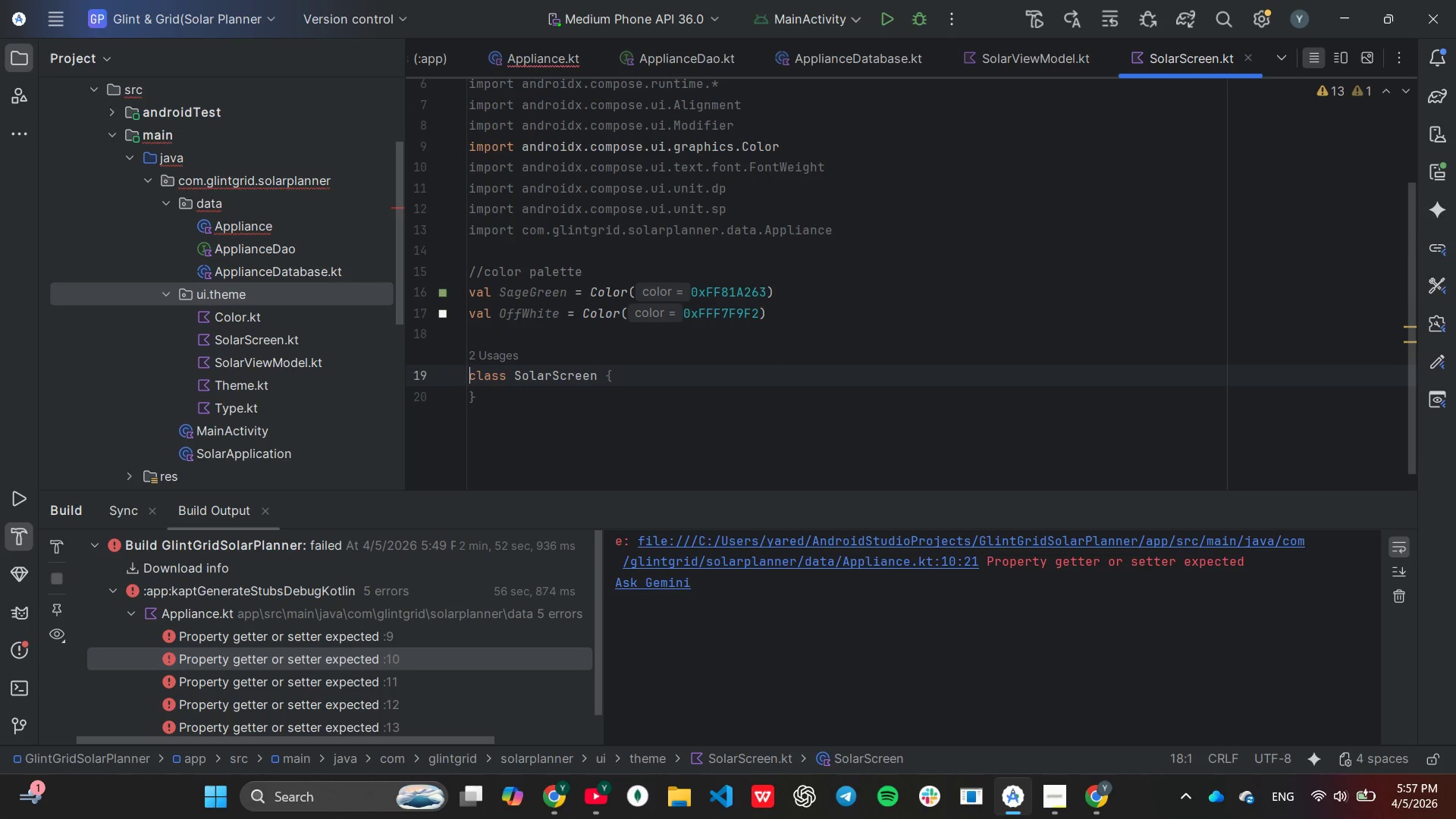 
key(Enter)
 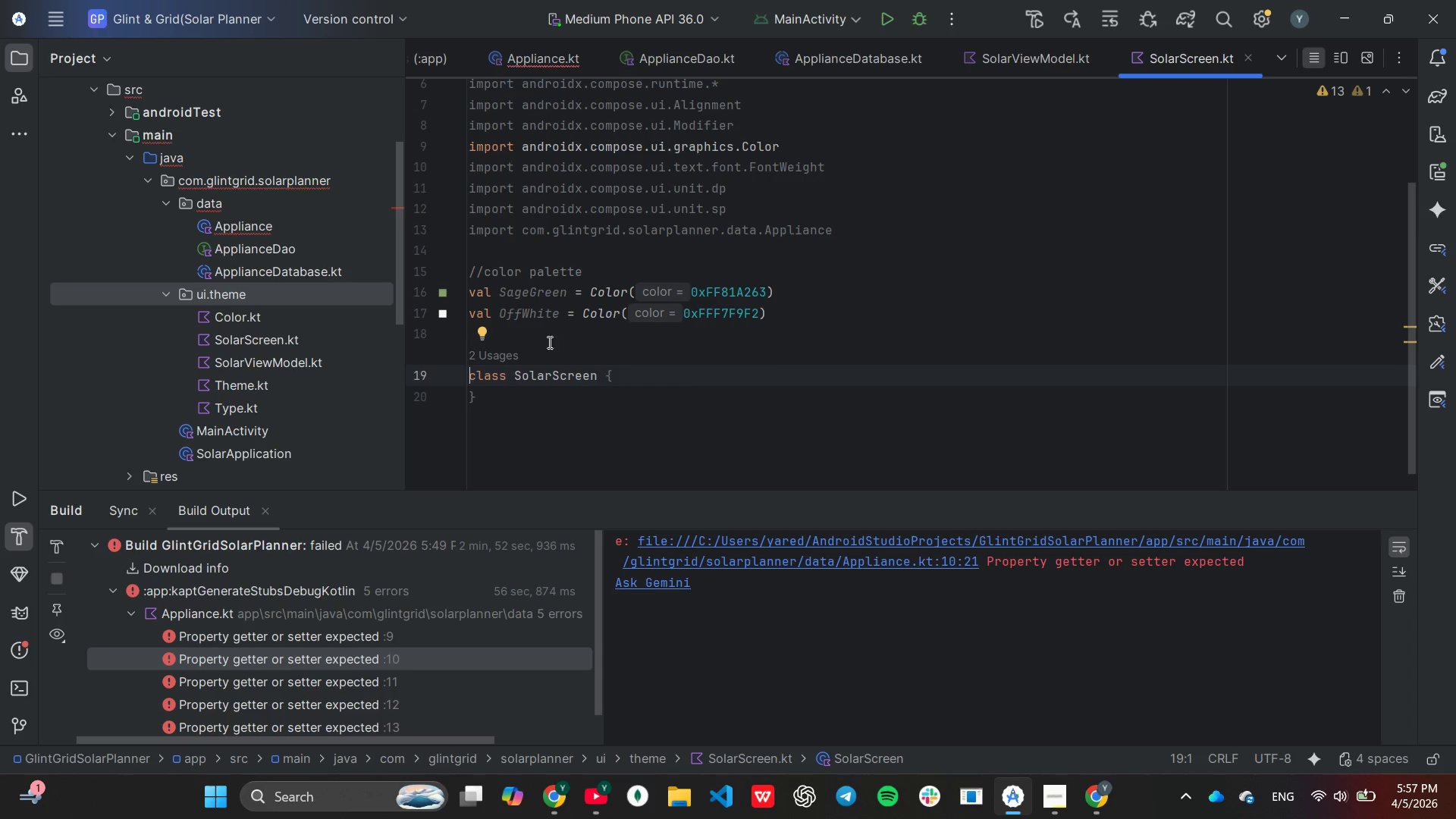 
left_click([548, 342])
 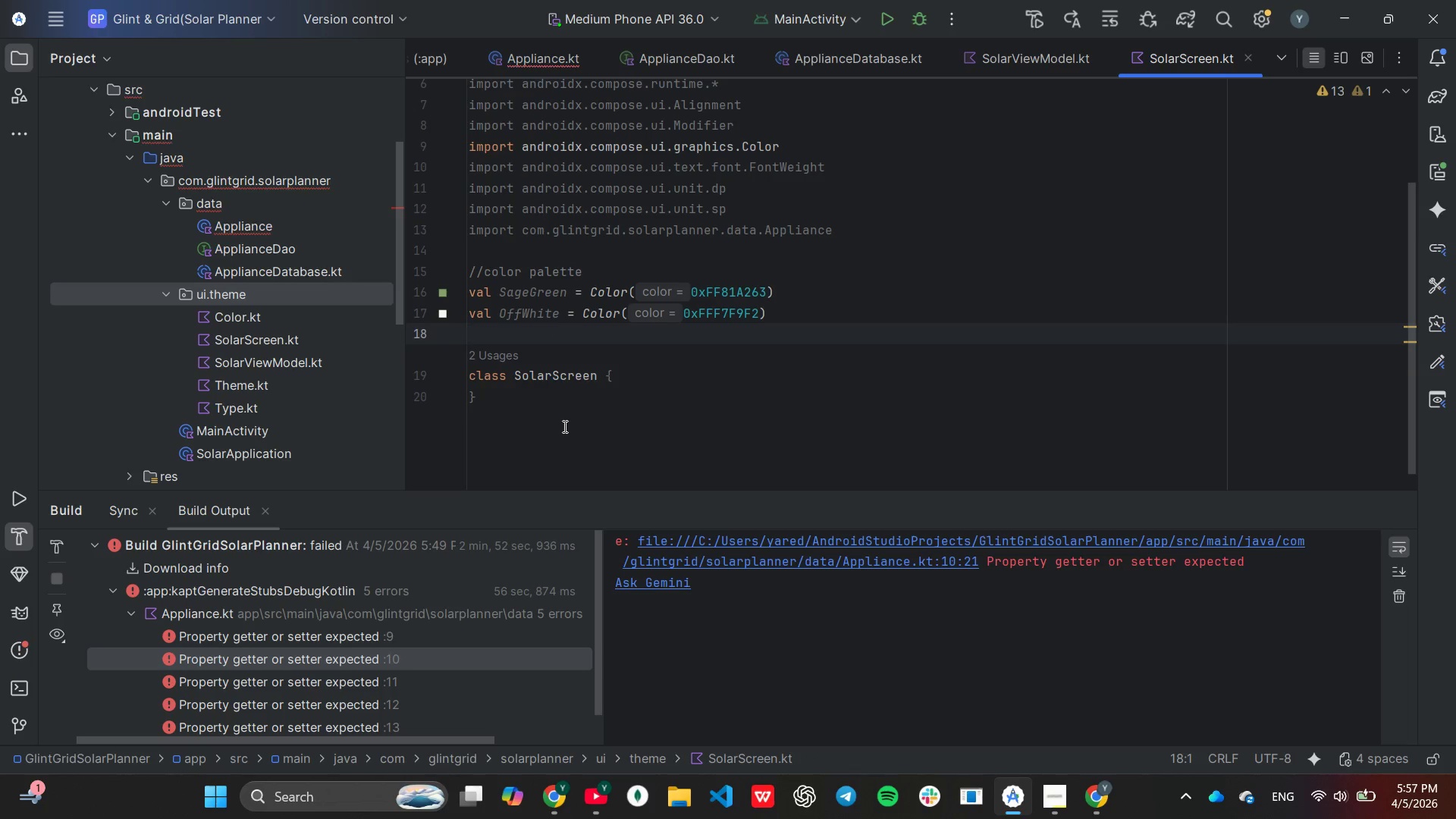 
key(Enter)
 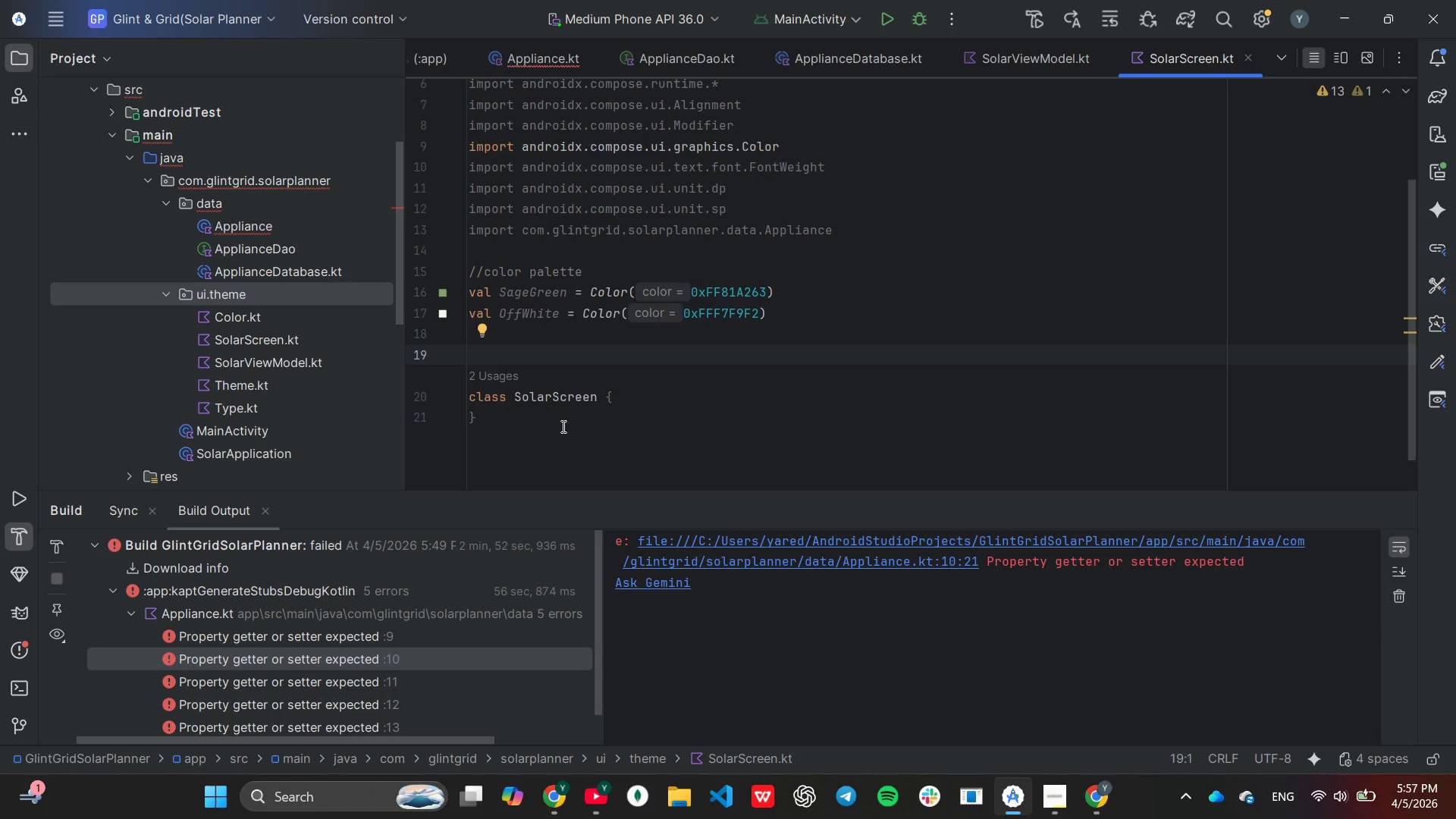 
wait(7.01)
 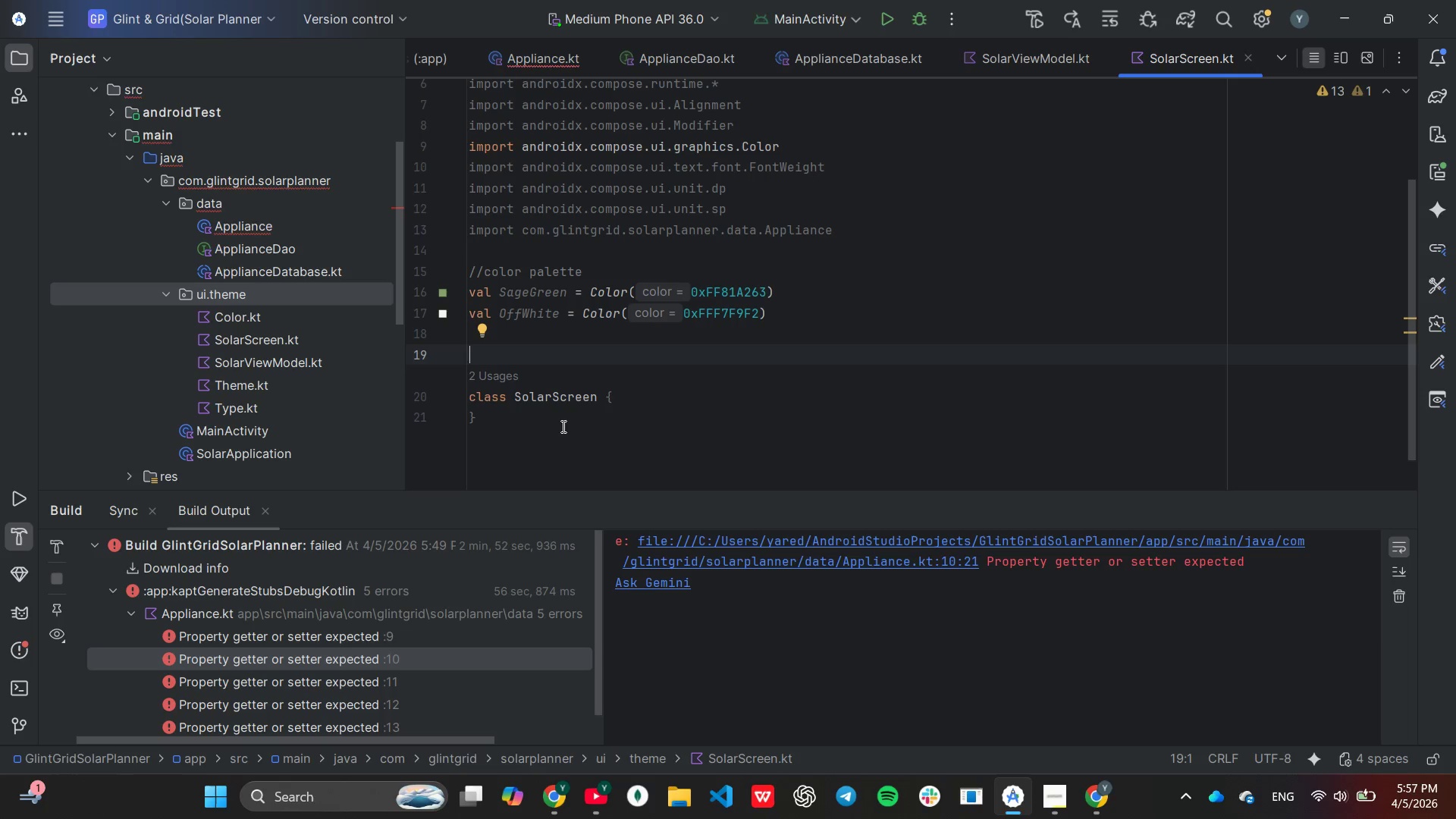 
left_click_drag(start_coordinate=[516, 423], to_coordinate=[482, 356])
 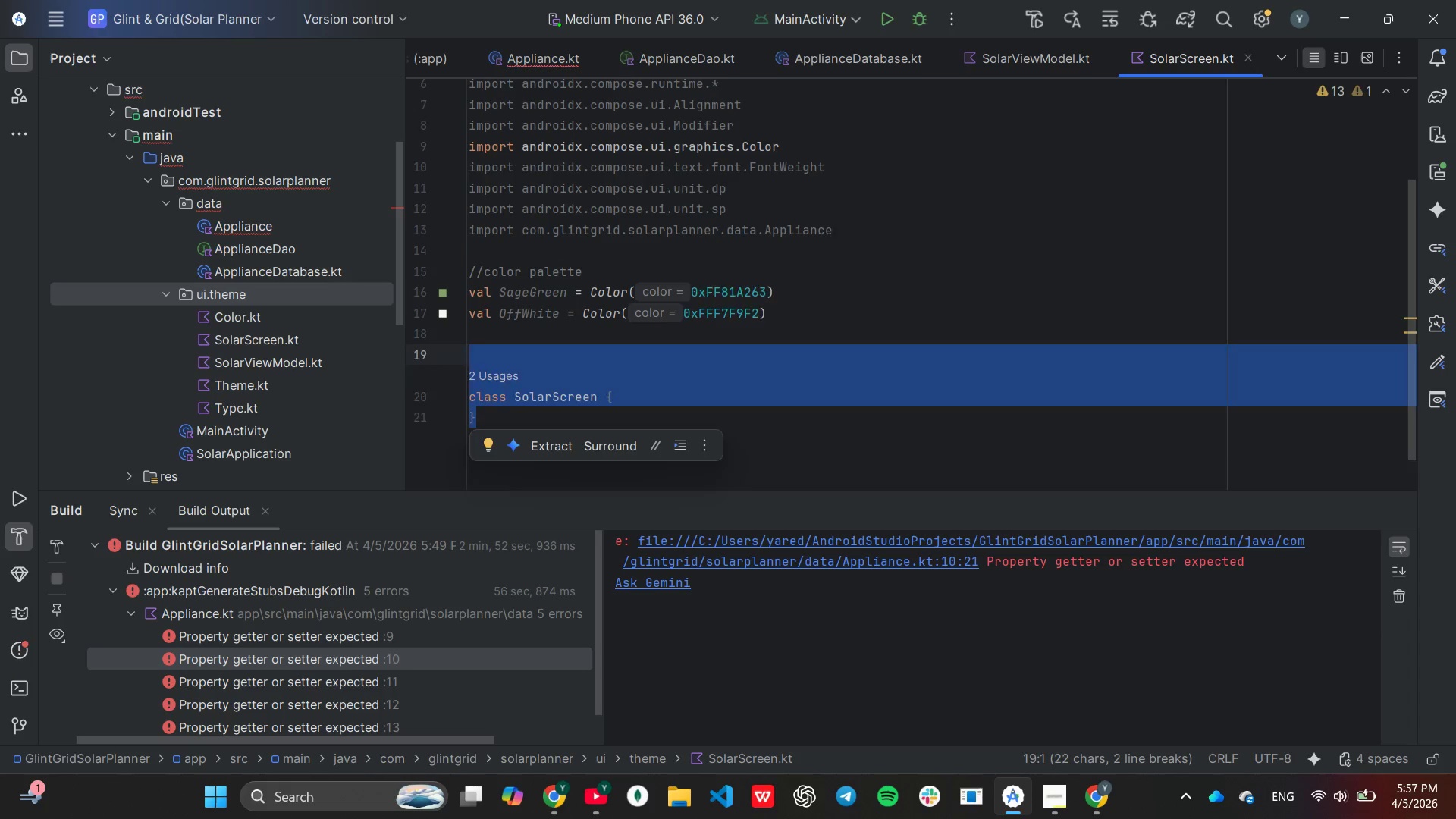 
key(Backspace)
 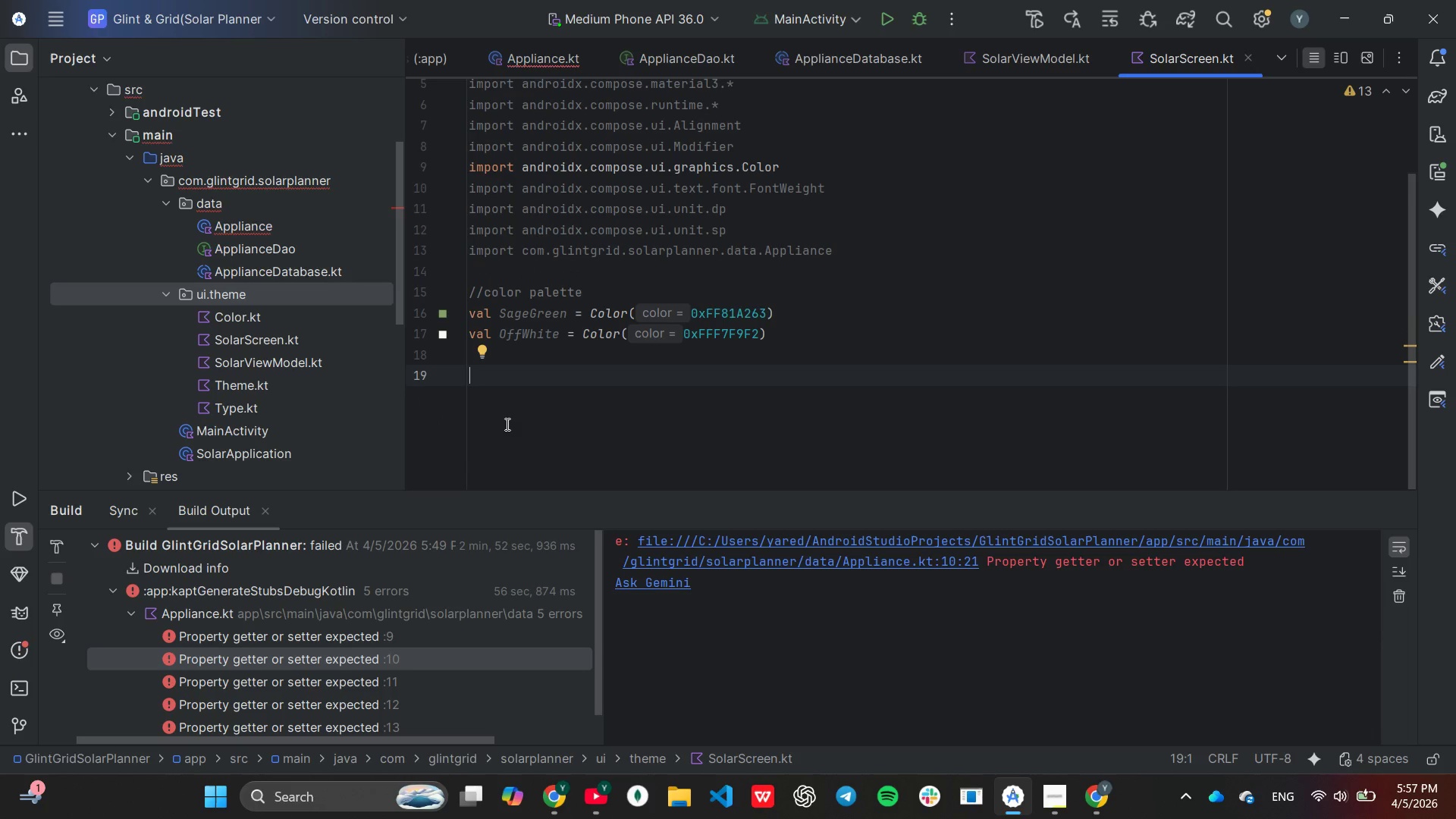 
key(Shift+2)
 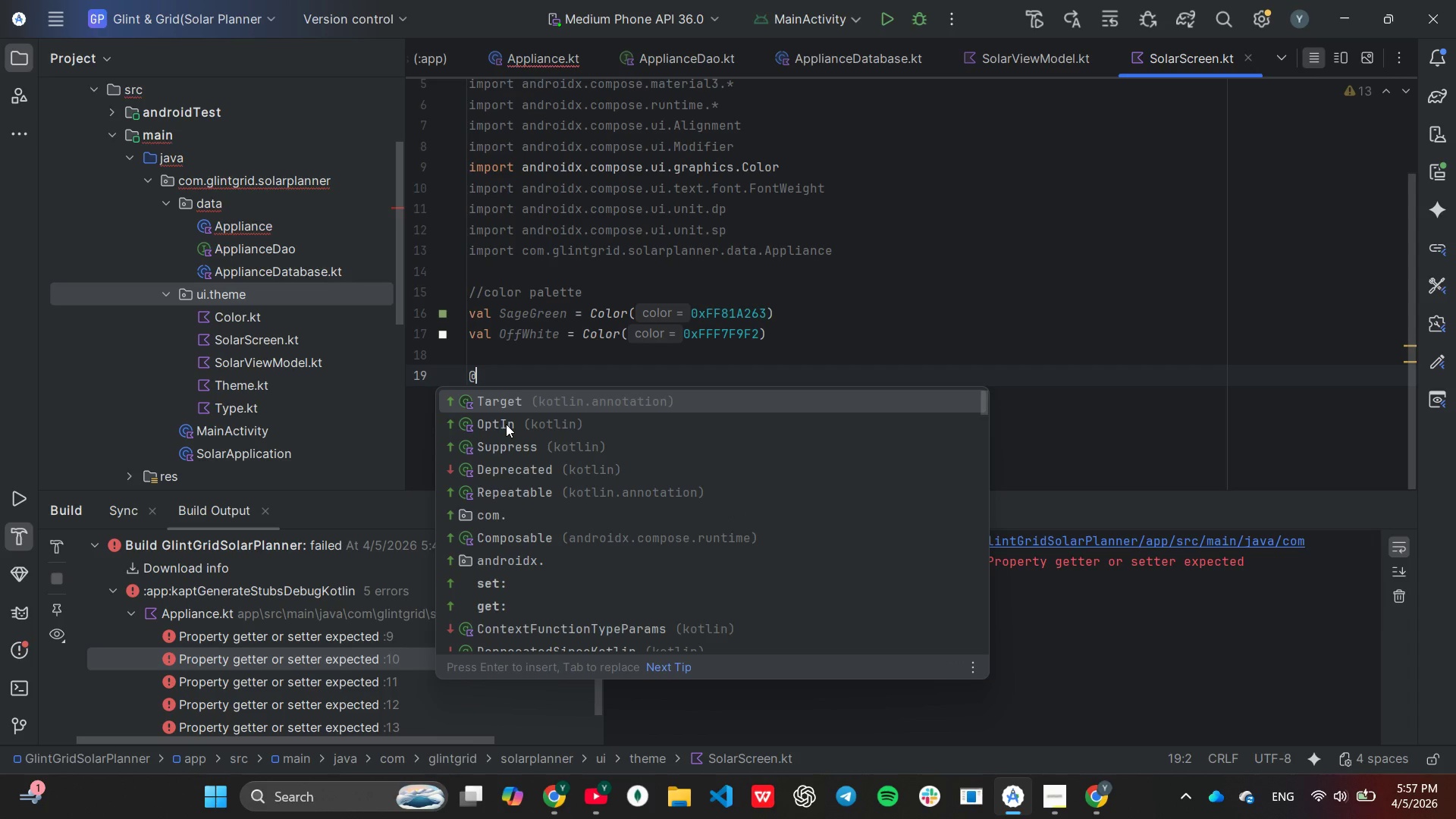 
key(ArrowRight)
 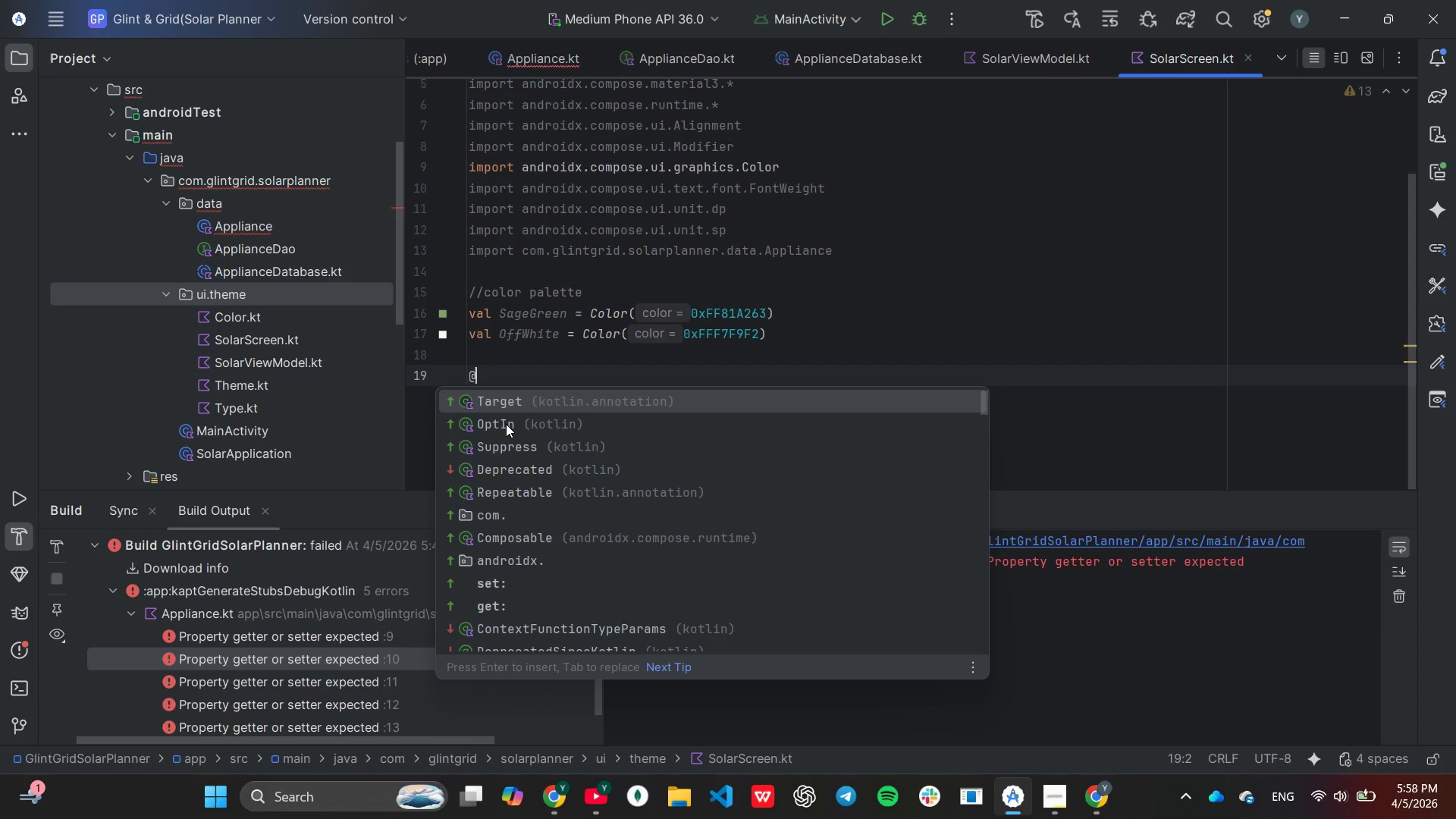 
key(ArrowDown)
 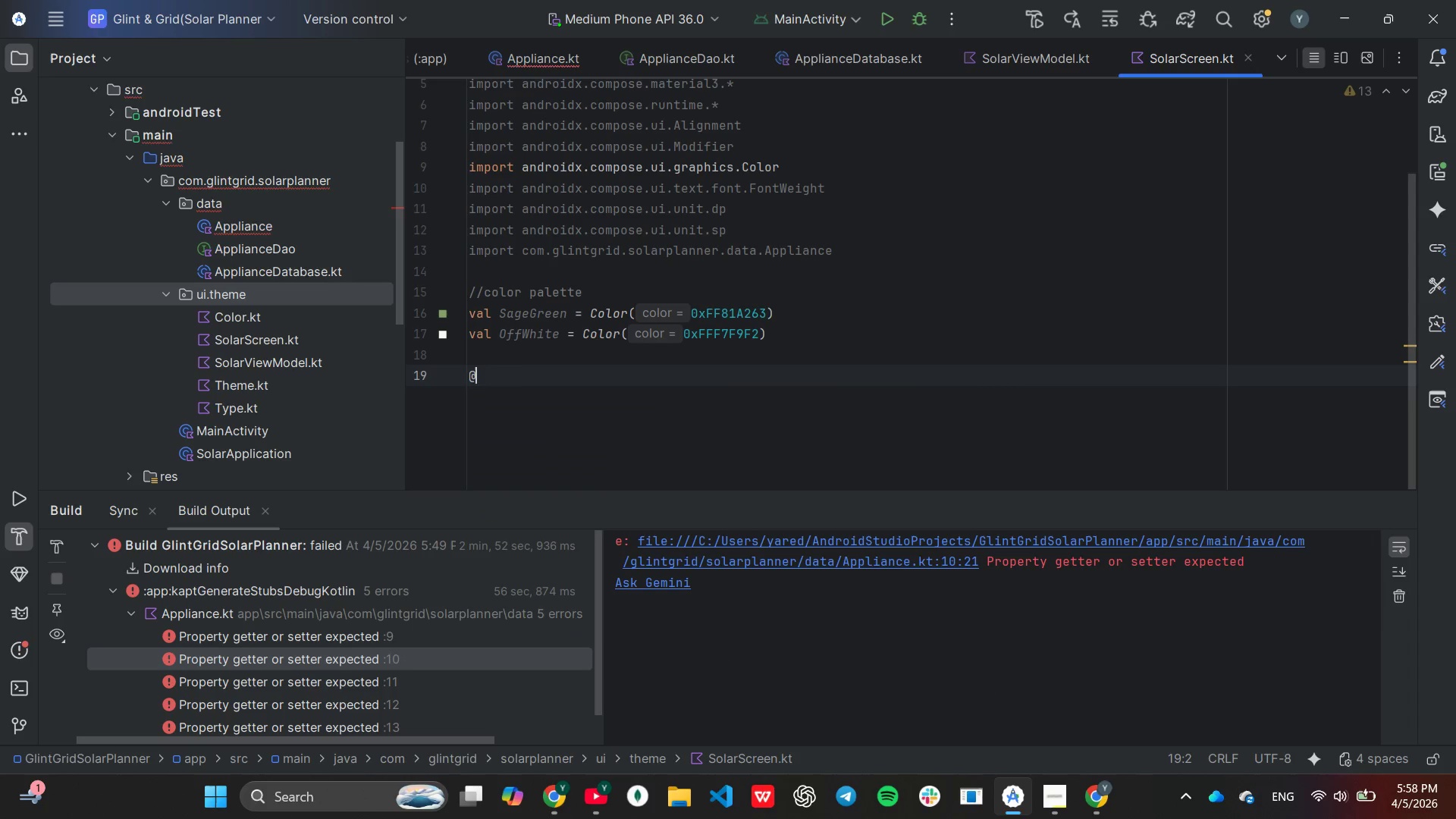 
key(Enter)
 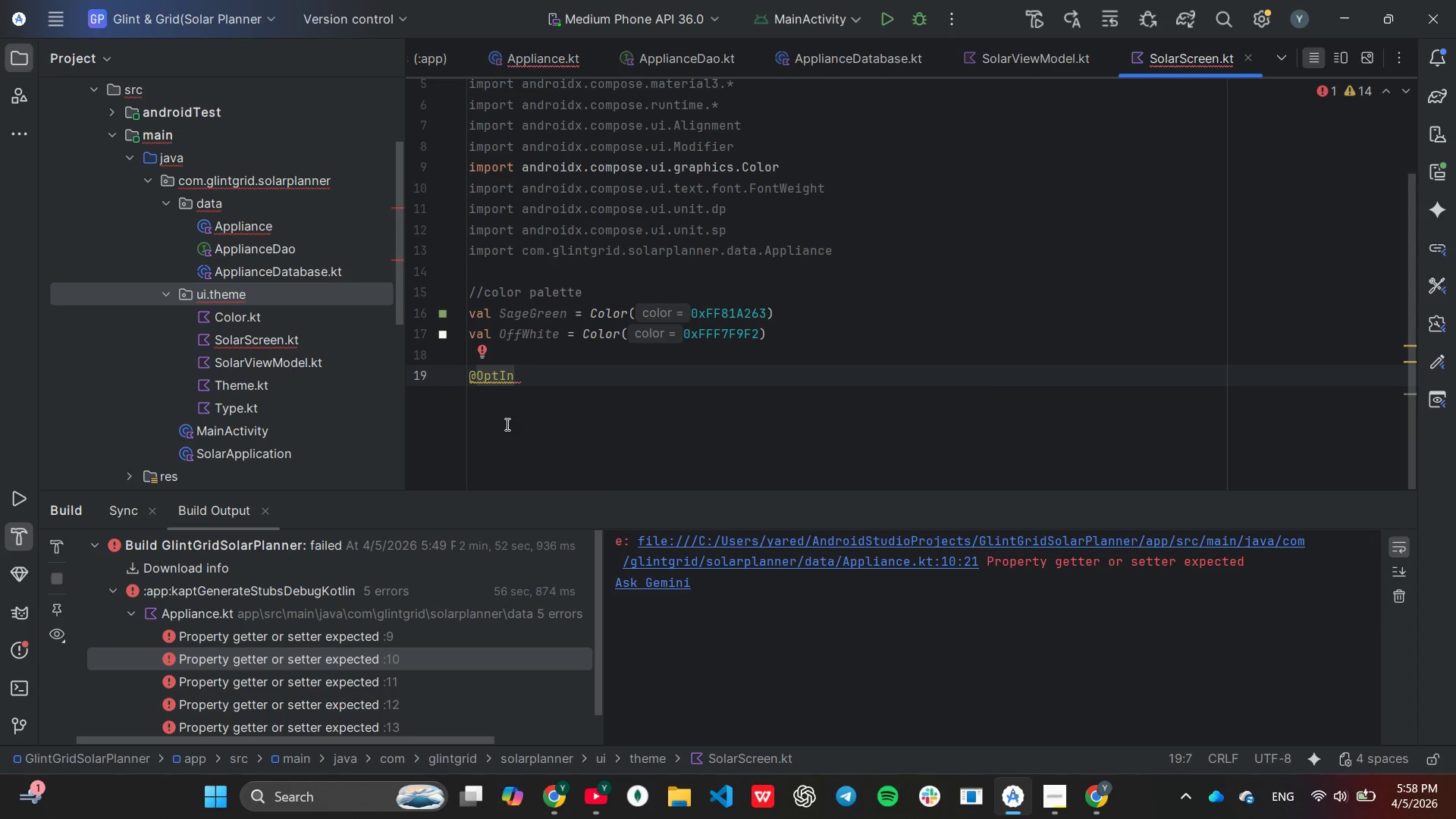 
key(Shift+9)
 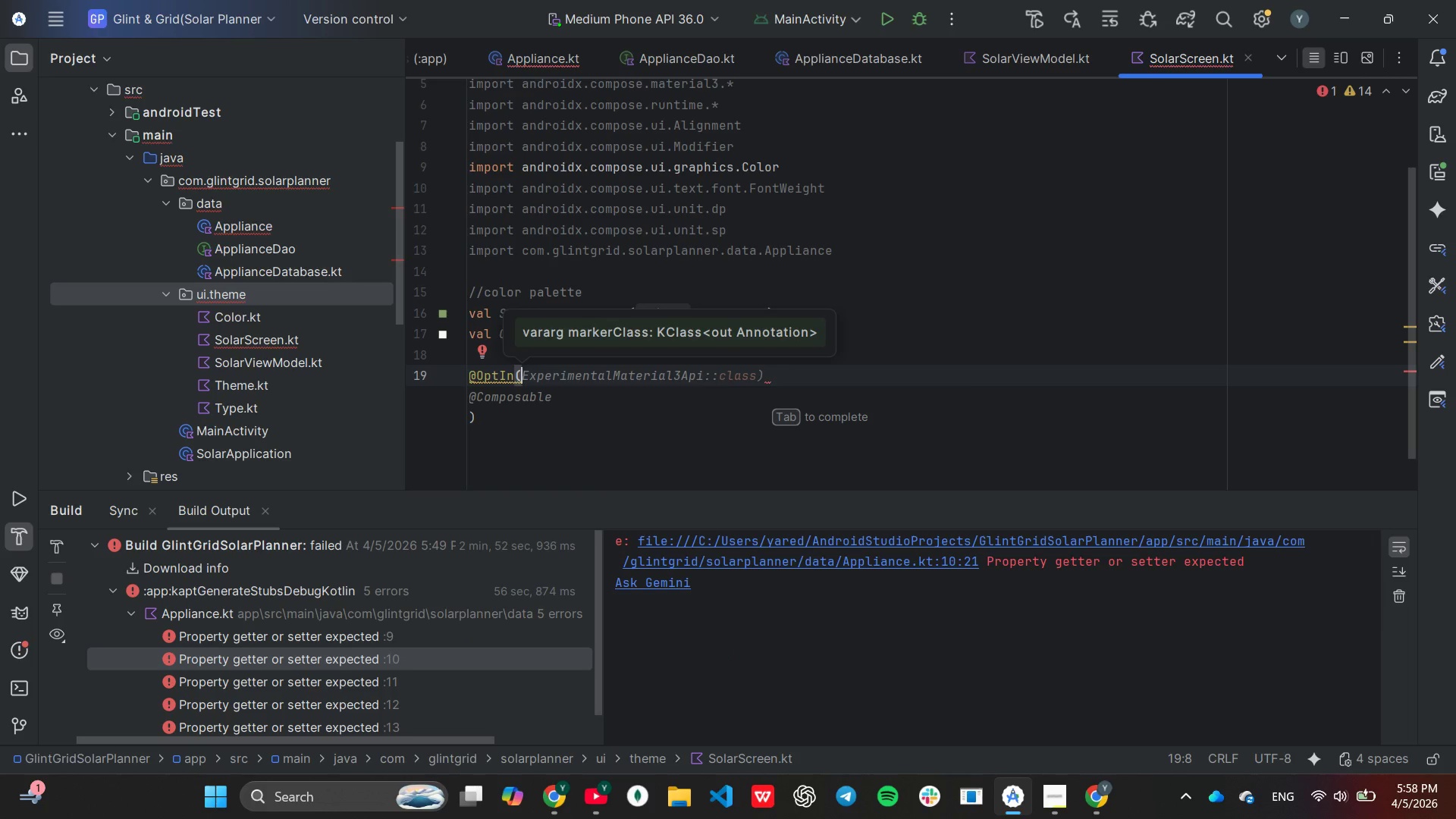 
wait(8.02)
 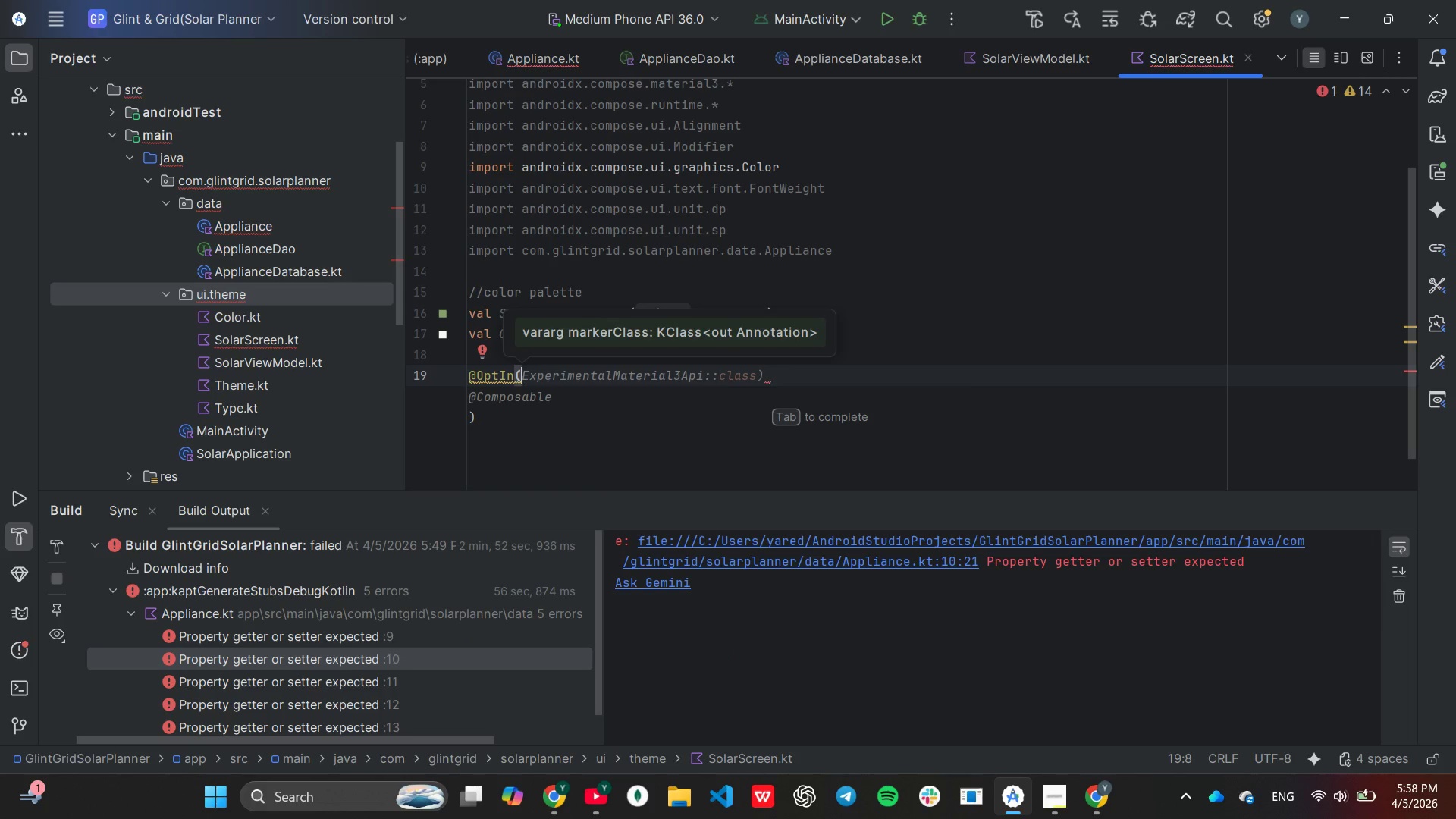 
key(Tab)
 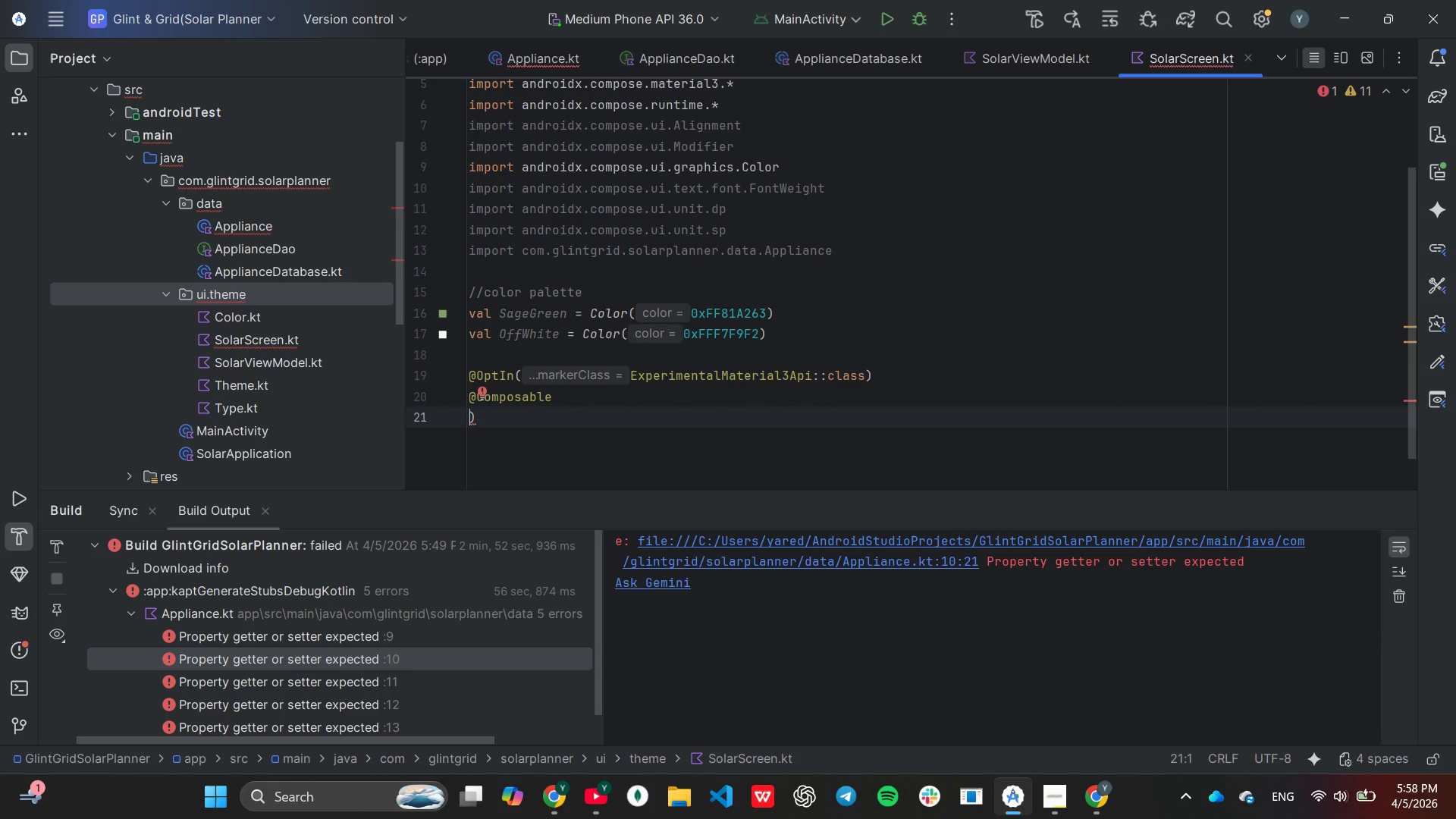 
wait(6.52)
 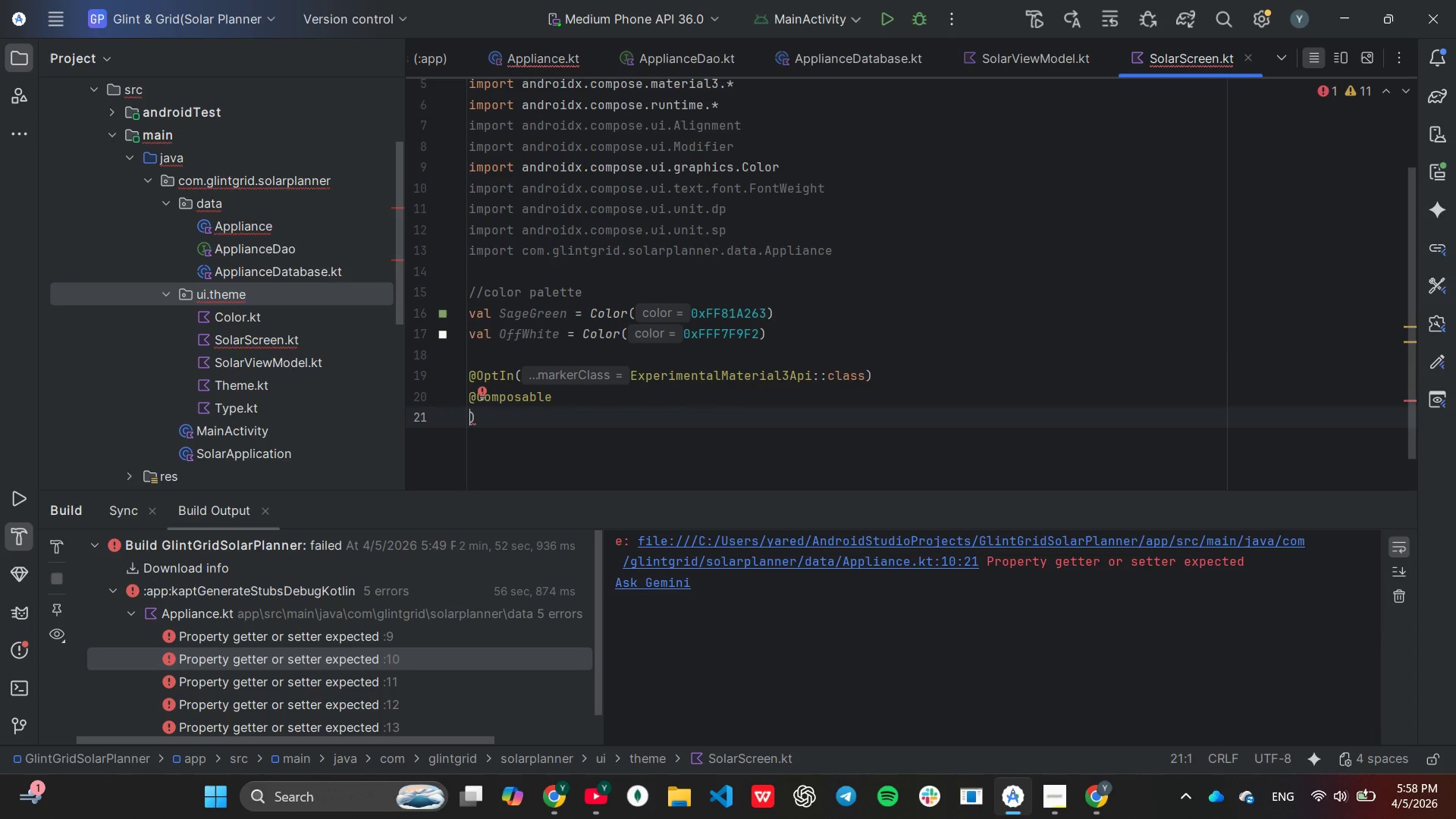 
key(ArrowRight)
 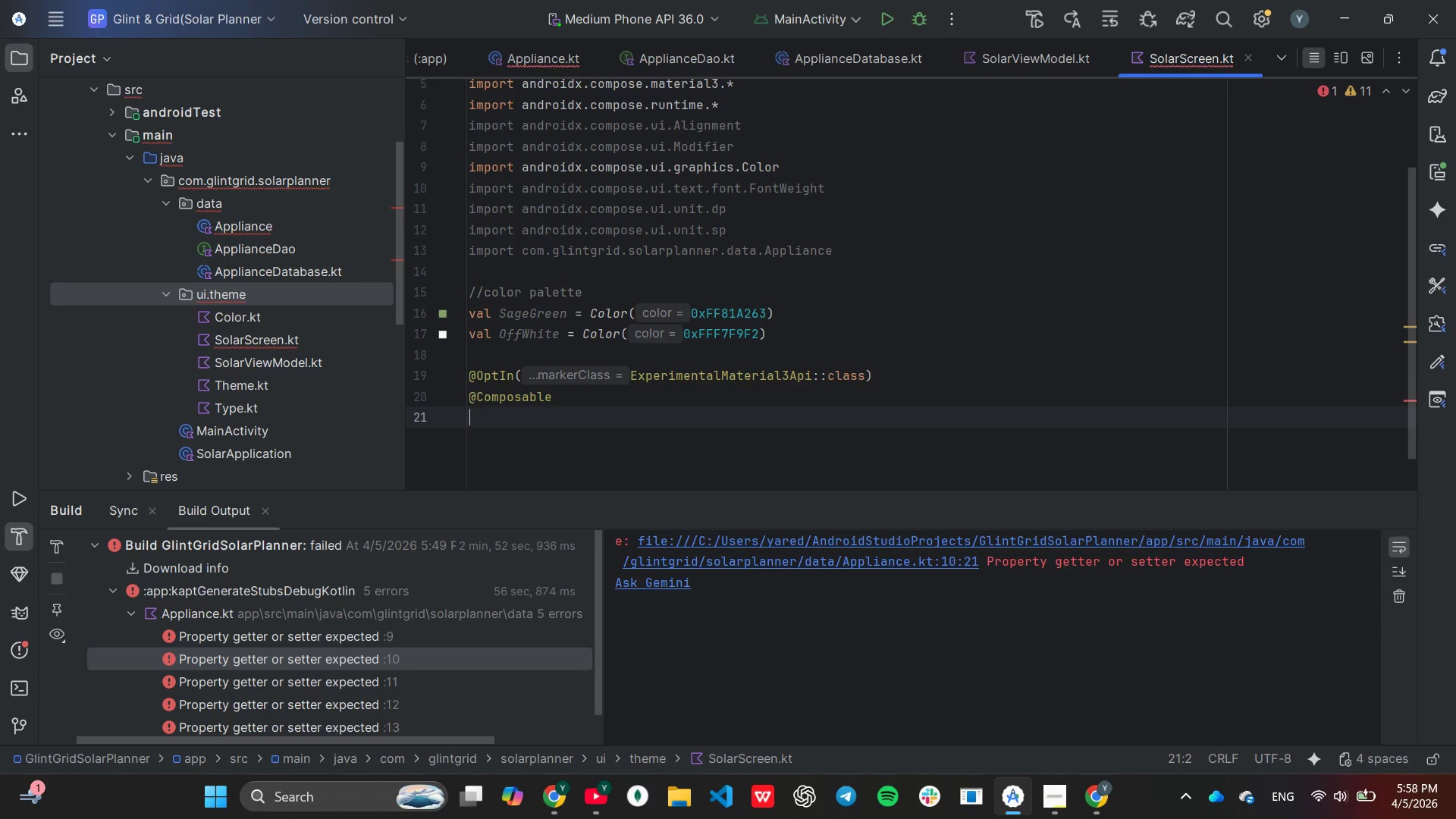 
key(Backspace)
type(fun )
 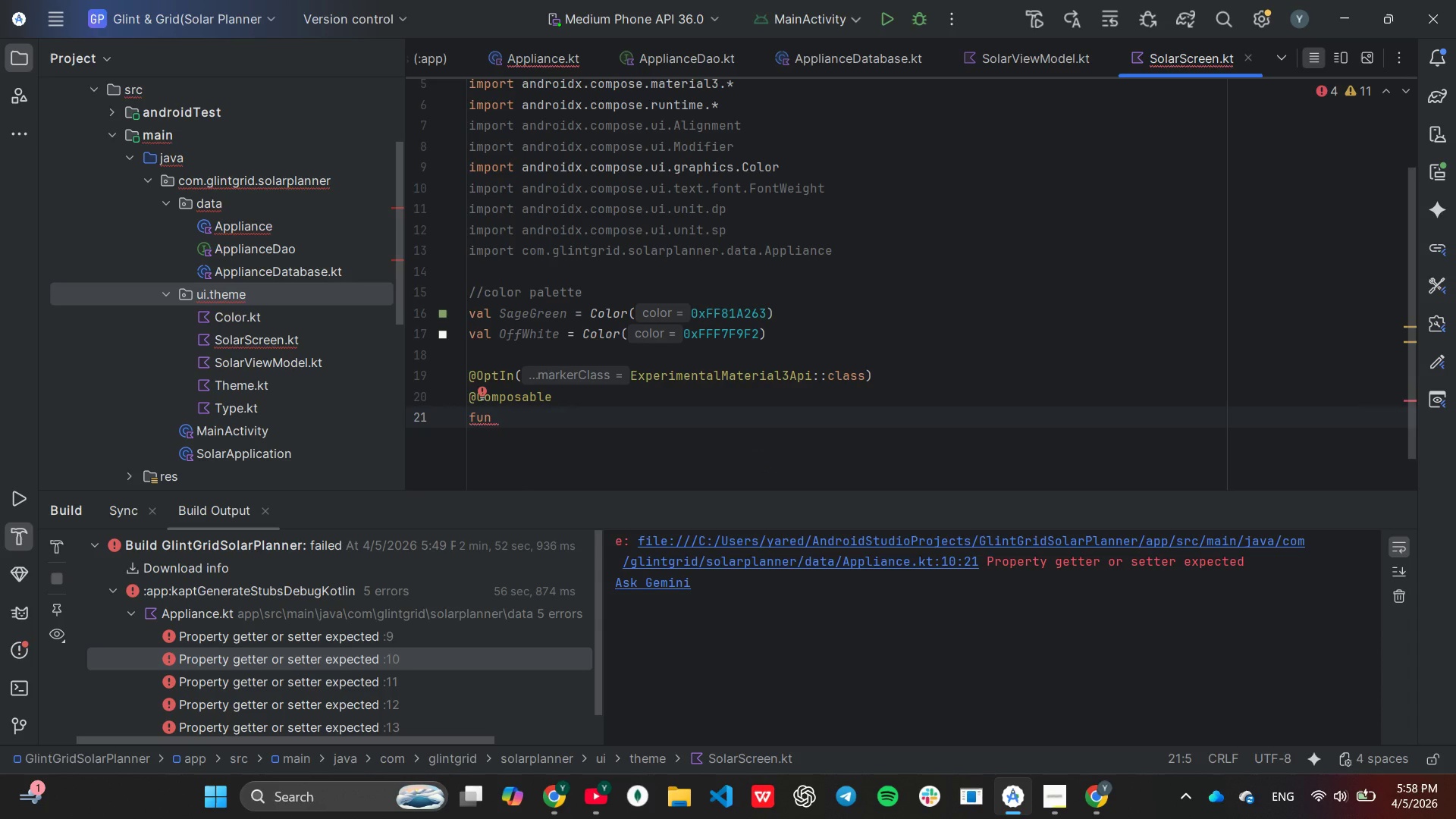 
type(SolarScreen(view)
key(Tab)
key(Tab)
 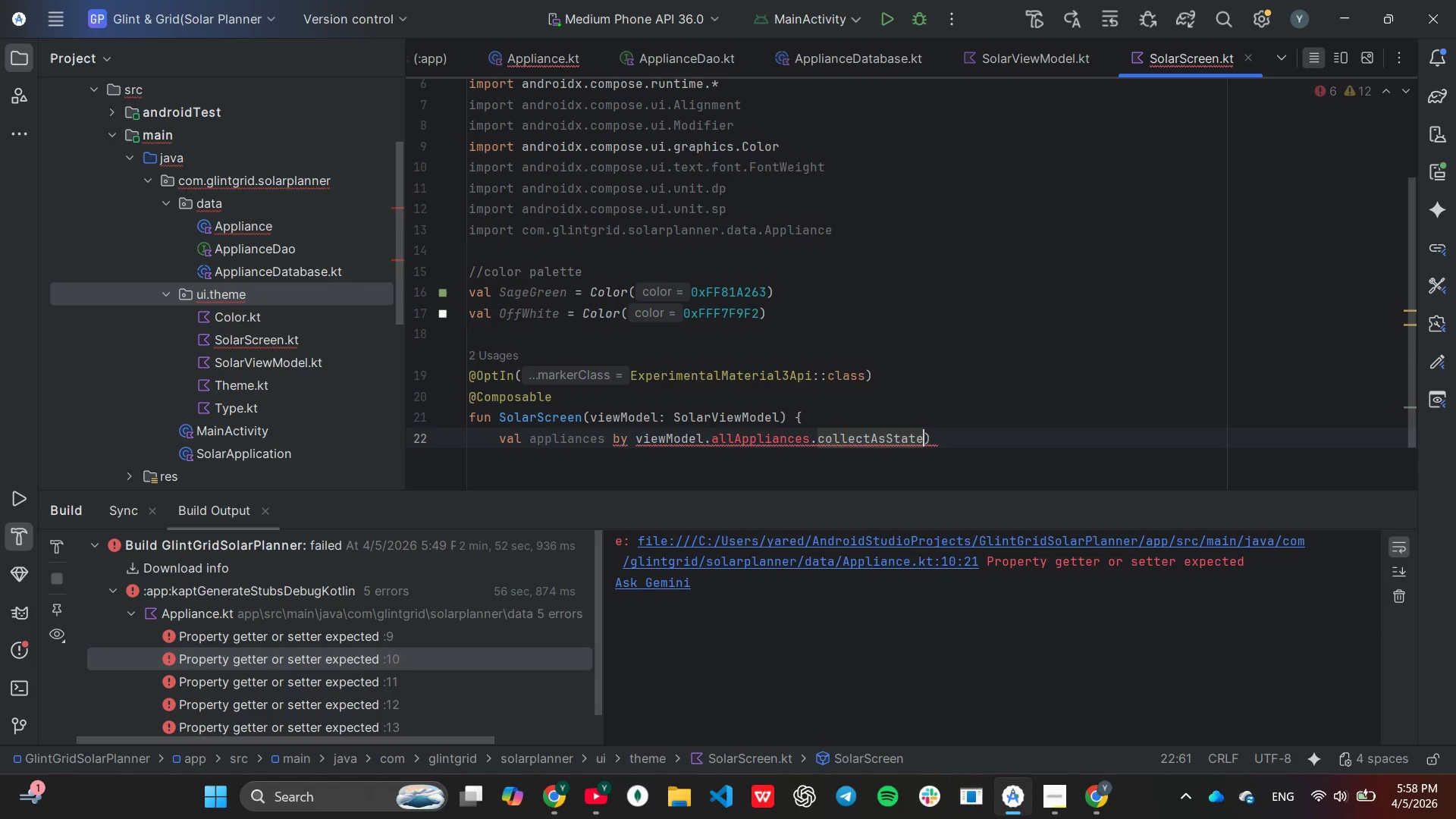 
scroll: coordinate [912, 305], scroll_direction: down, amount: 3.0
 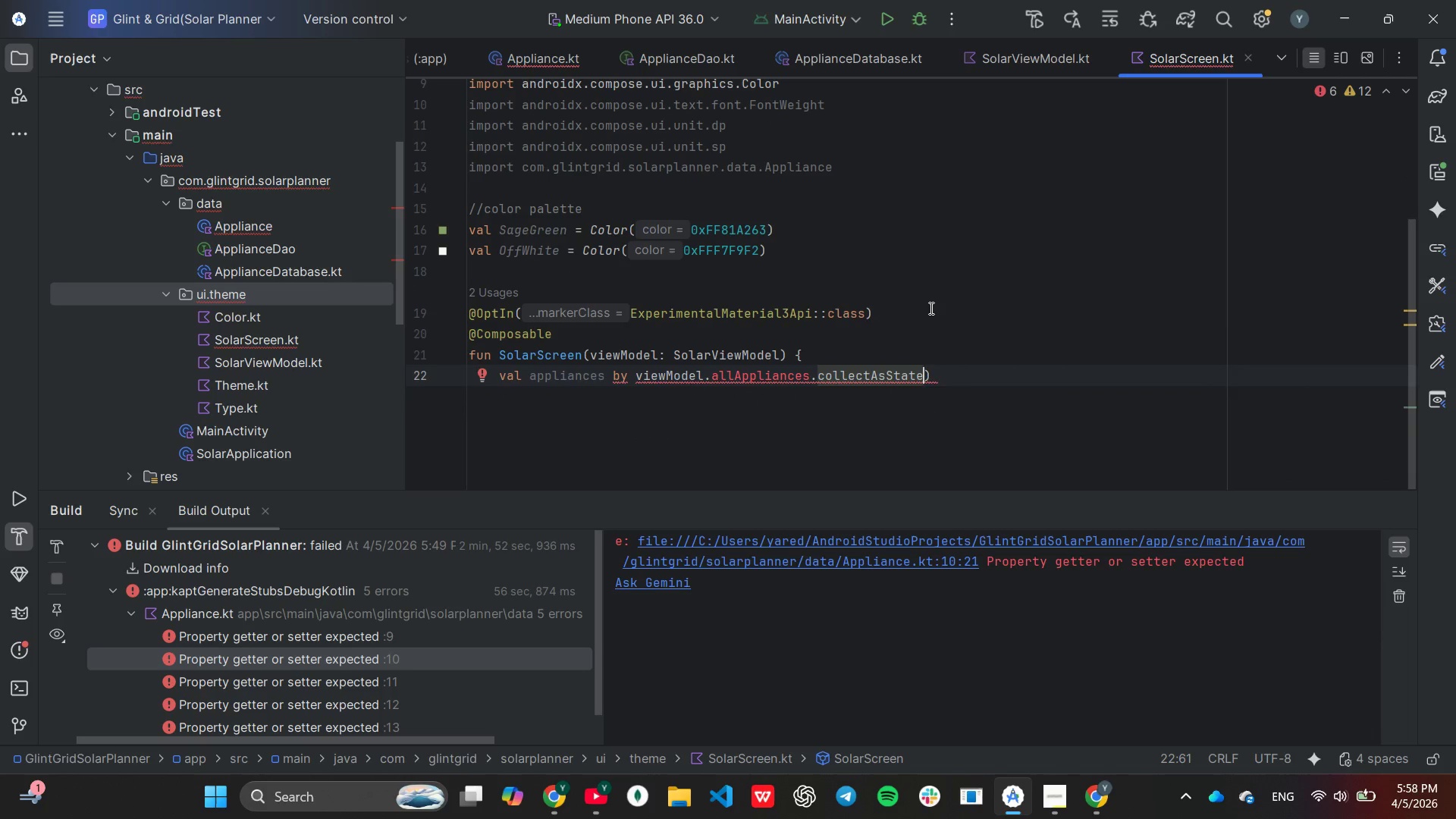 
left_click([930, 308])
 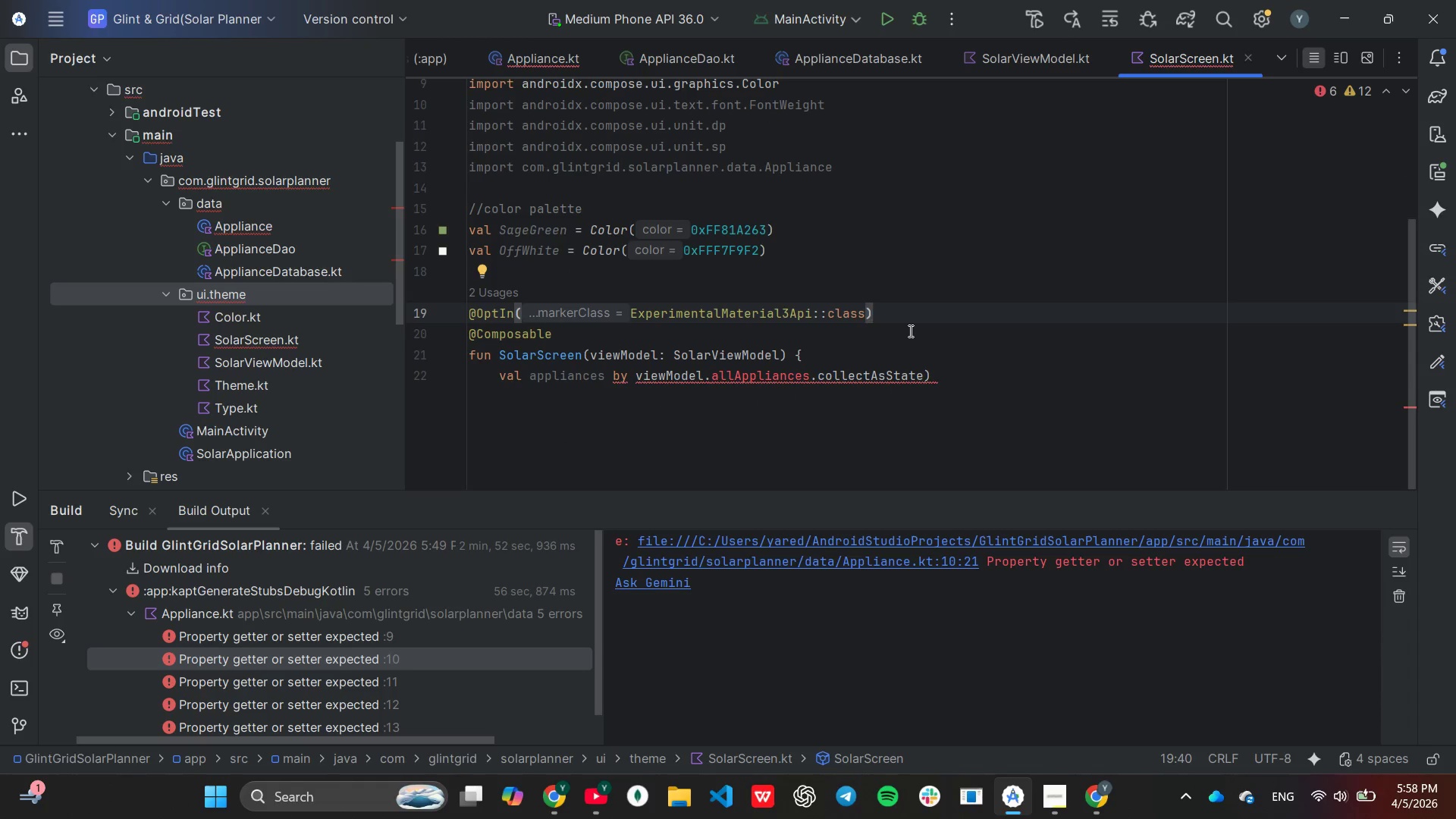 
wait(12.67)
 